 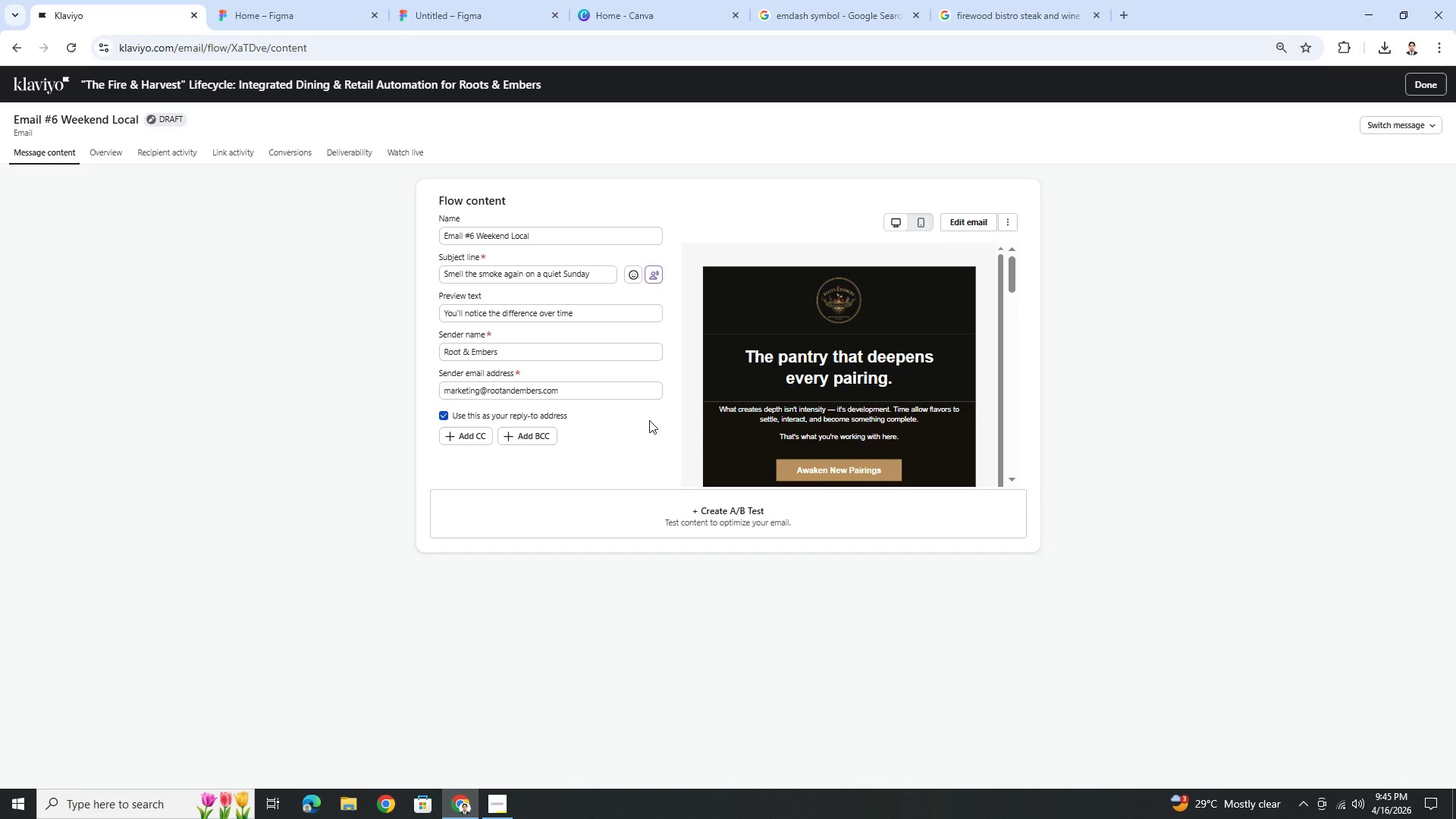 
scroll: coordinate [592, 409], scroll_direction: up, amount: 1.0
 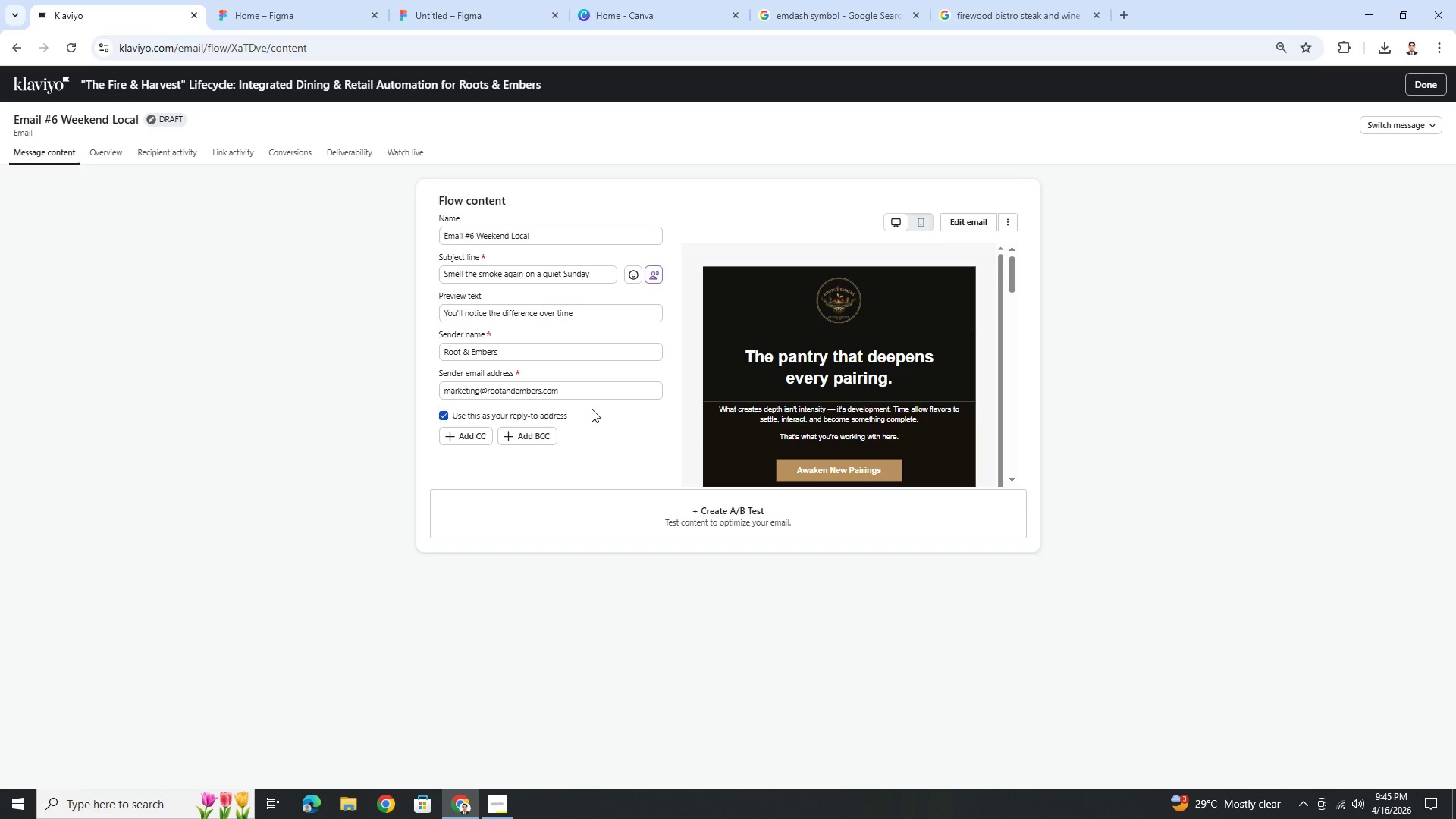 
scroll: coordinate [592, 409], scroll_direction: down, amount: 1.0
 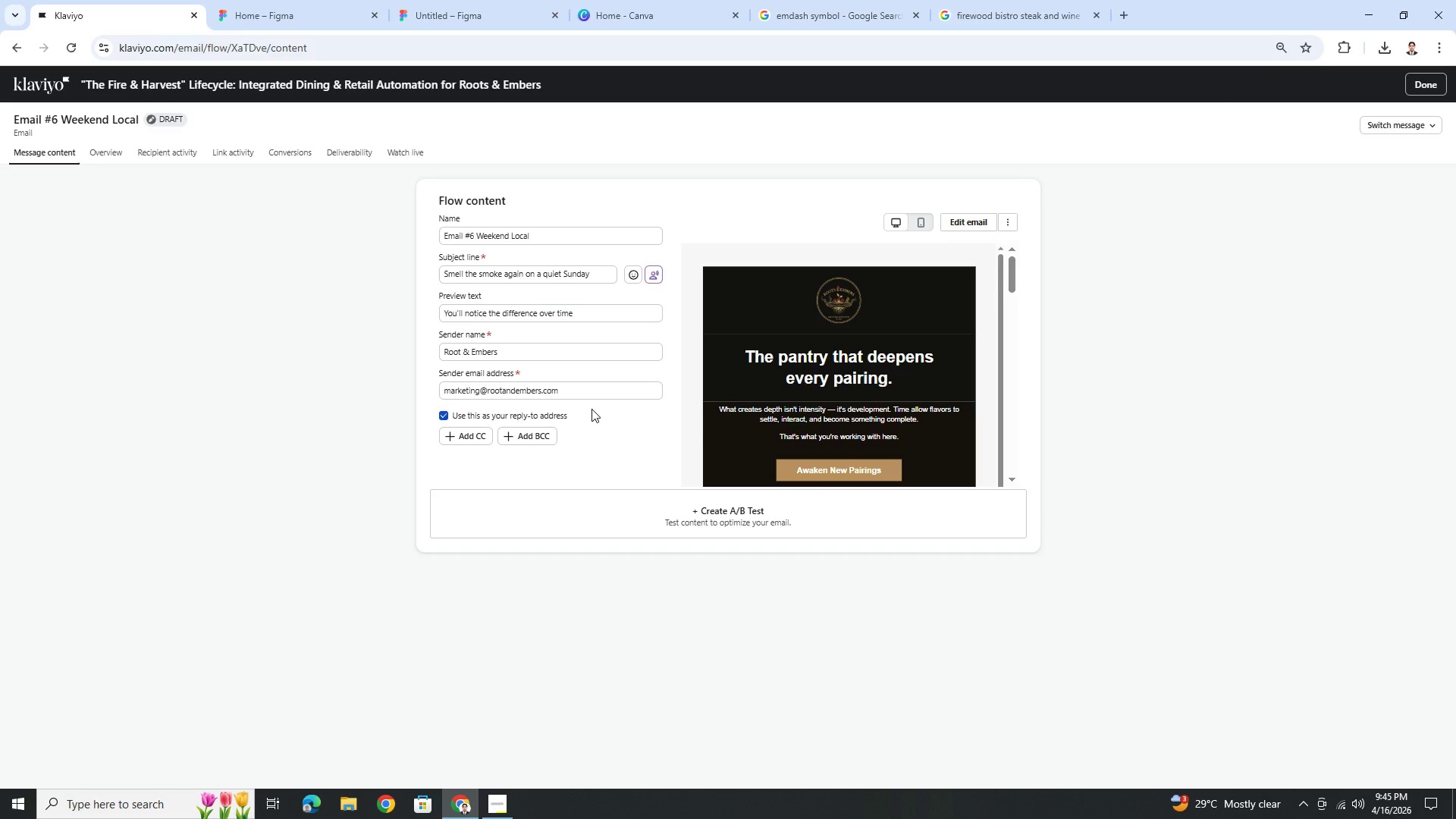 
scroll: coordinate [592, 409], scroll_direction: up, amount: 1.0
 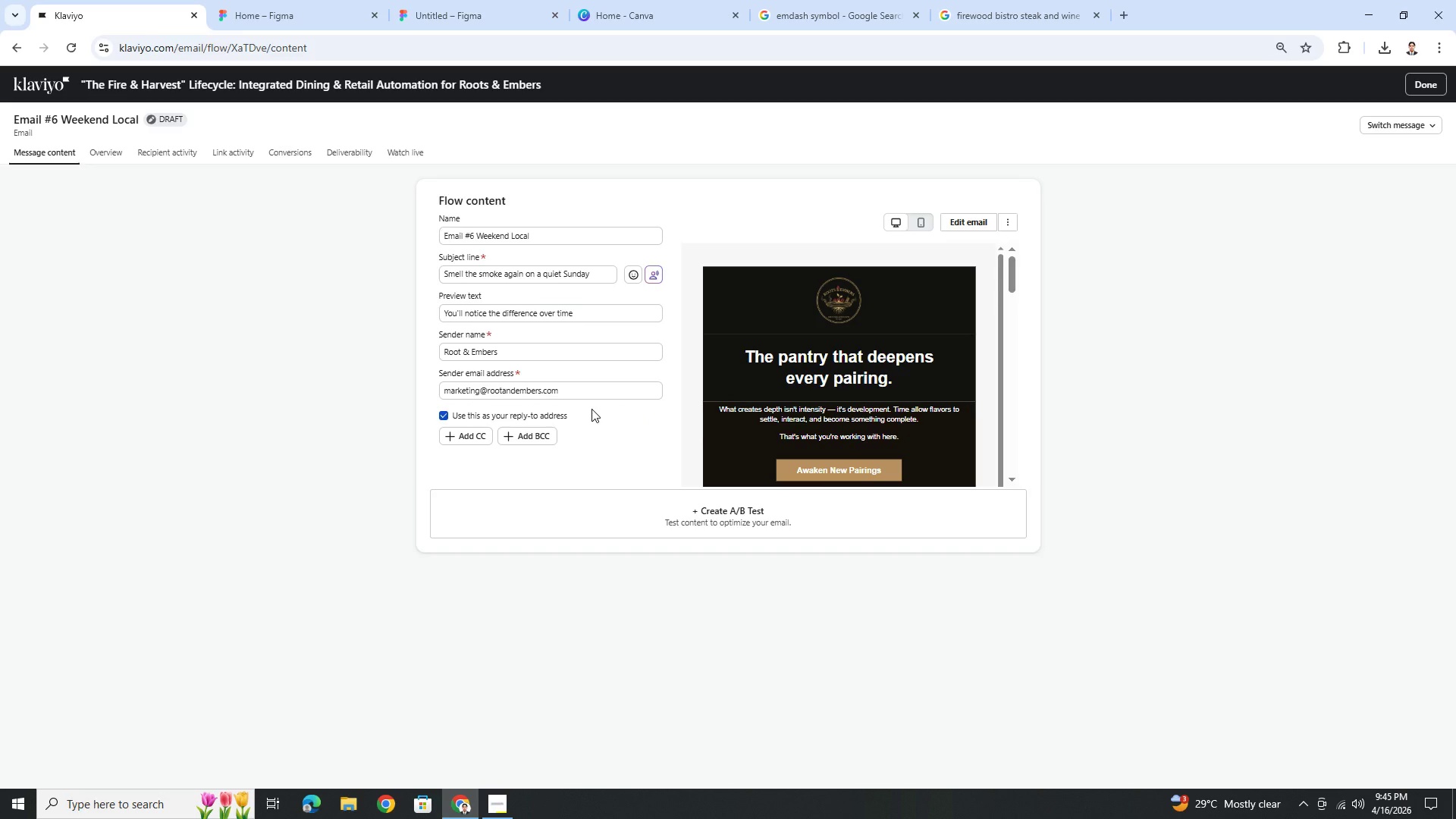 
scroll: coordinate [592, 409], scroll_direction: down, amount: 2.0
 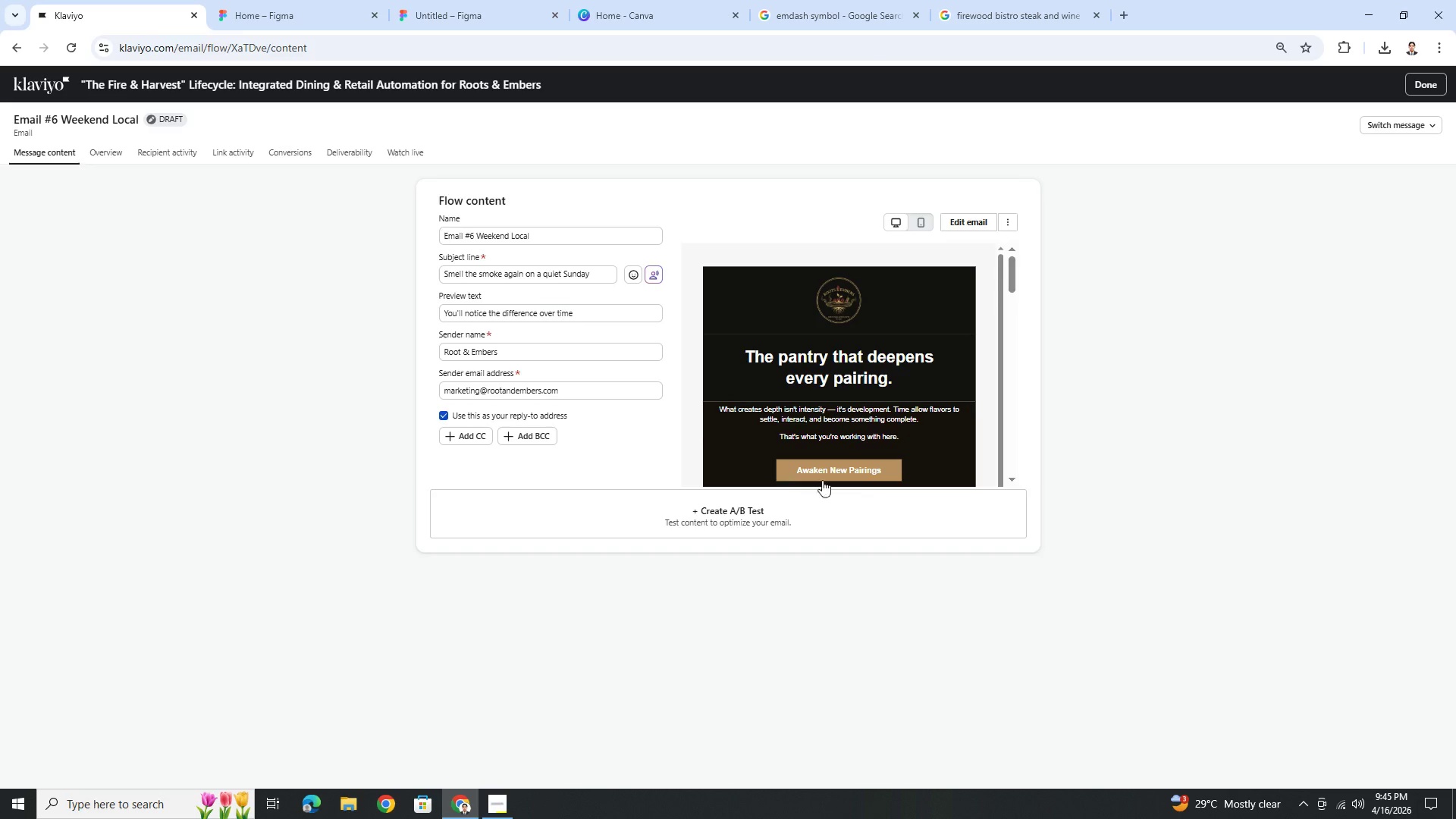 
scroll: coordinate [1043, 519], scroll_direction: up, amount: 4.0
 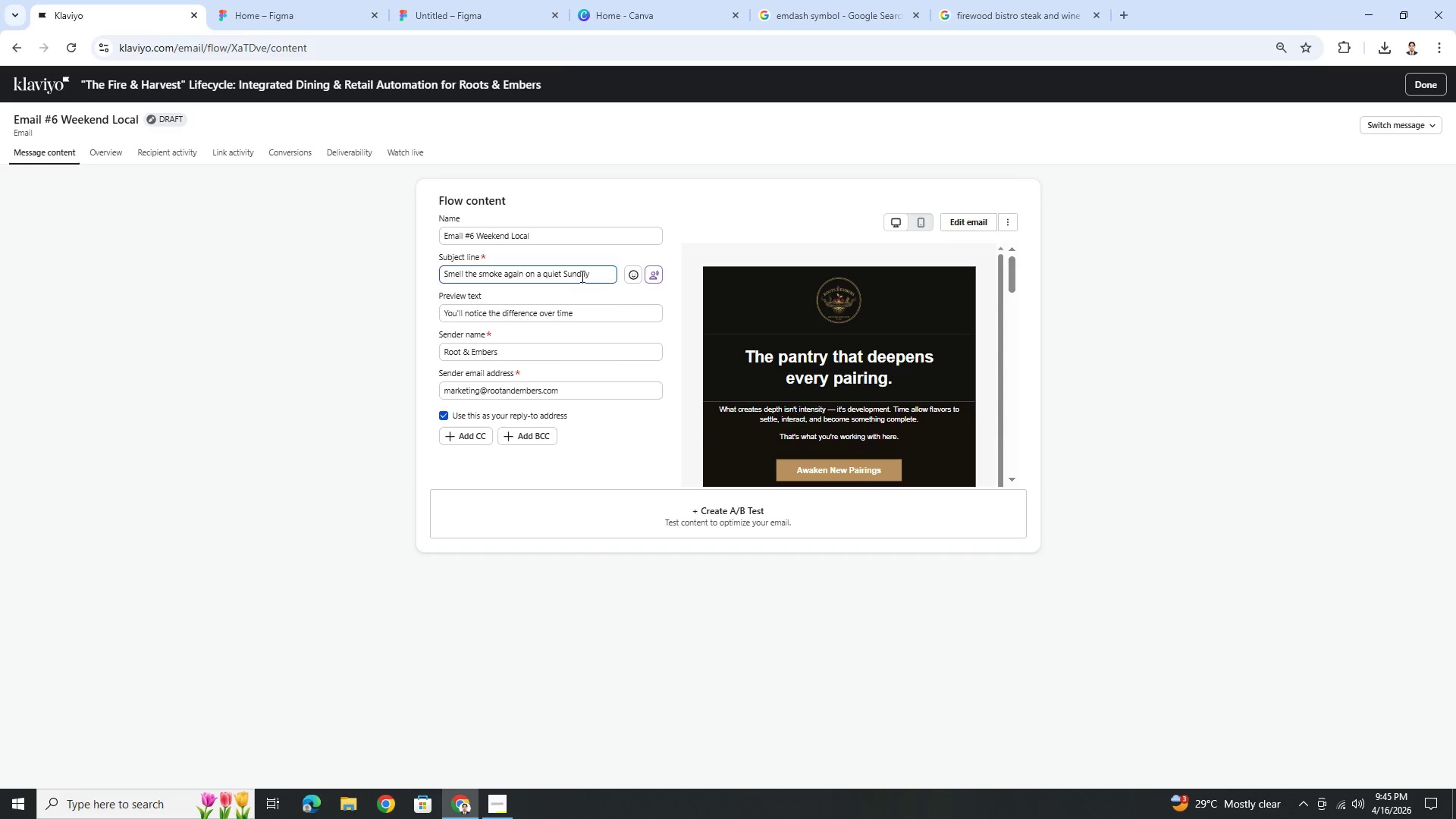 
double_click([581, 276])
 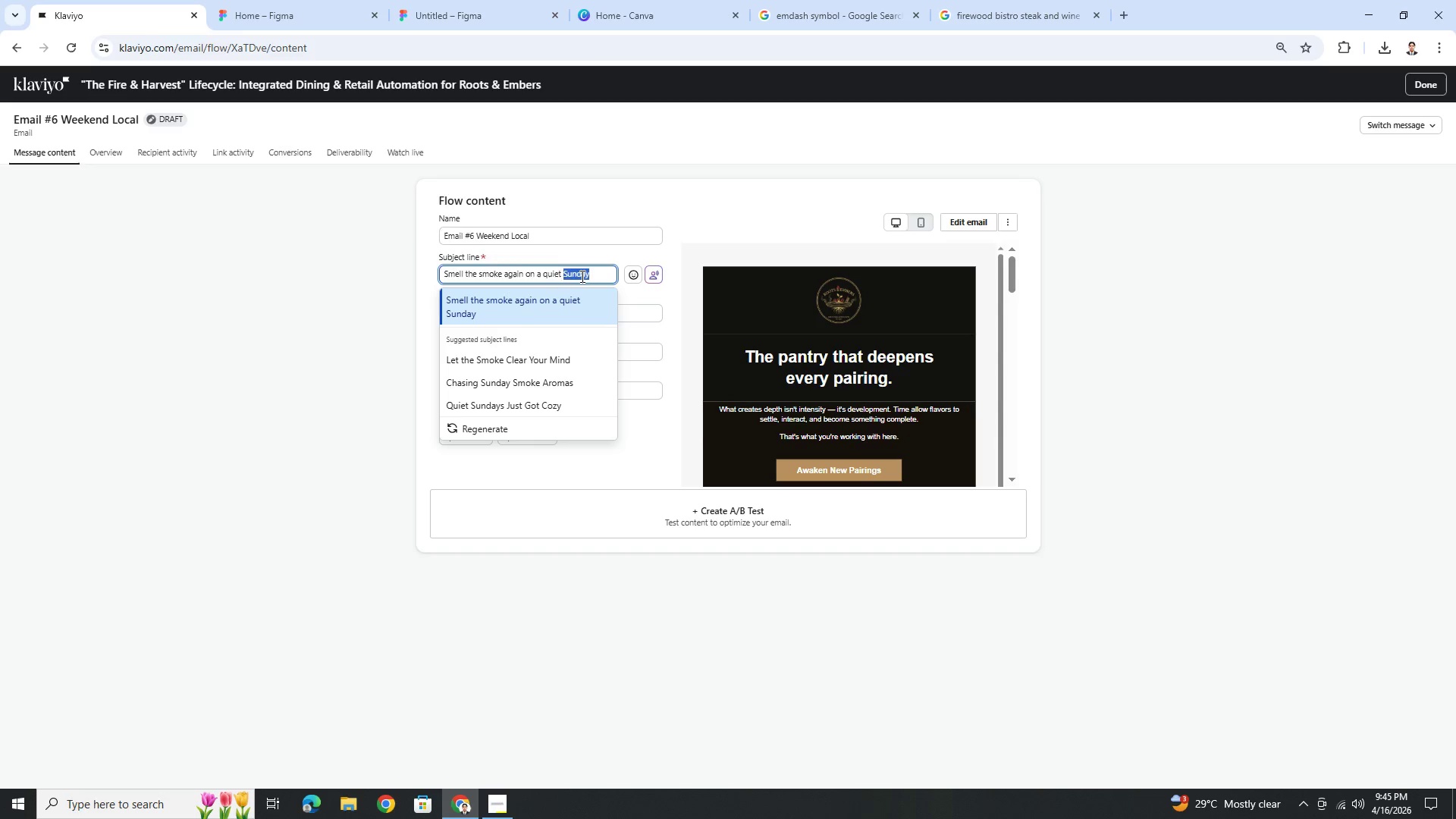 
triple_click([581, 276])
 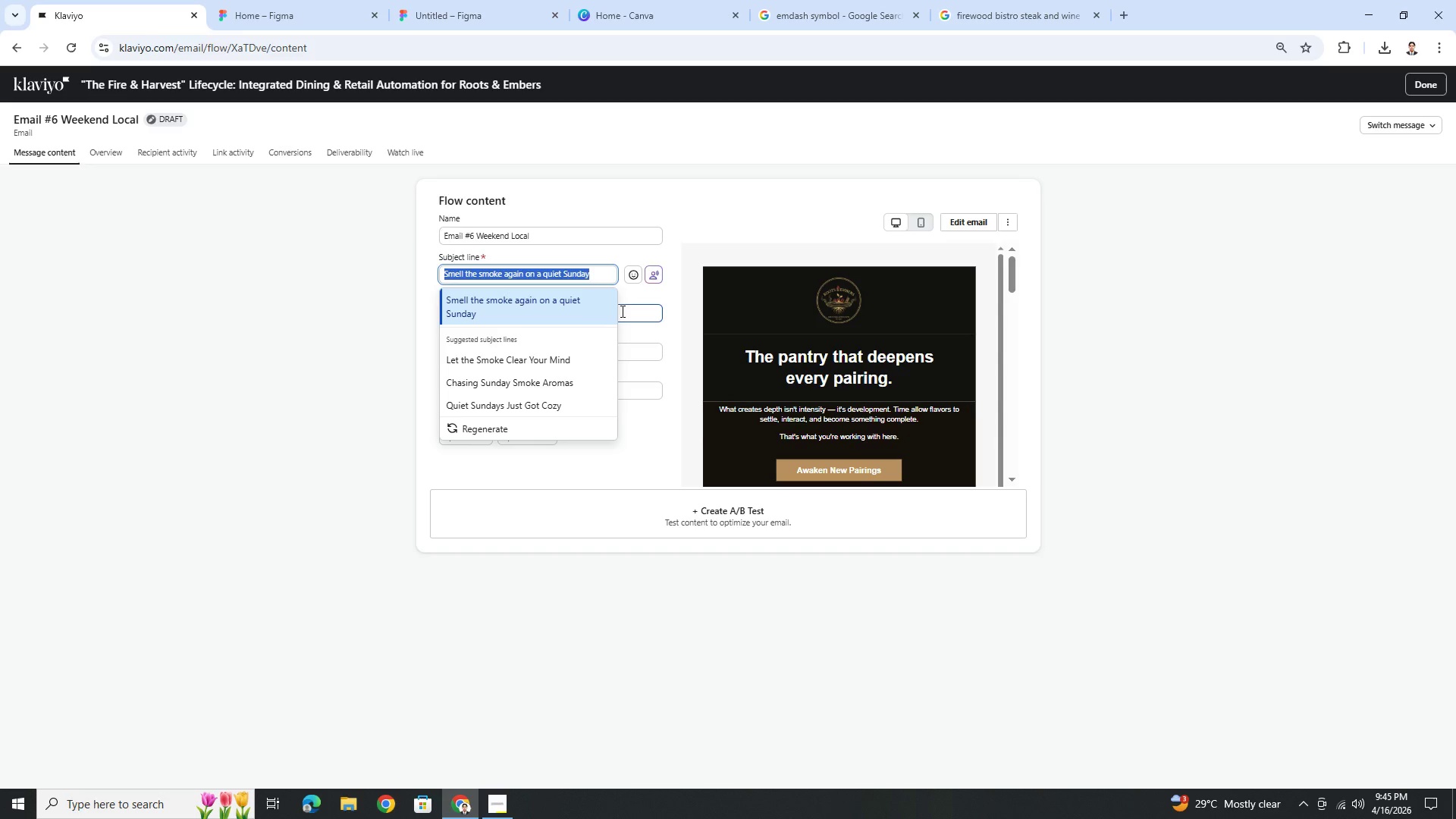 
key(Backspace)
 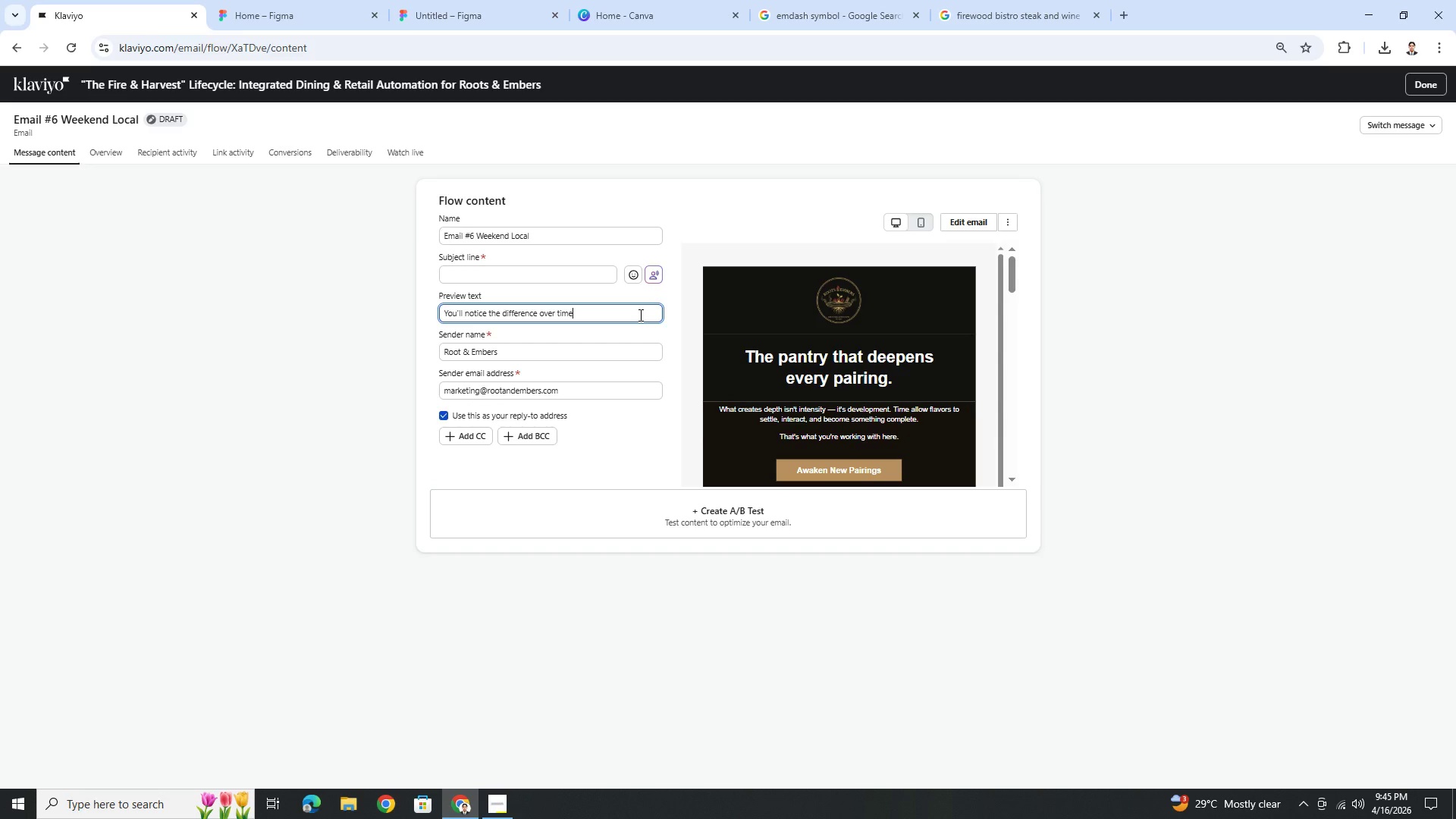 
double_click([639, 315])
 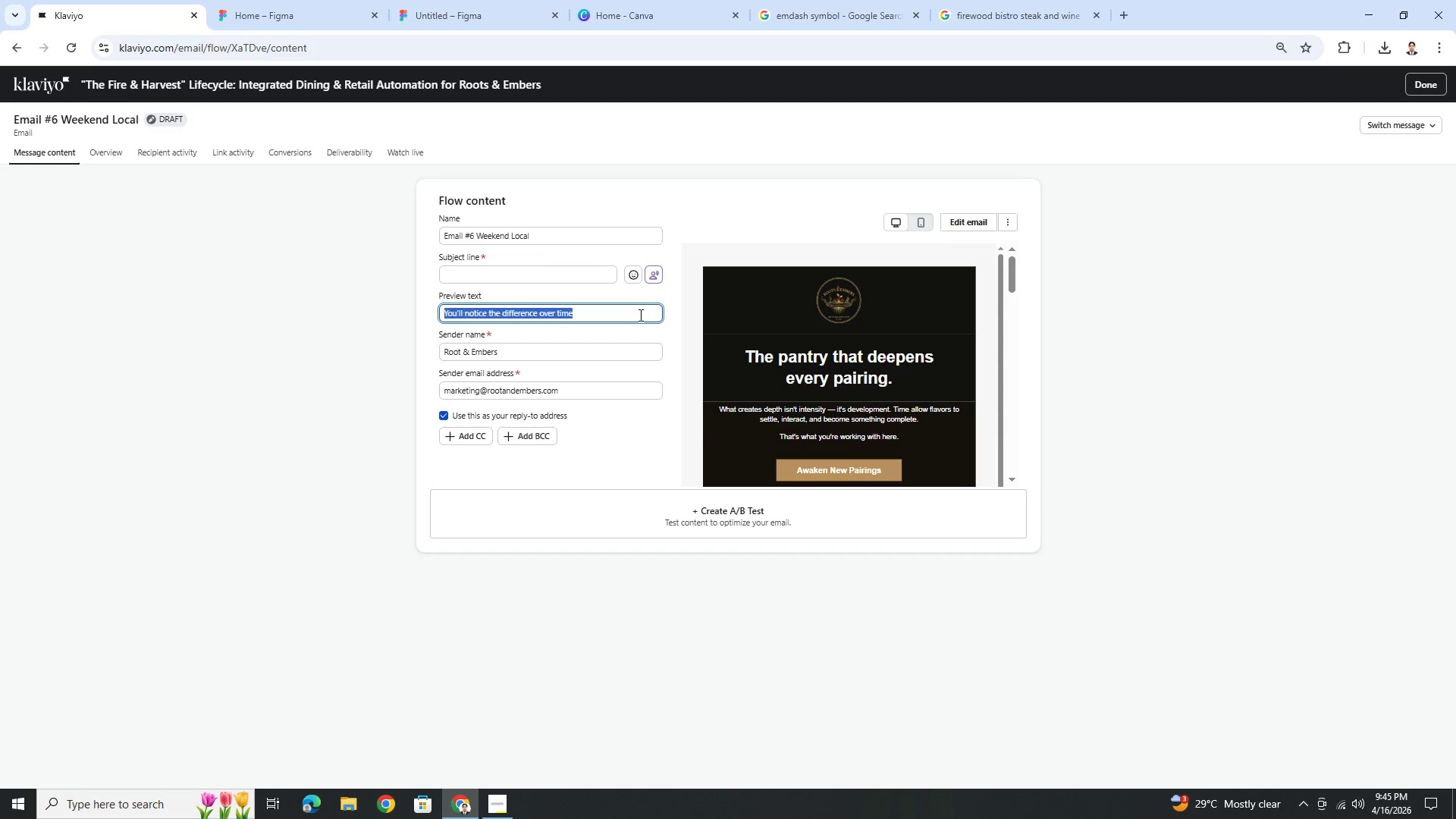 
triple_click([639, 315])
 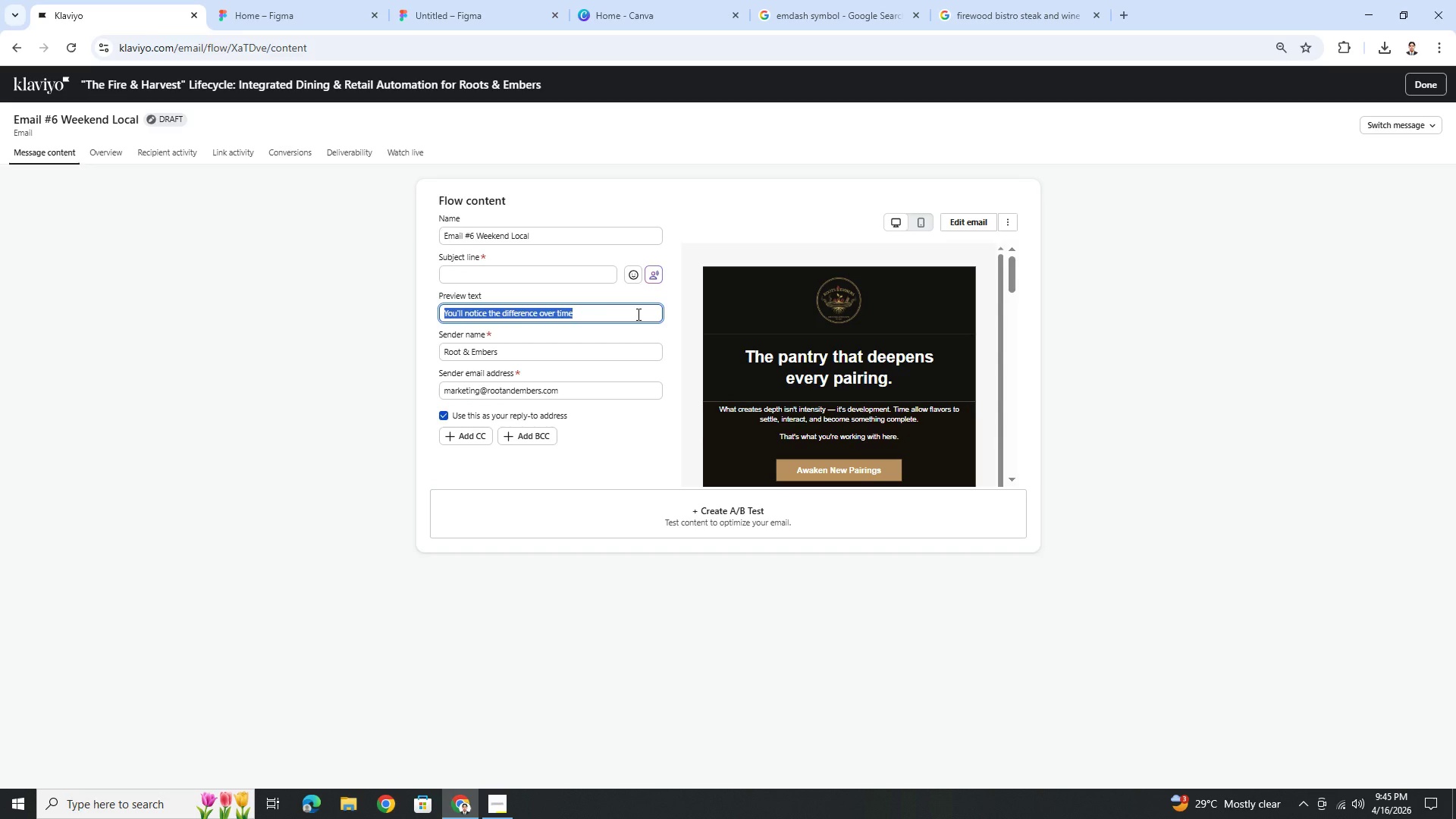 
key(Backspace)
 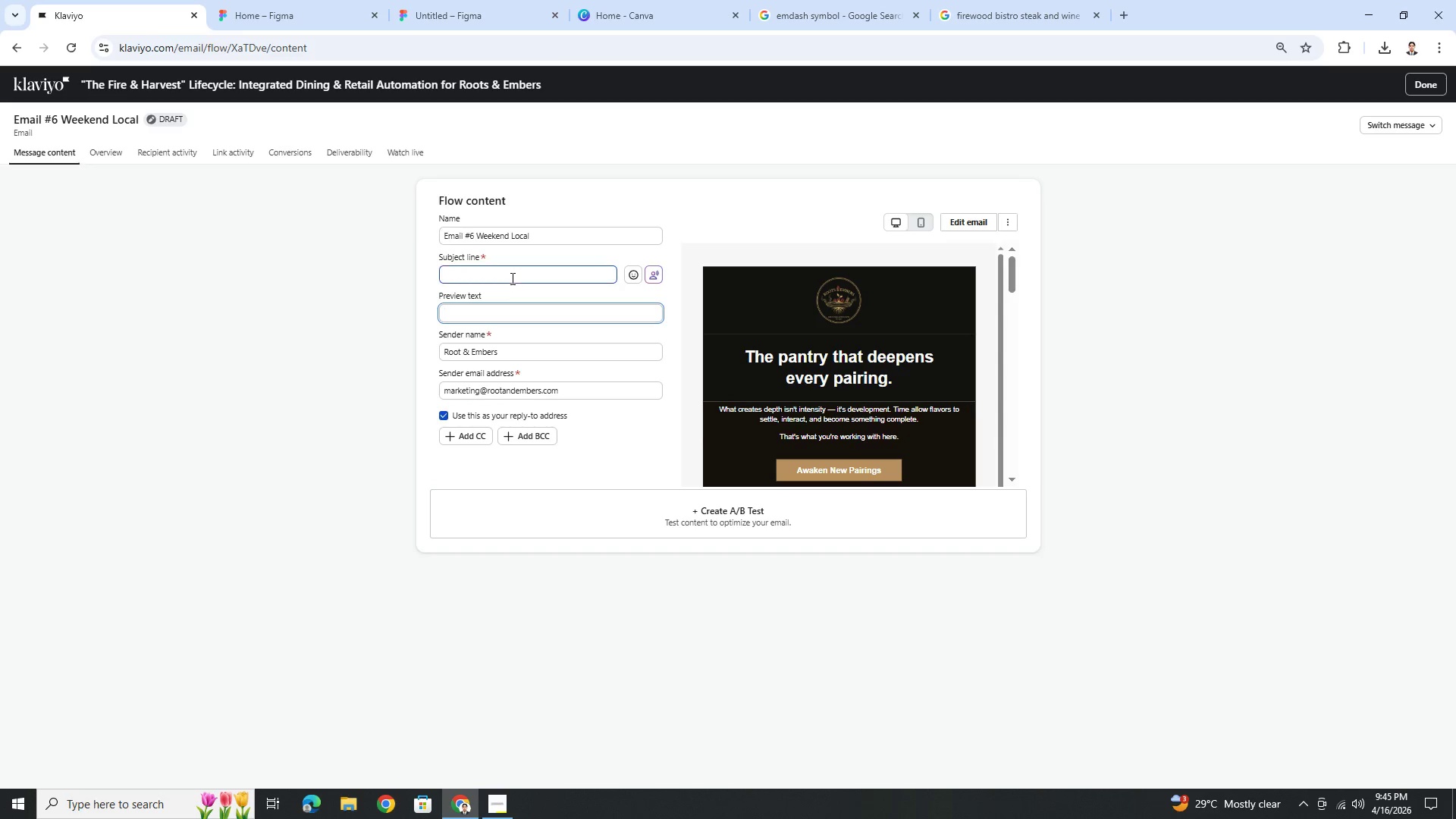 
left_click([511, 276])
 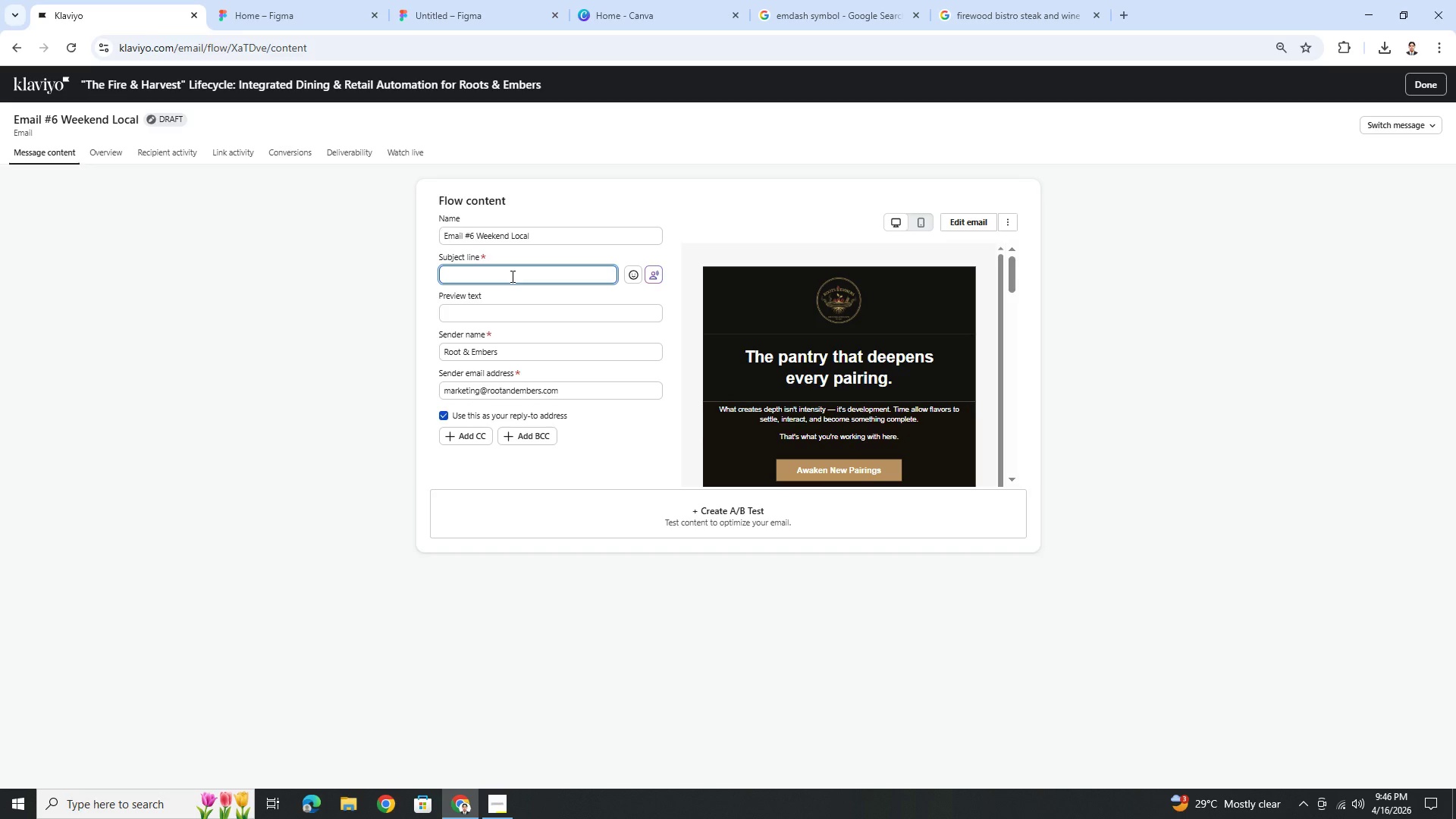 
wait(16.58)
 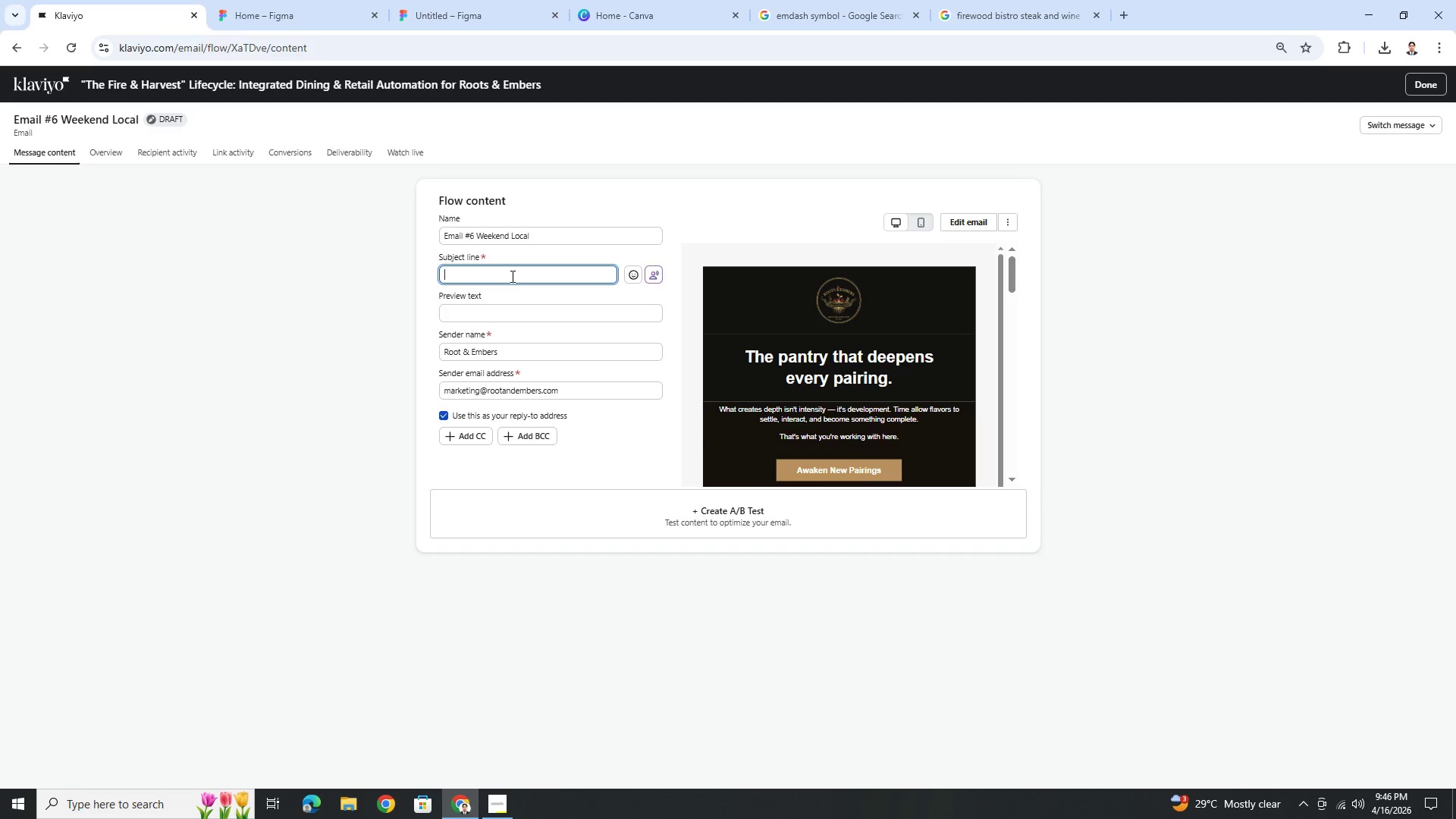 
type(One small chane)
key(Backspace)
type(ge, better results)
 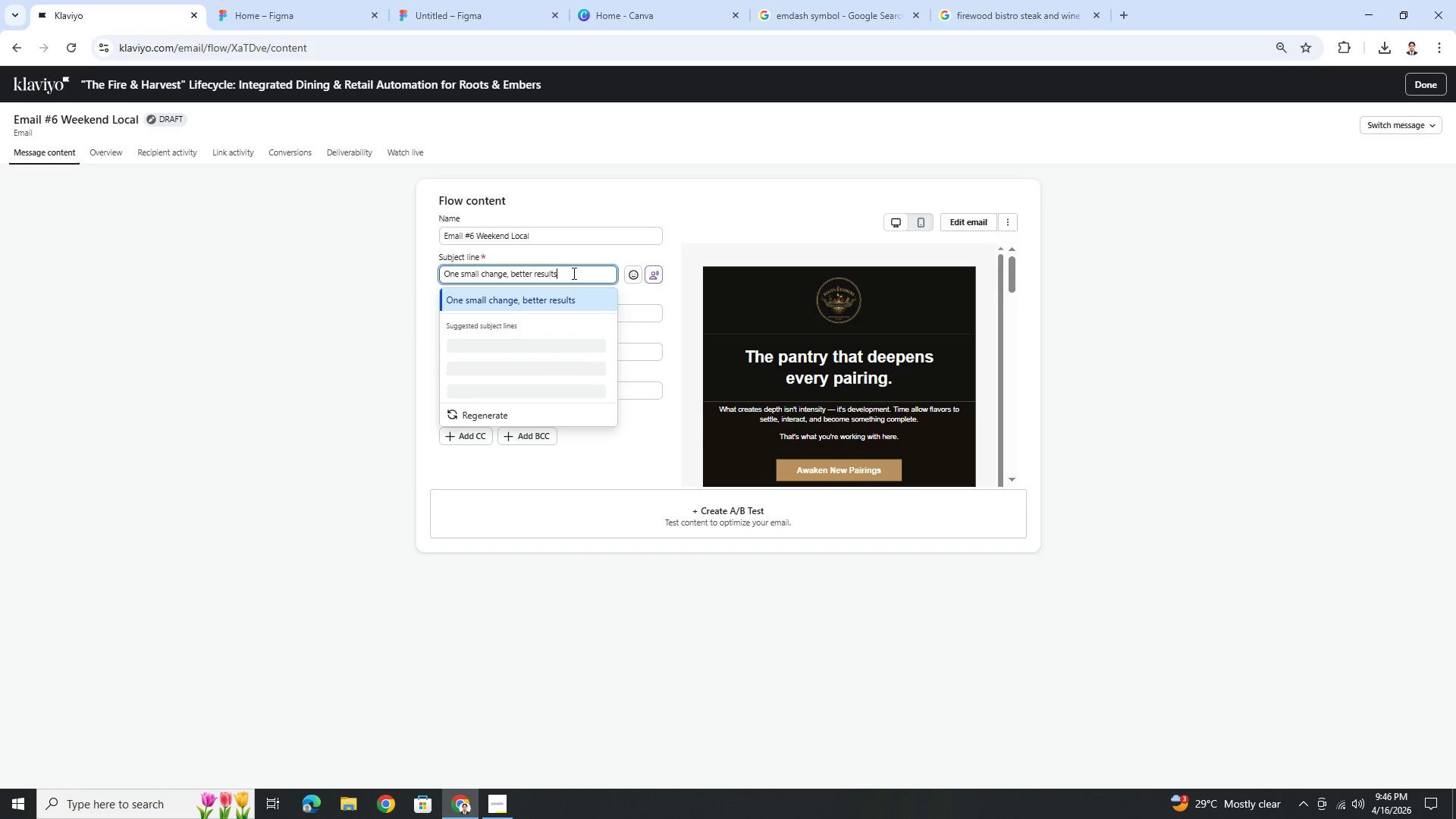 
left_click([638, 310])
 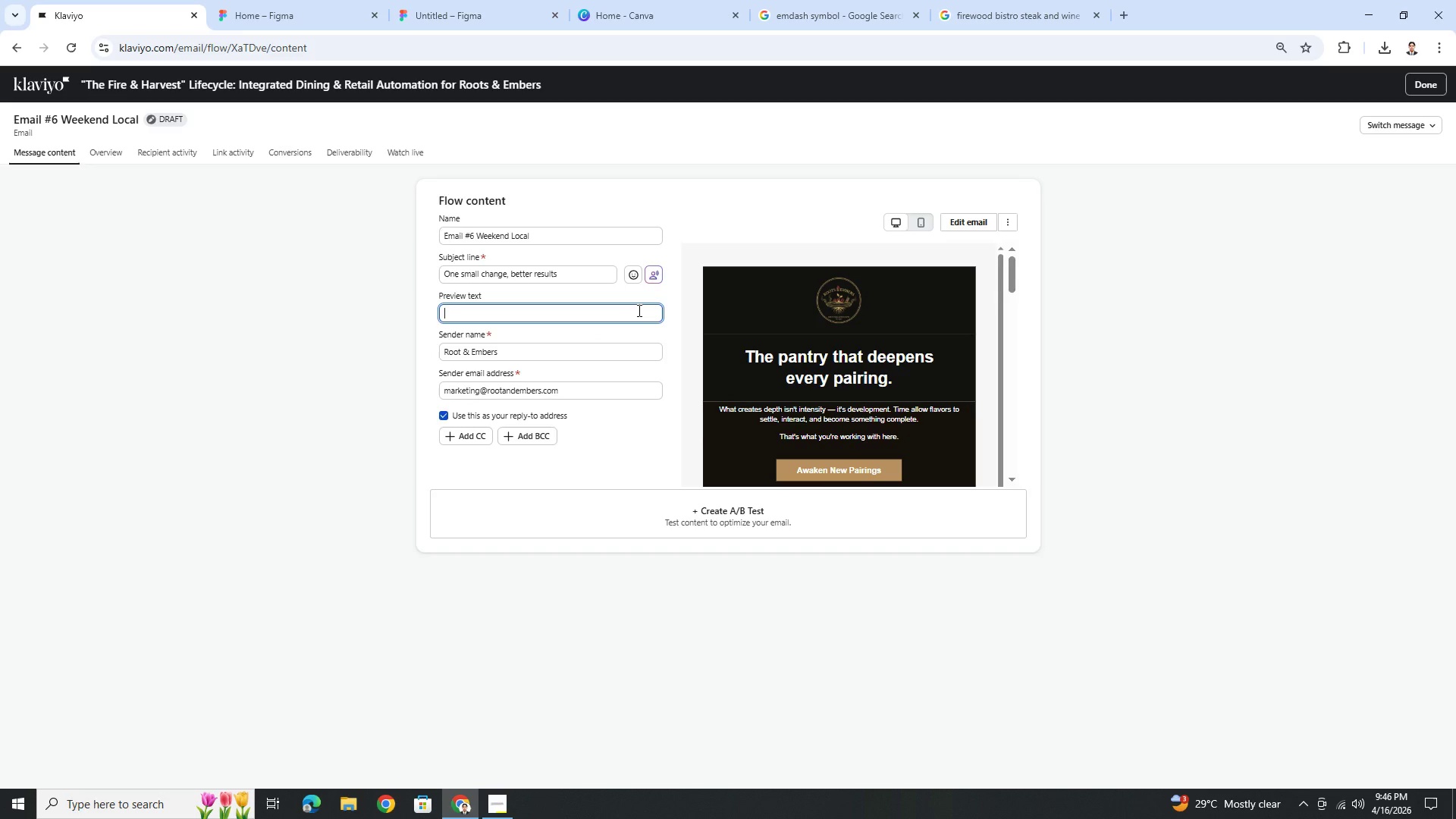 
wait(5.09)
 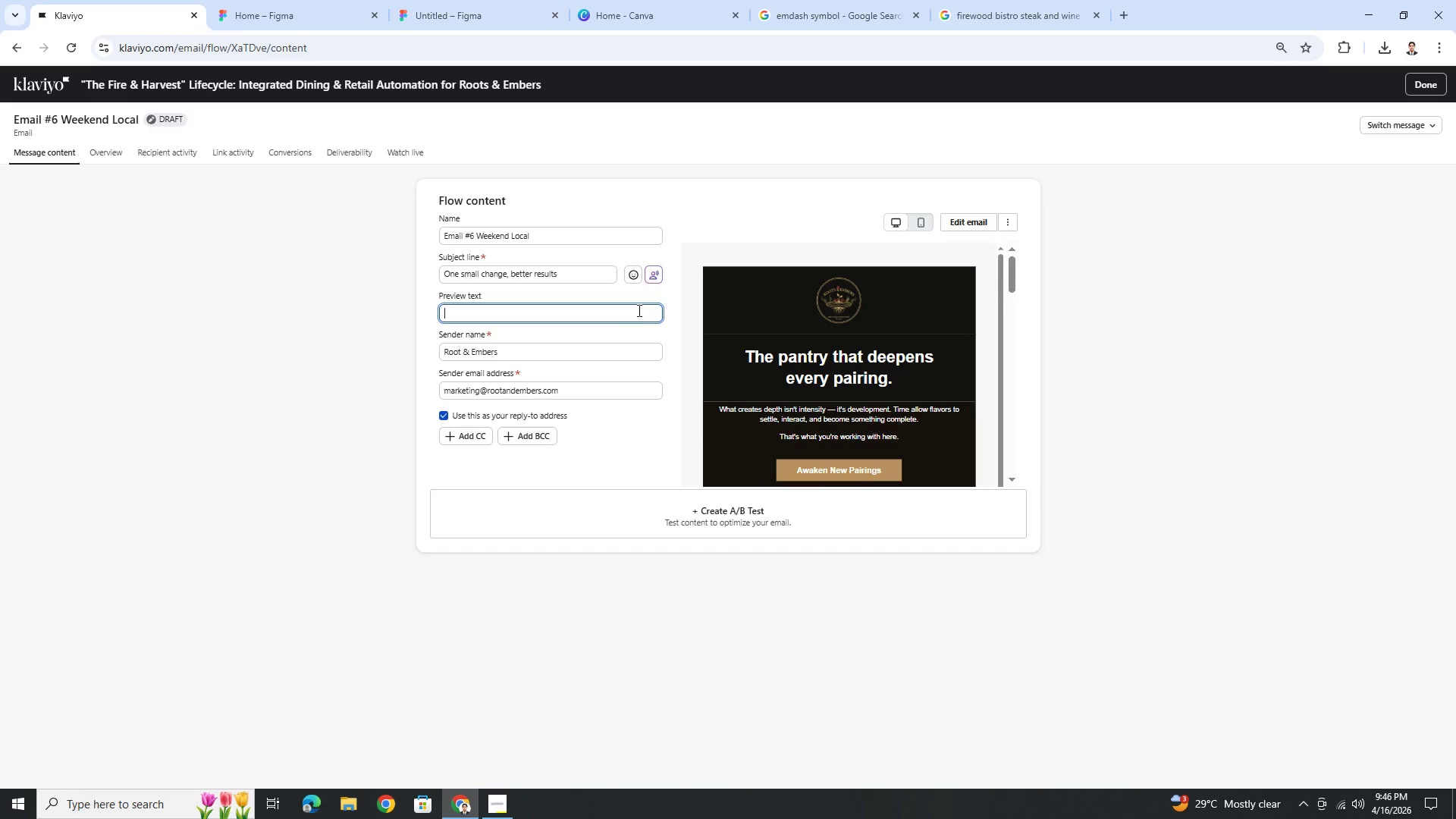 
type(The fi)
key(Backspace)
key(Backspace)
type(difference showws up in every meal you make)
 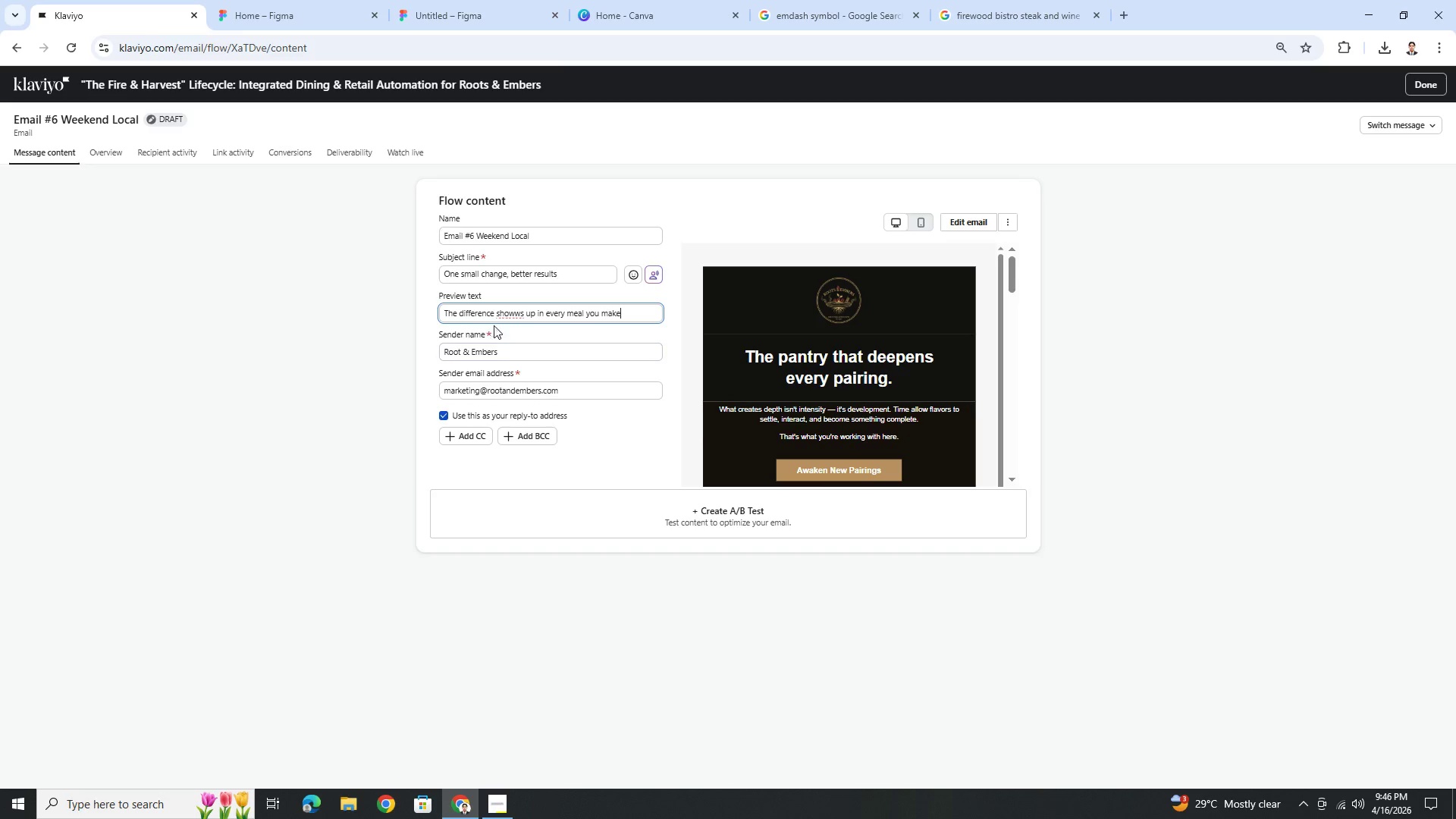 
left_click([517, 315])
 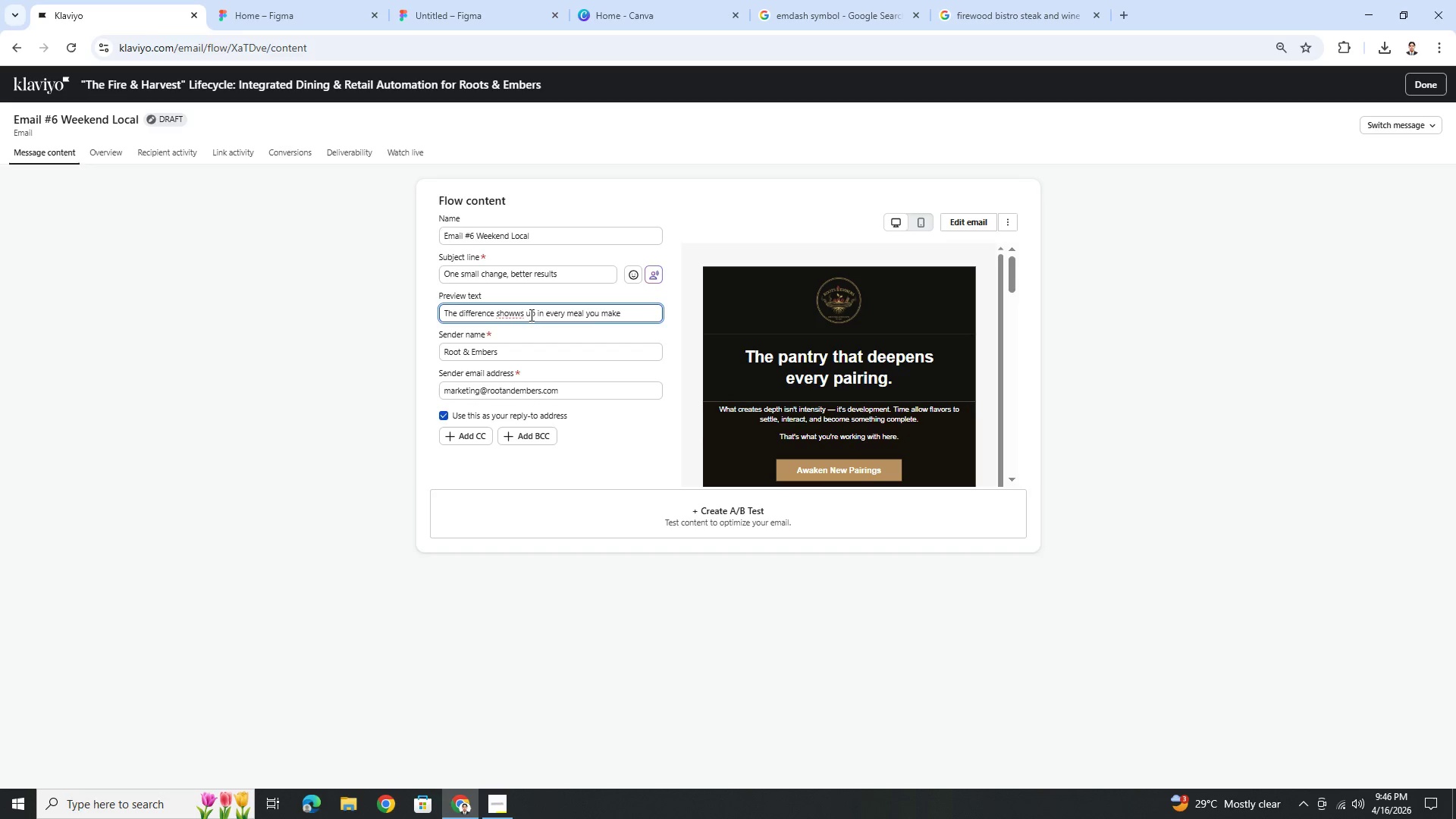 
key(Backspace)
 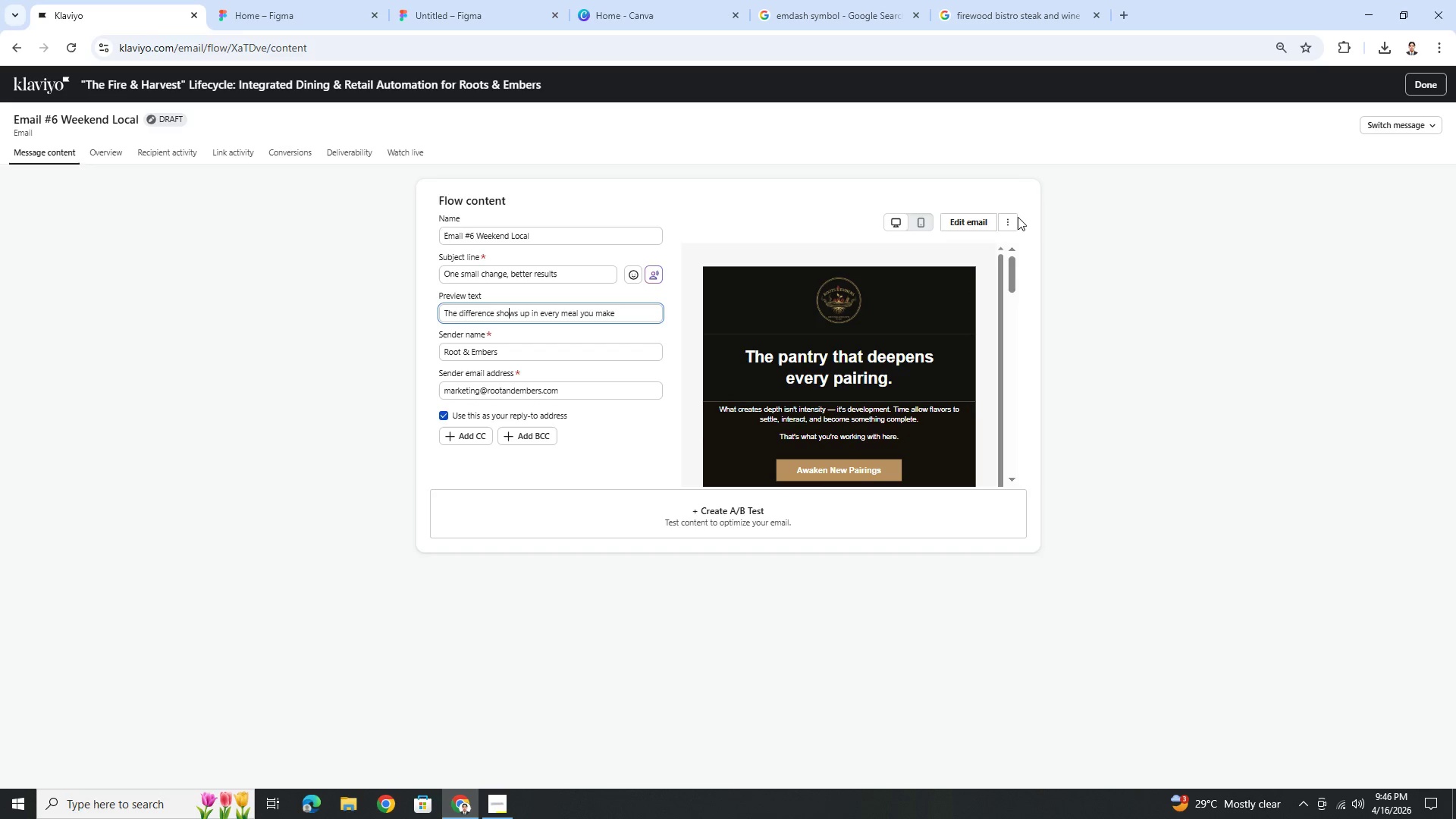 
left_click([1014, 217])
 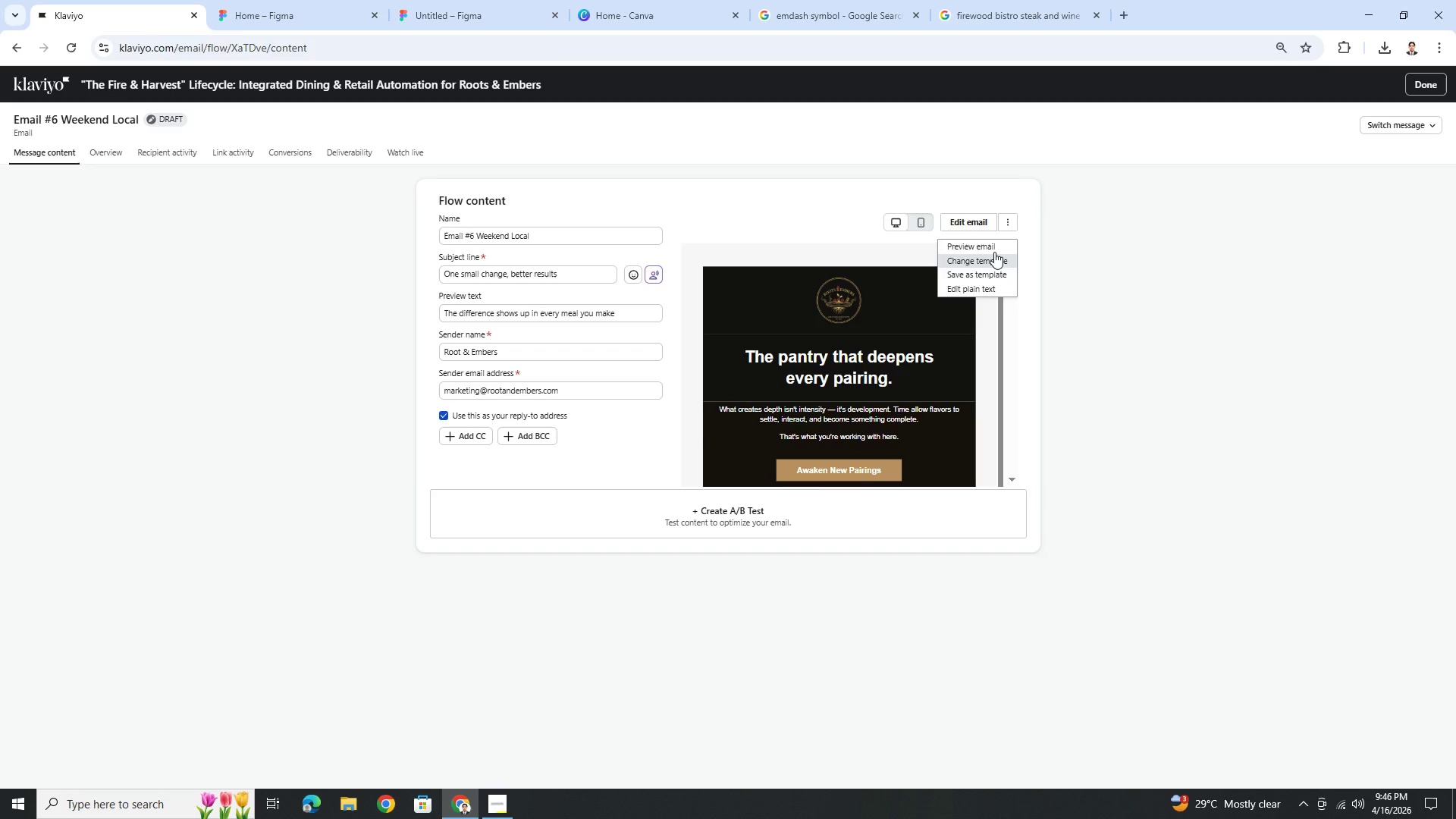 
left_click([976, 219])
 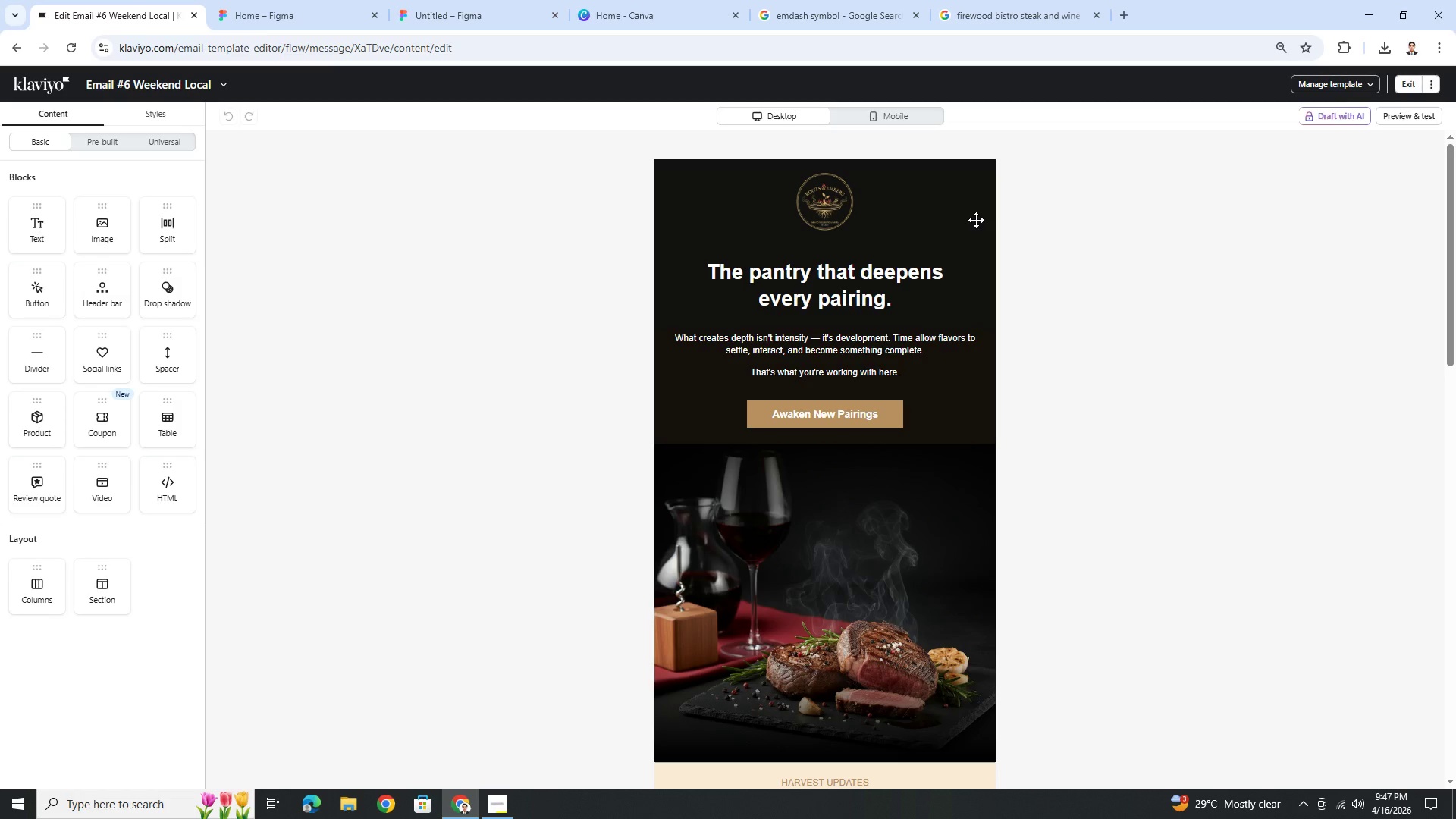 
wait(46.19)
 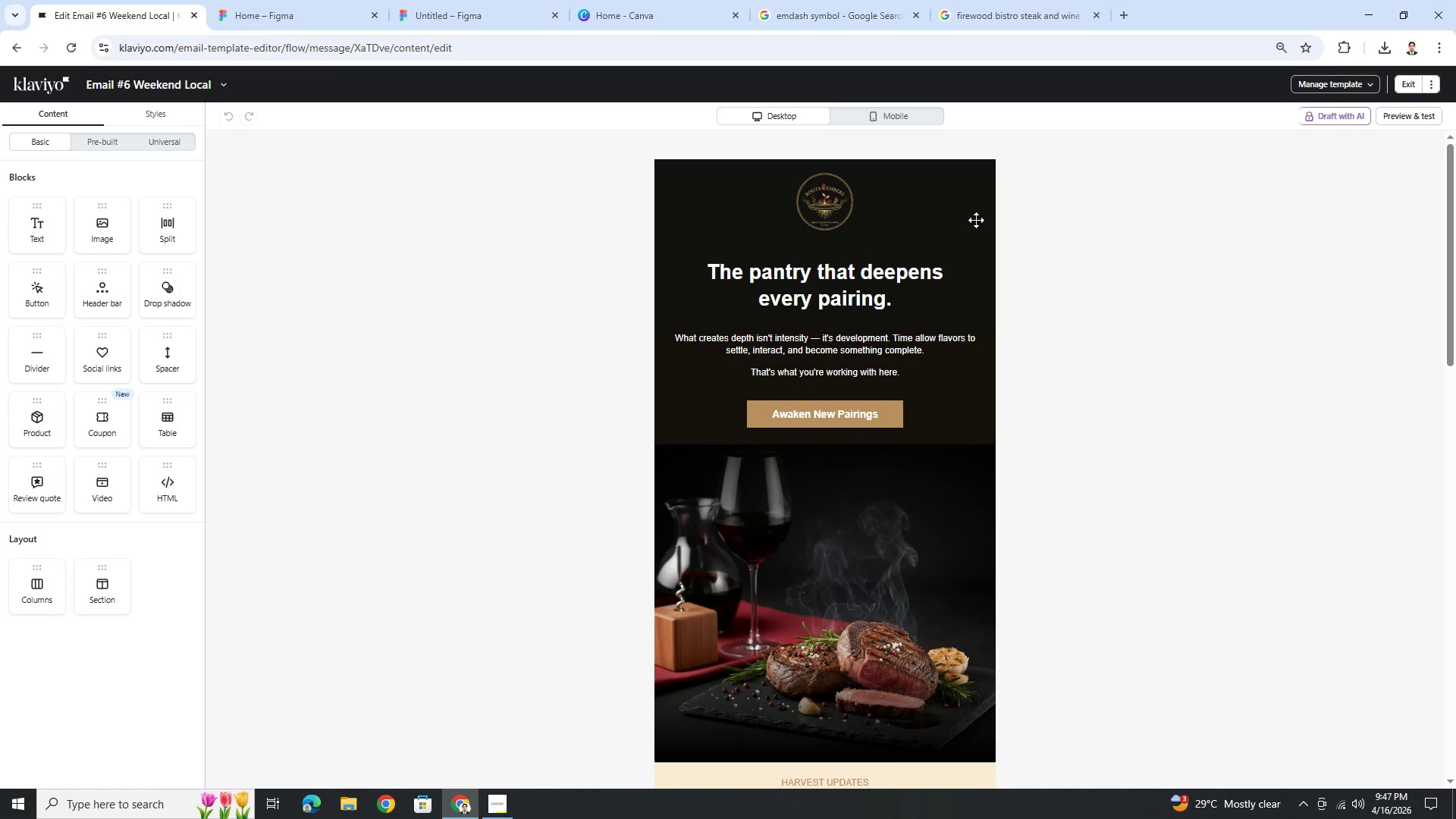 
scroll: coordinate [1329, 460], scroll_direction: none, amount: 0.0
 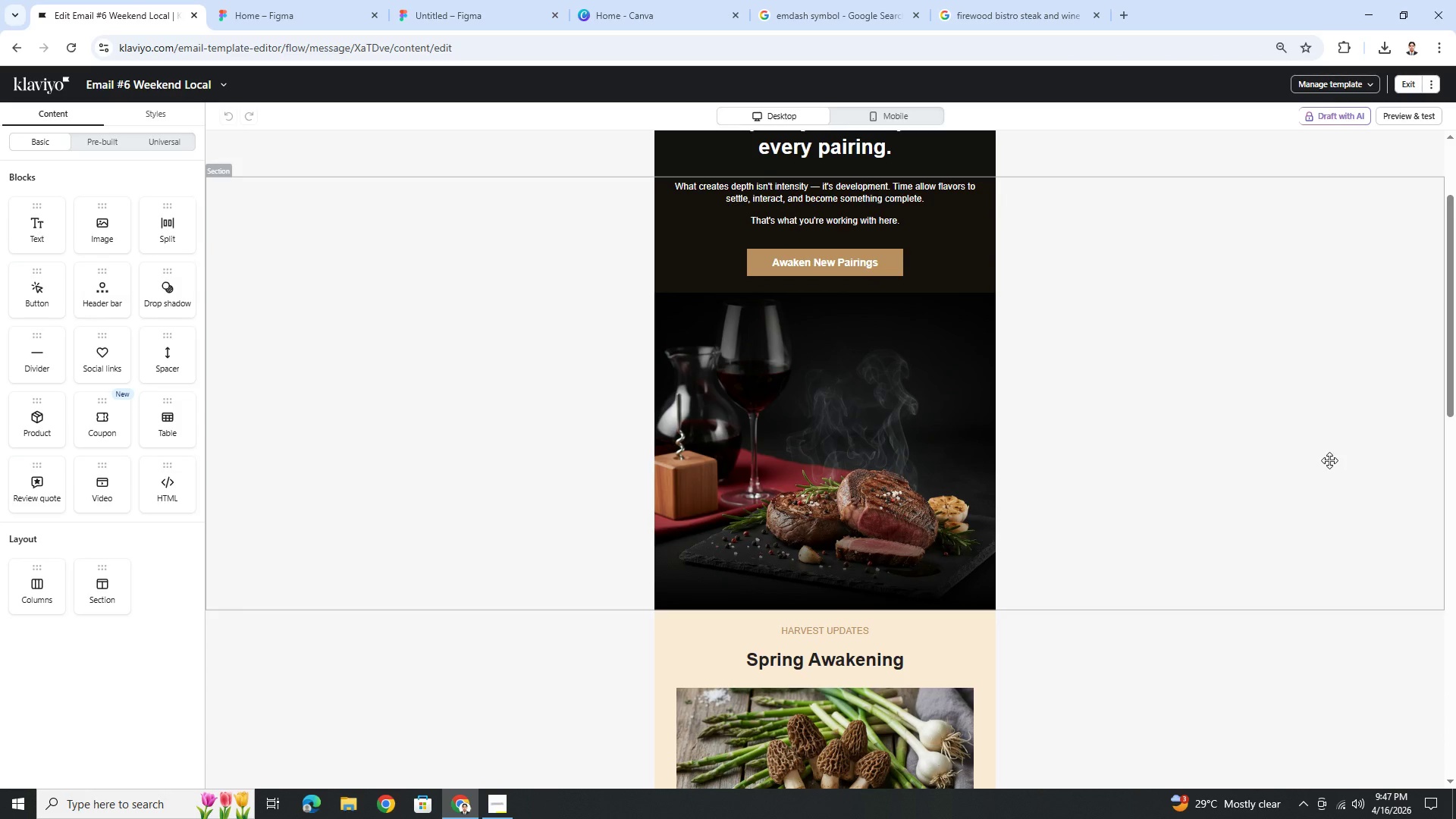 
scroll: coordinate [1329, 460], scroll_direction: up, amount: 3.0
 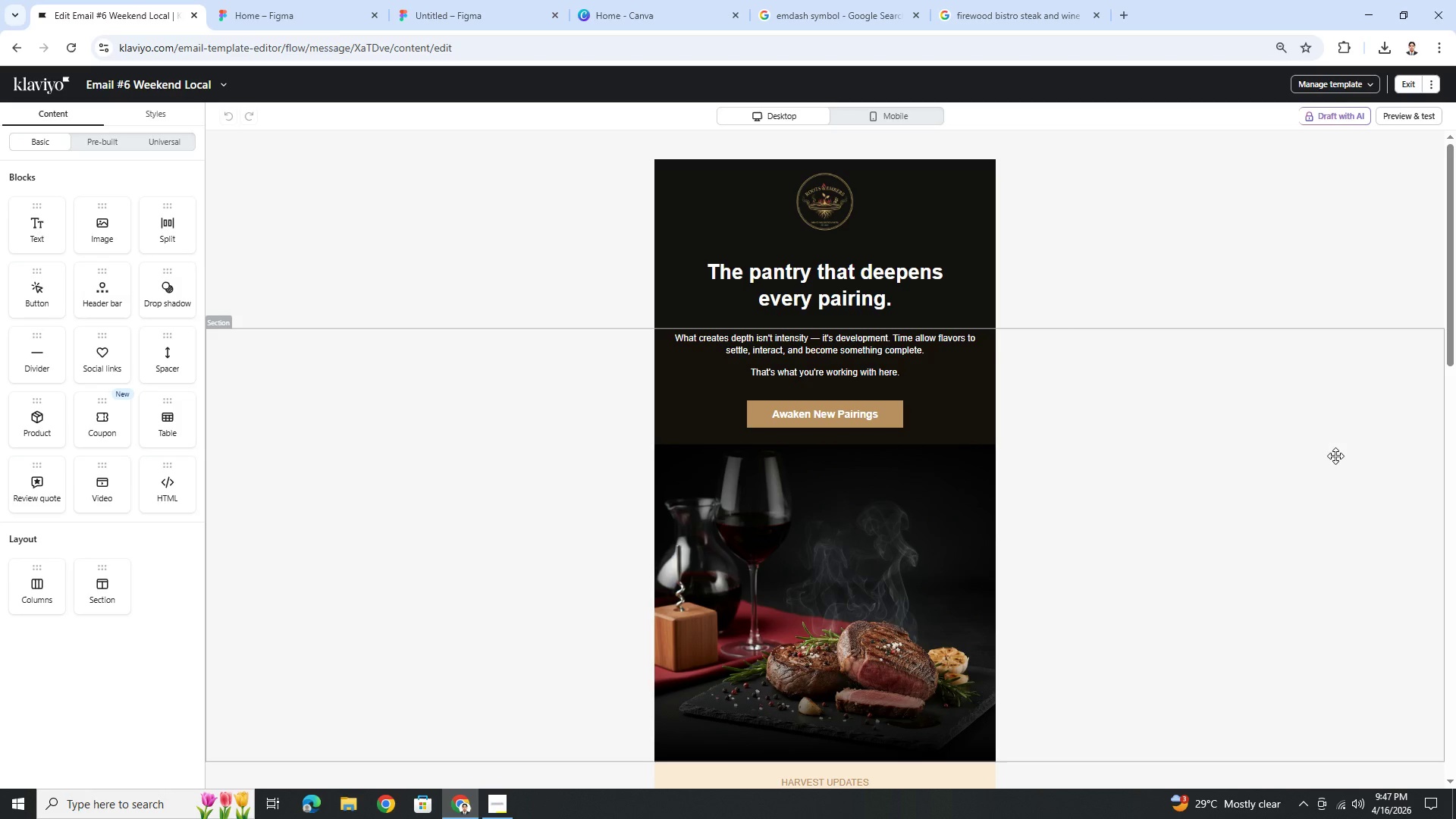 
wait(9.46)
 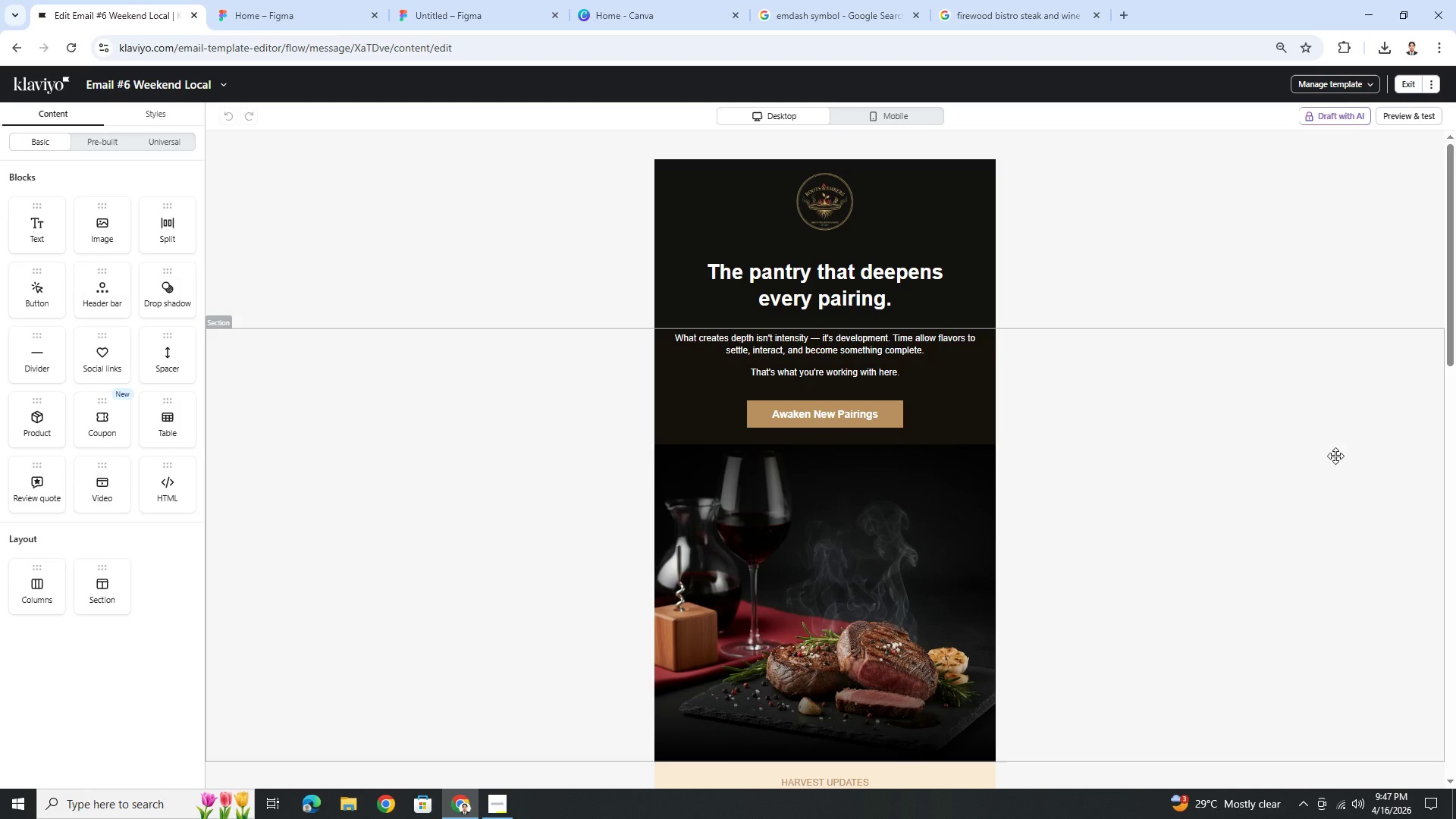 
double_click([844, 289])
 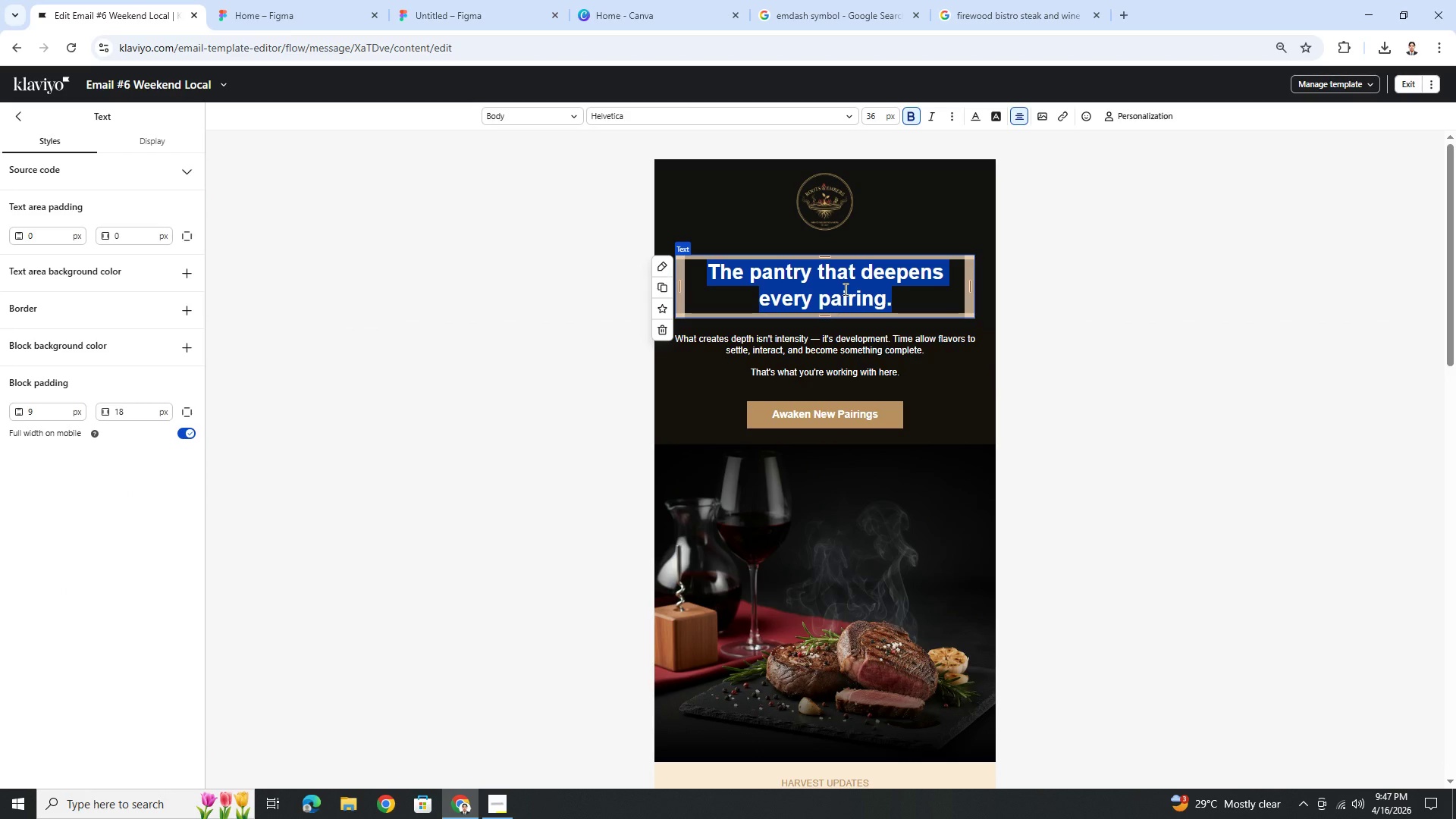 
wait(10.52)
 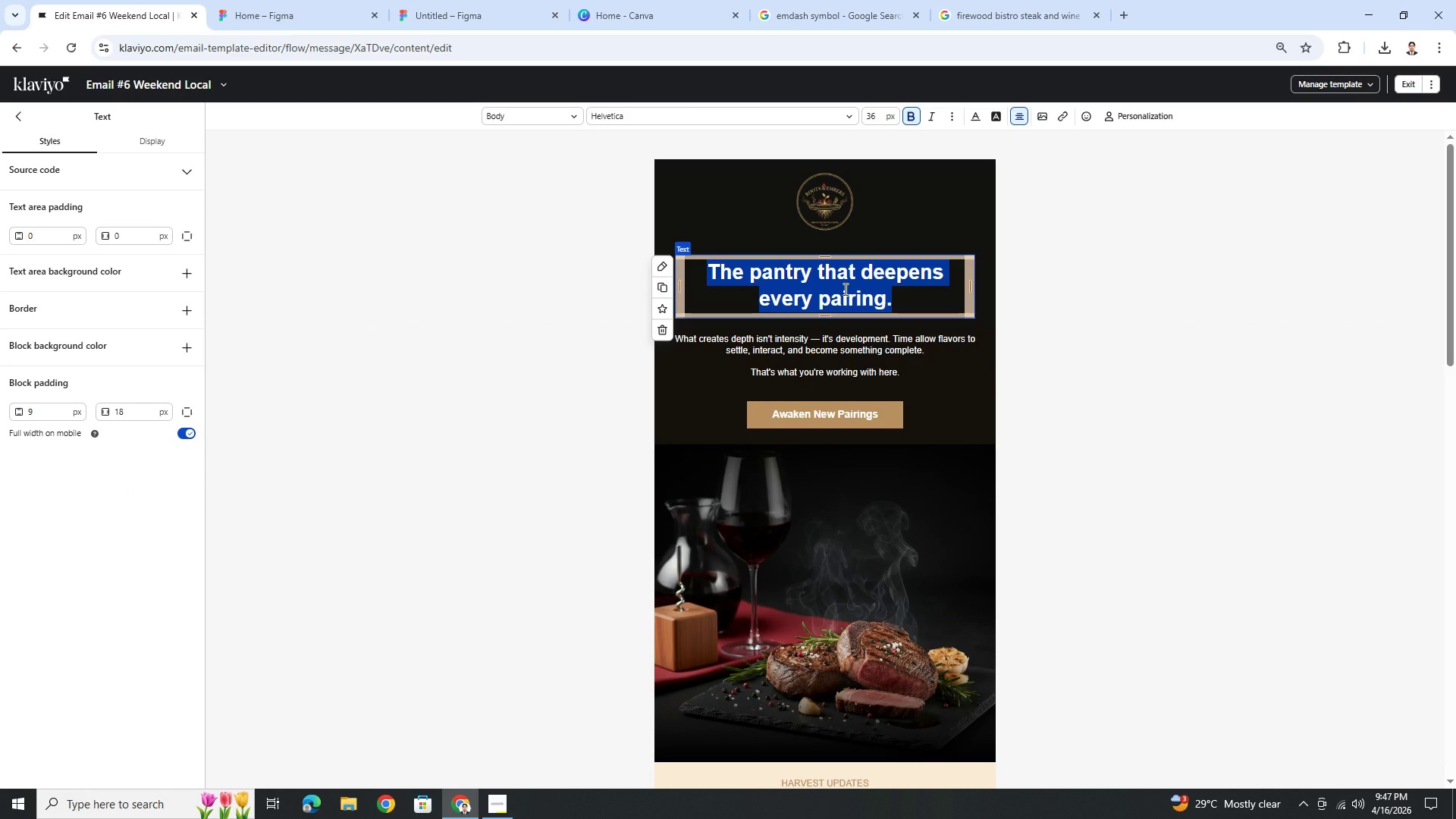 
left_click([844, 289])
 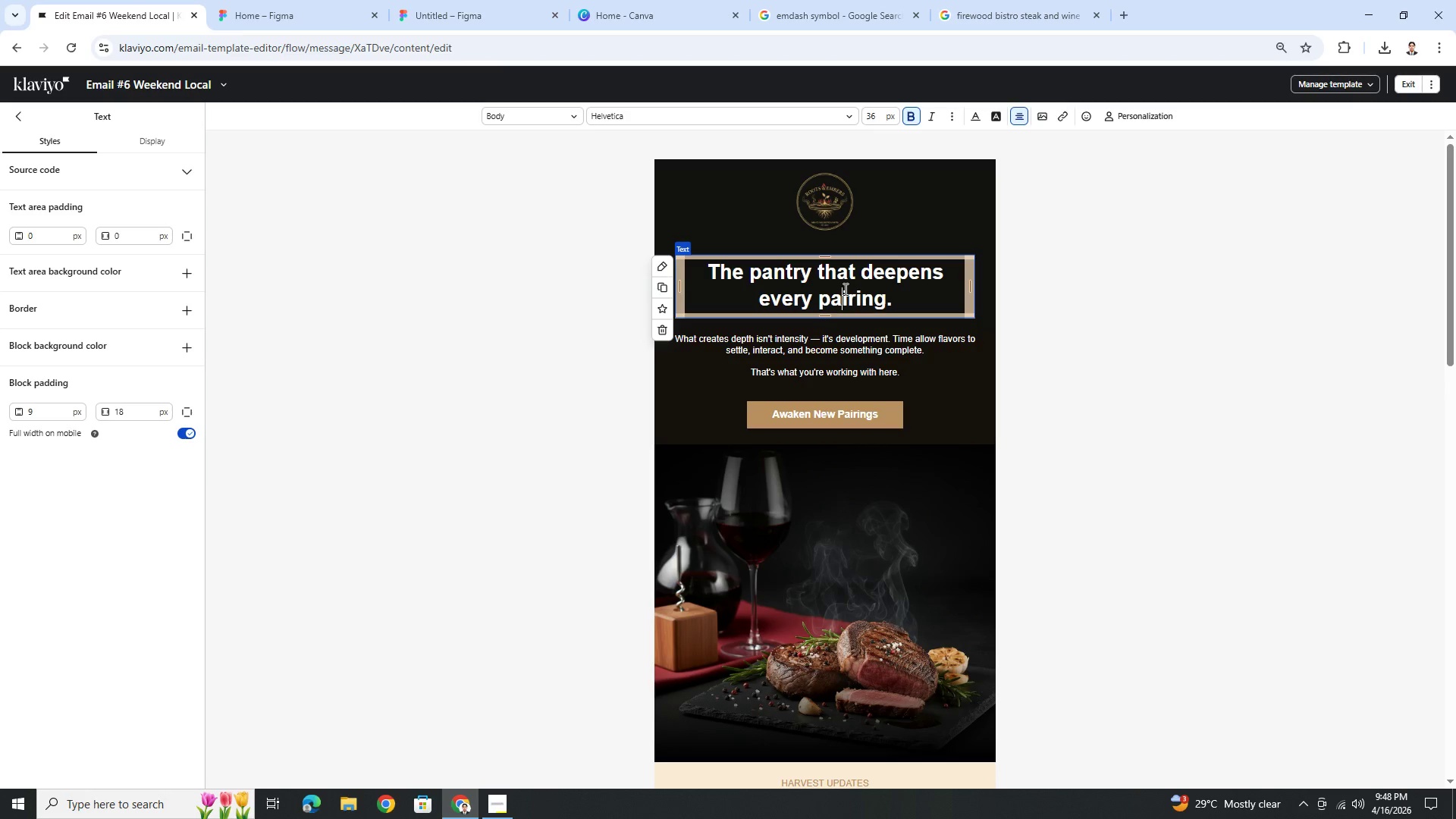 
double_click([844, 289])
 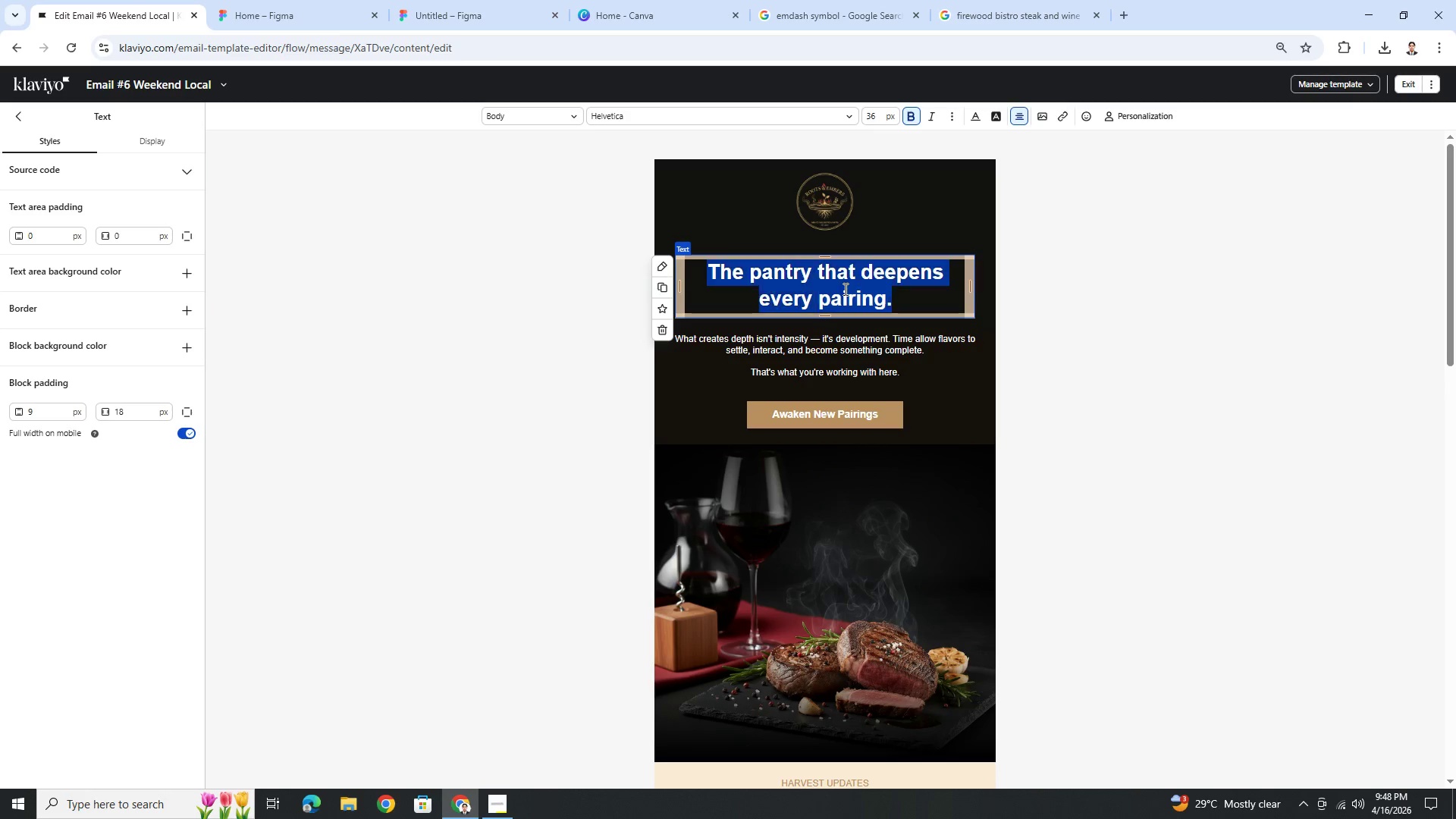 
triple_click([844, 289])
 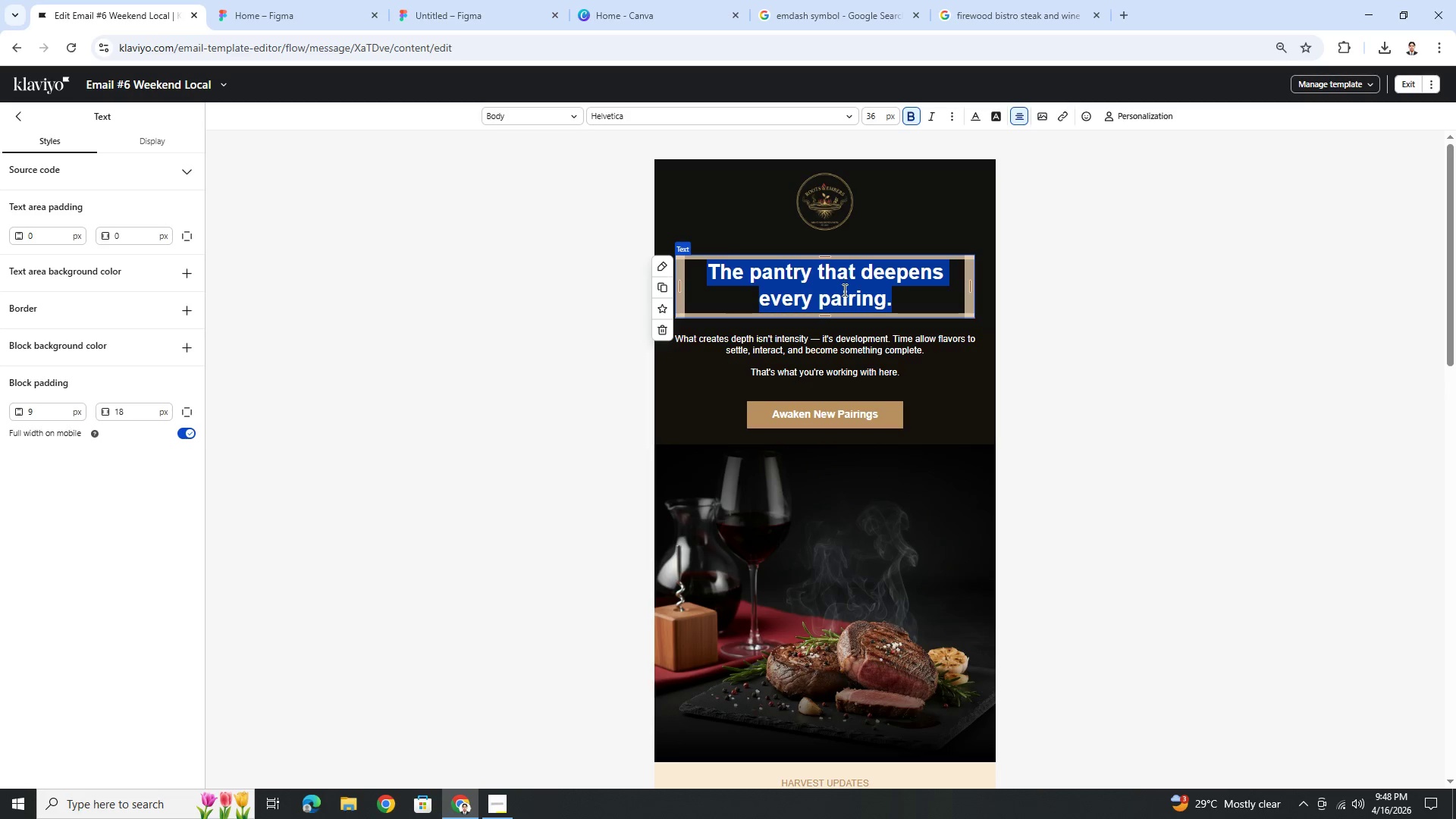 
wait(23.12)
 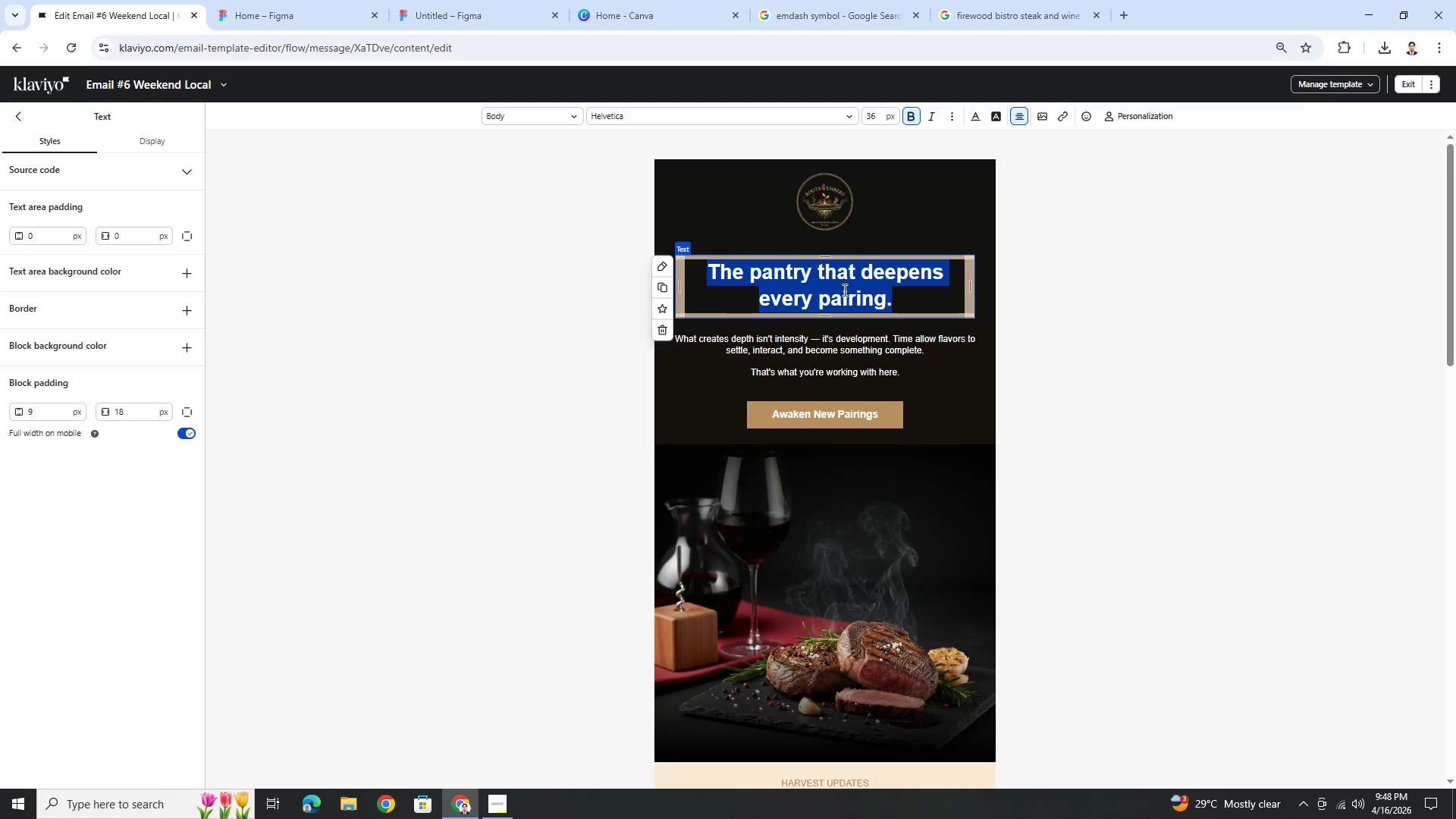 
scroll: coordinate [840, 291], scroll_direction: down, amount: 1.0
 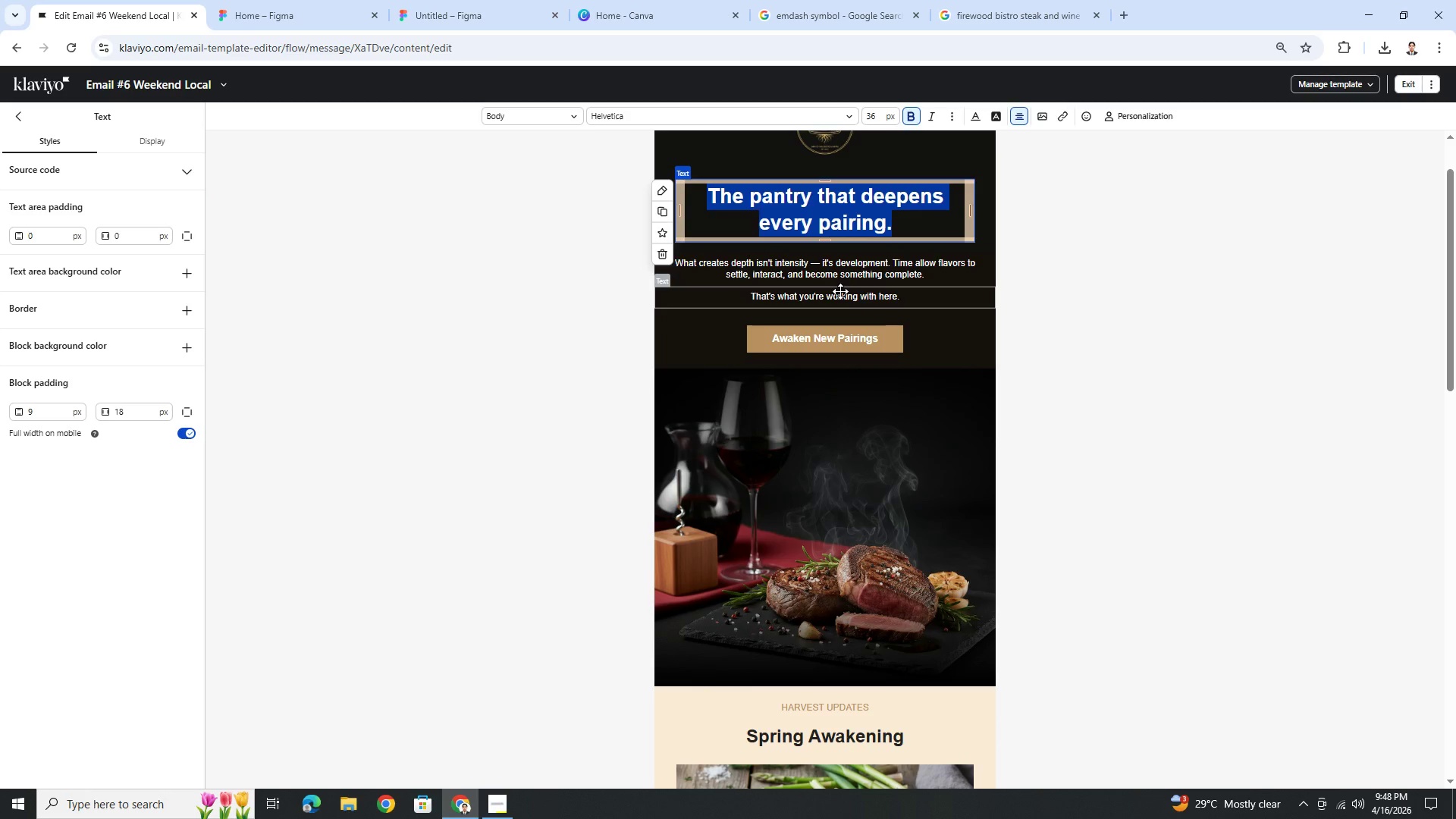 
scroll: coordinate [855, 294], scroll_direction: up, amount: 3.0
 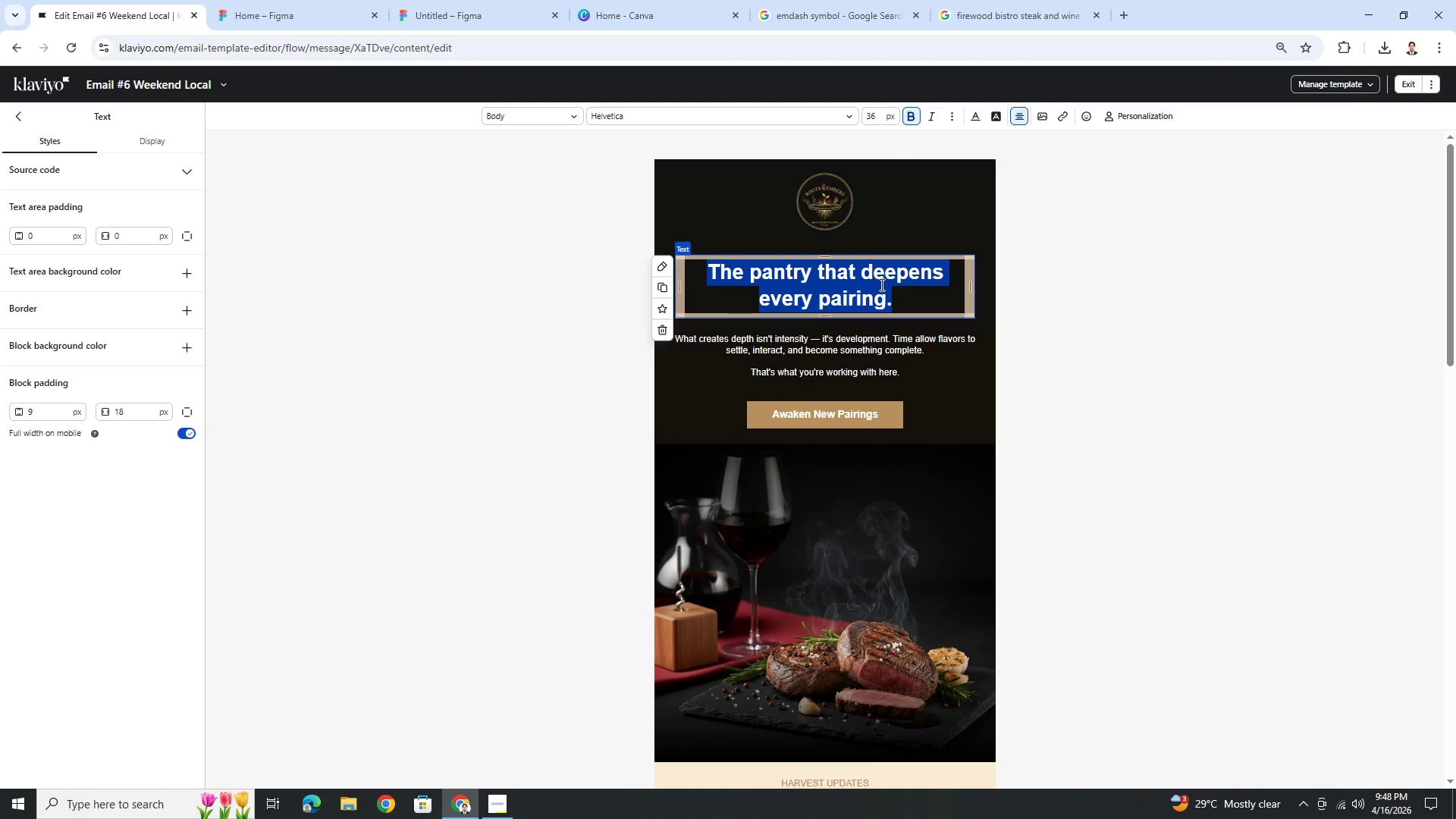 
left_click([880, 287])
 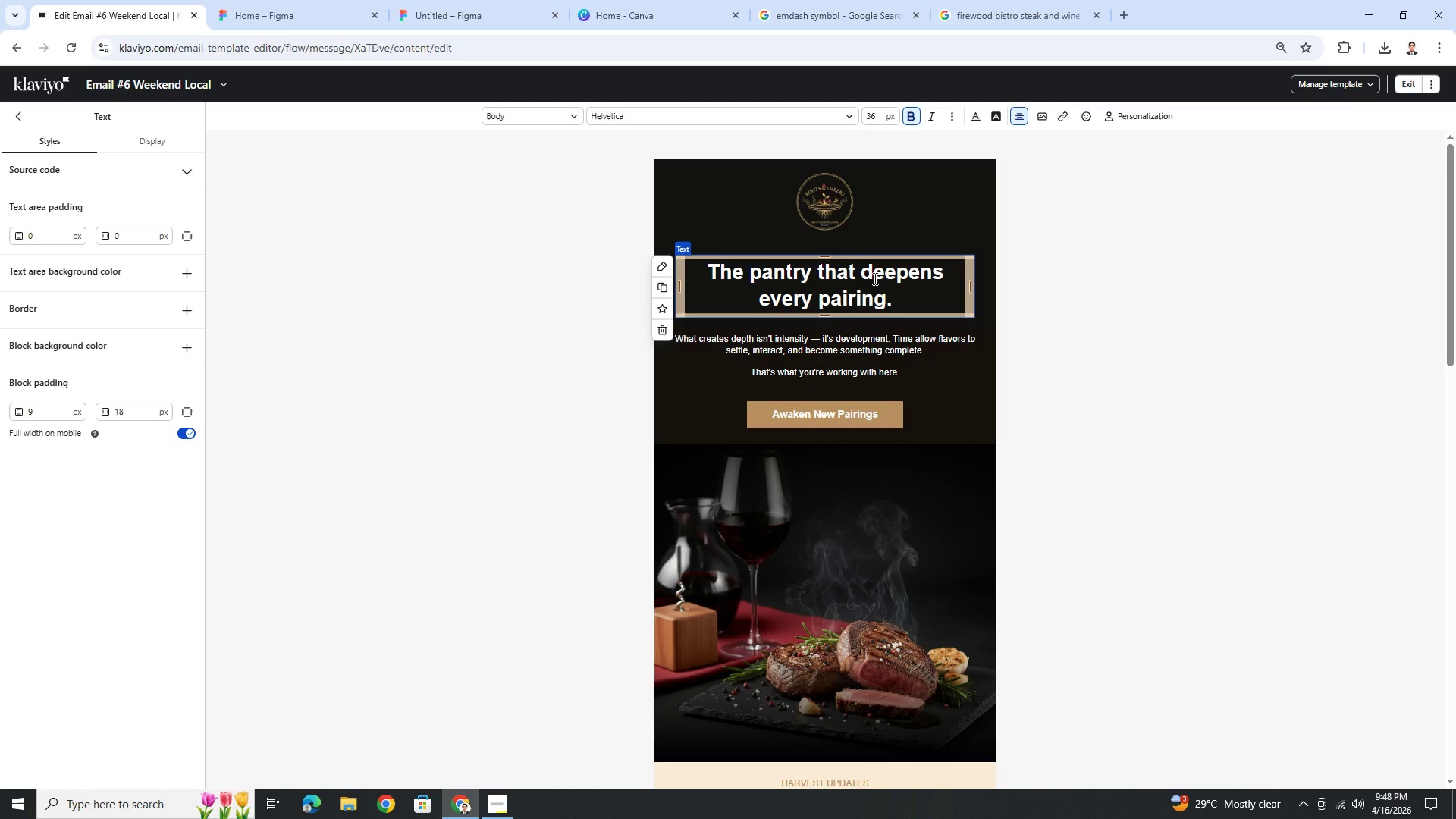 
wait(20.84)
 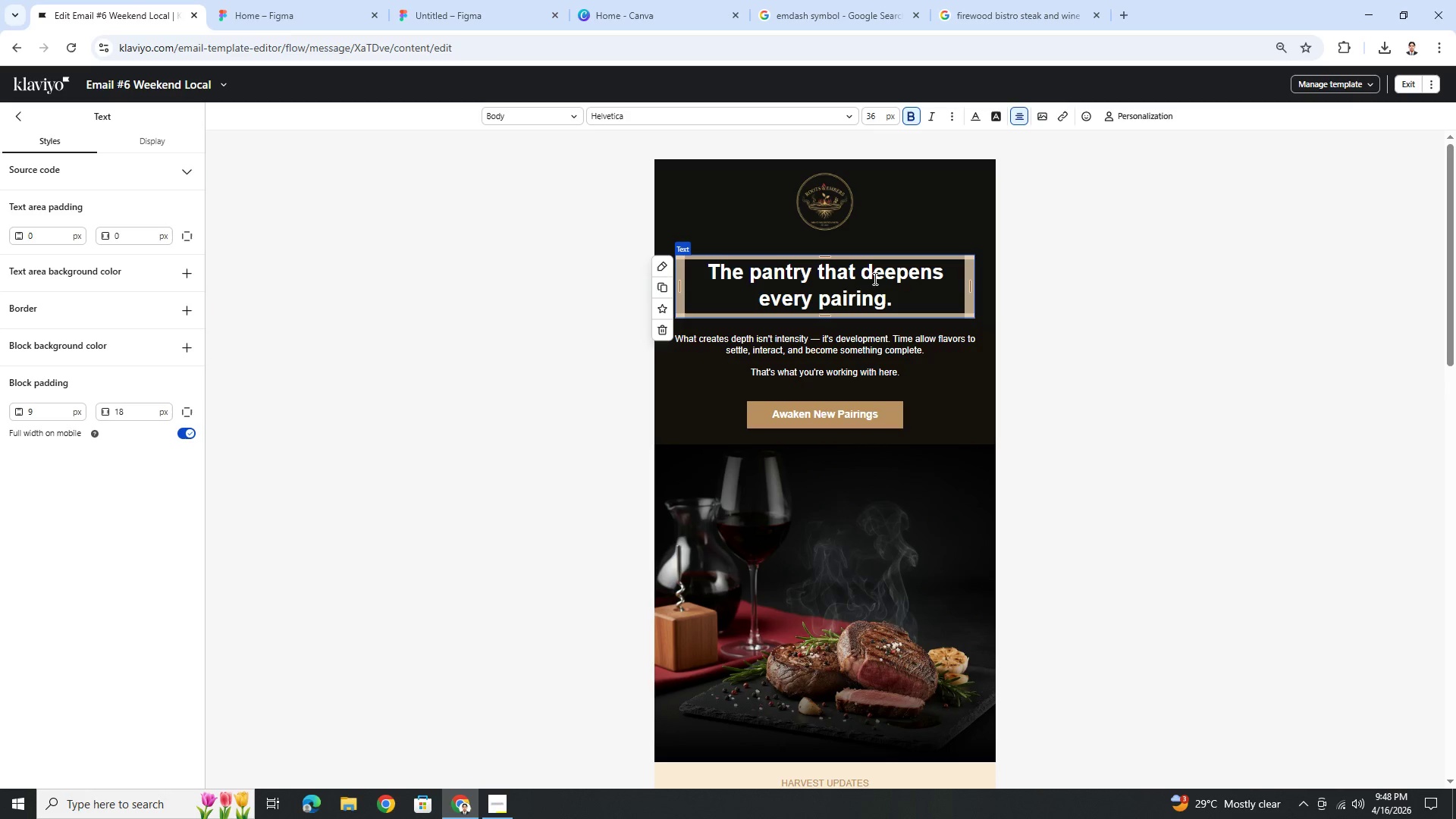 
double_click([842, 300])
 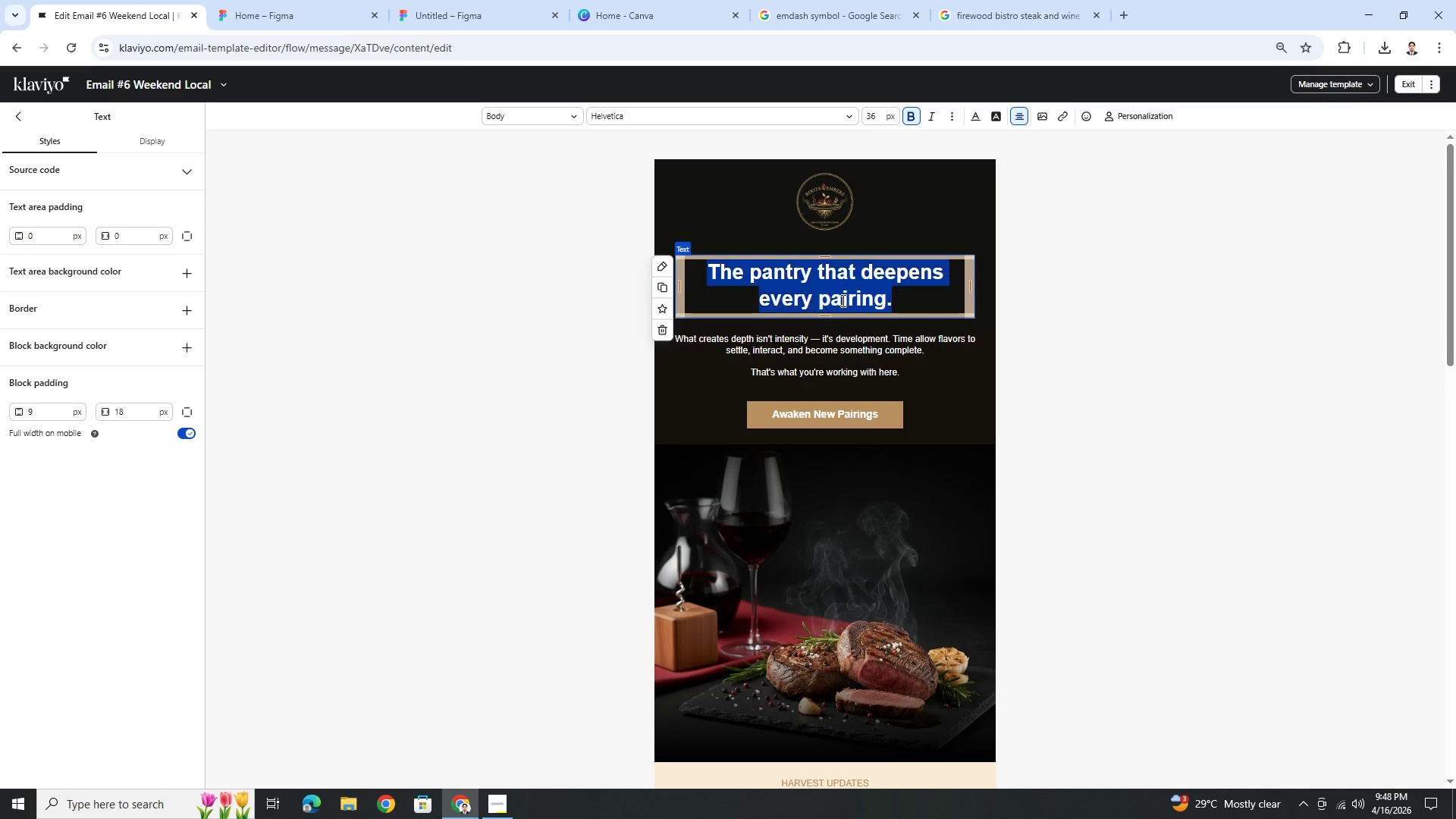 
triple_click([842, 300])
 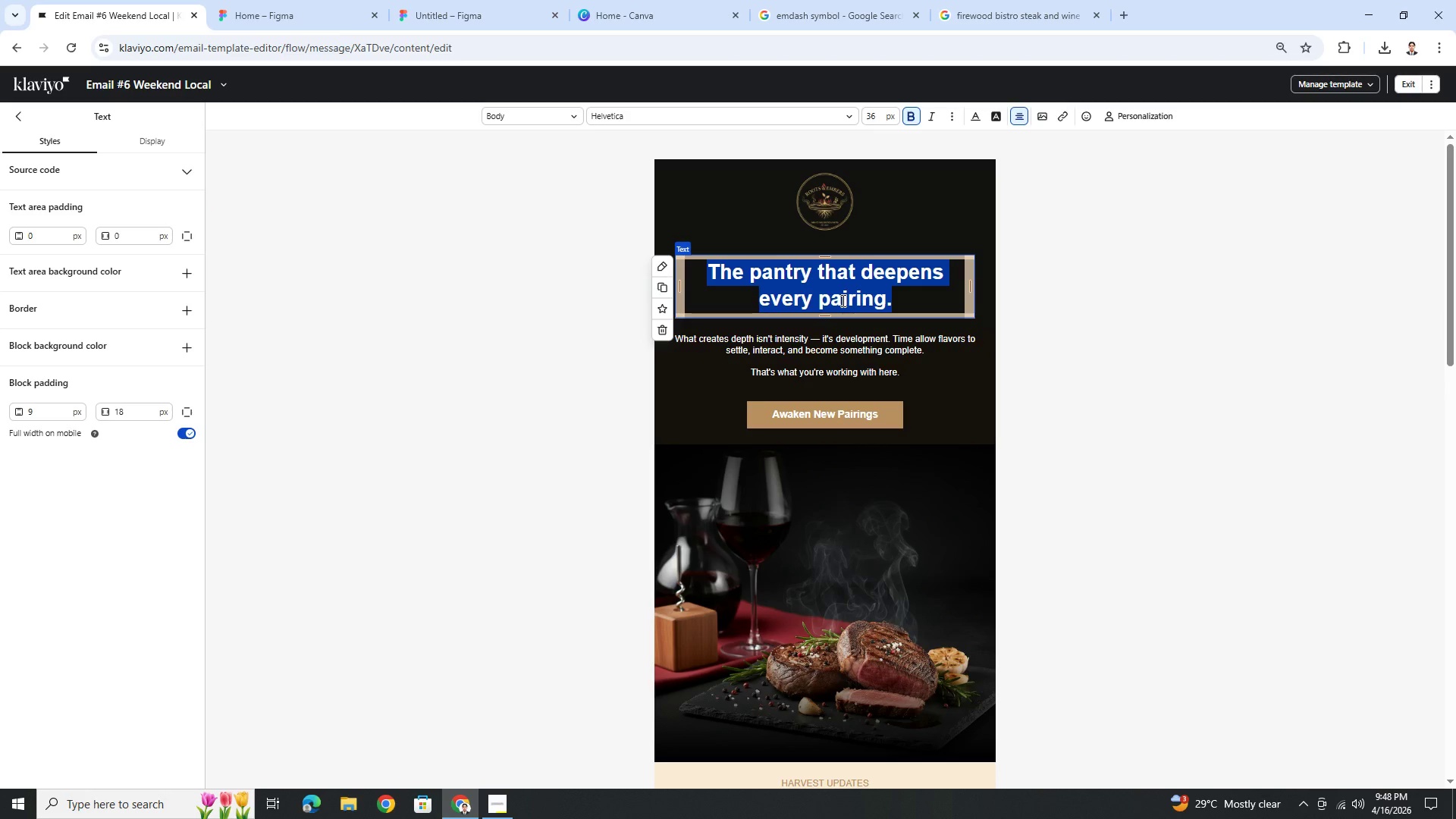 
wait(9.38)
 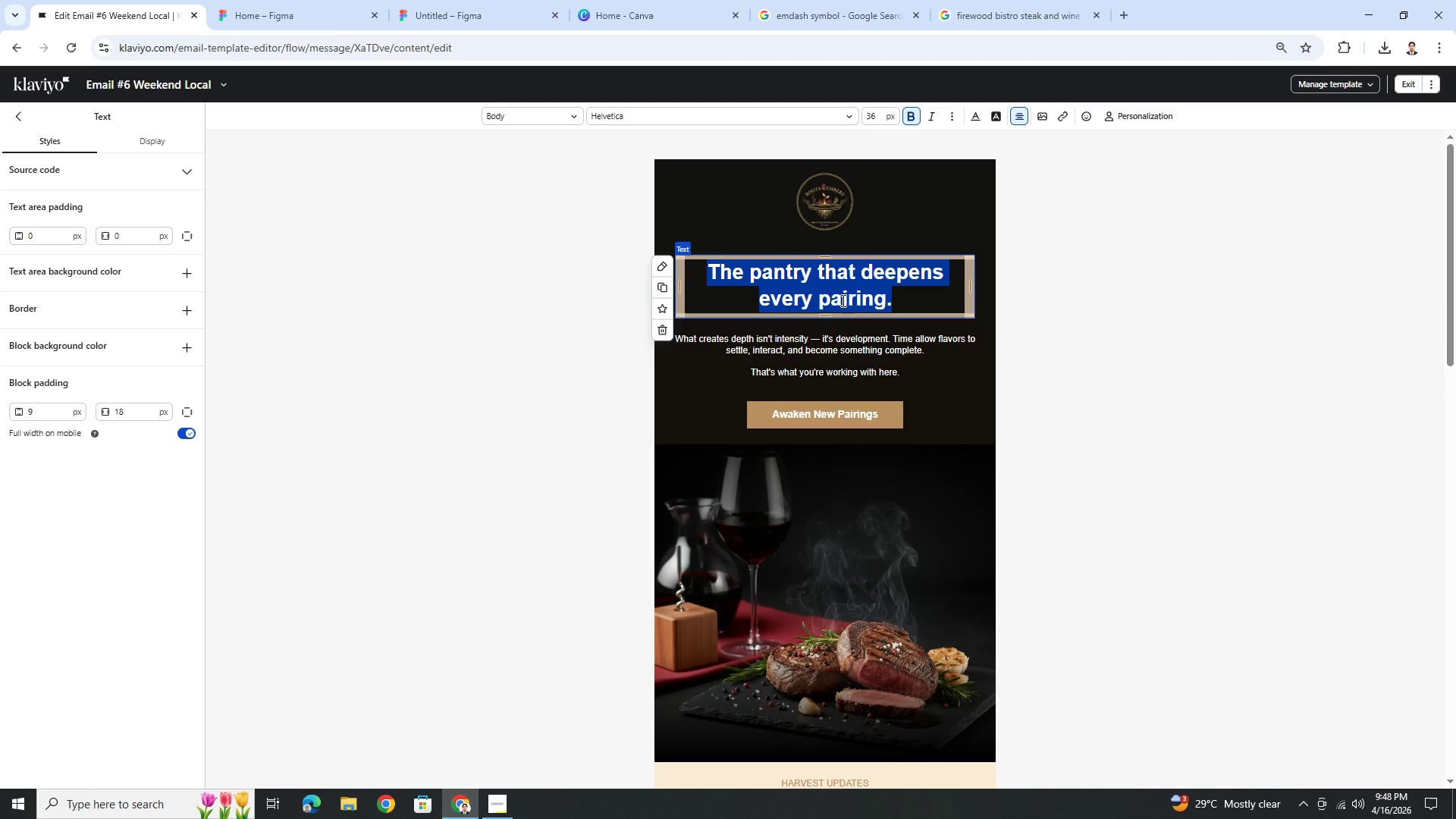 
type(You'll notice the difference over time.)
key(Backspace)
type(.)
 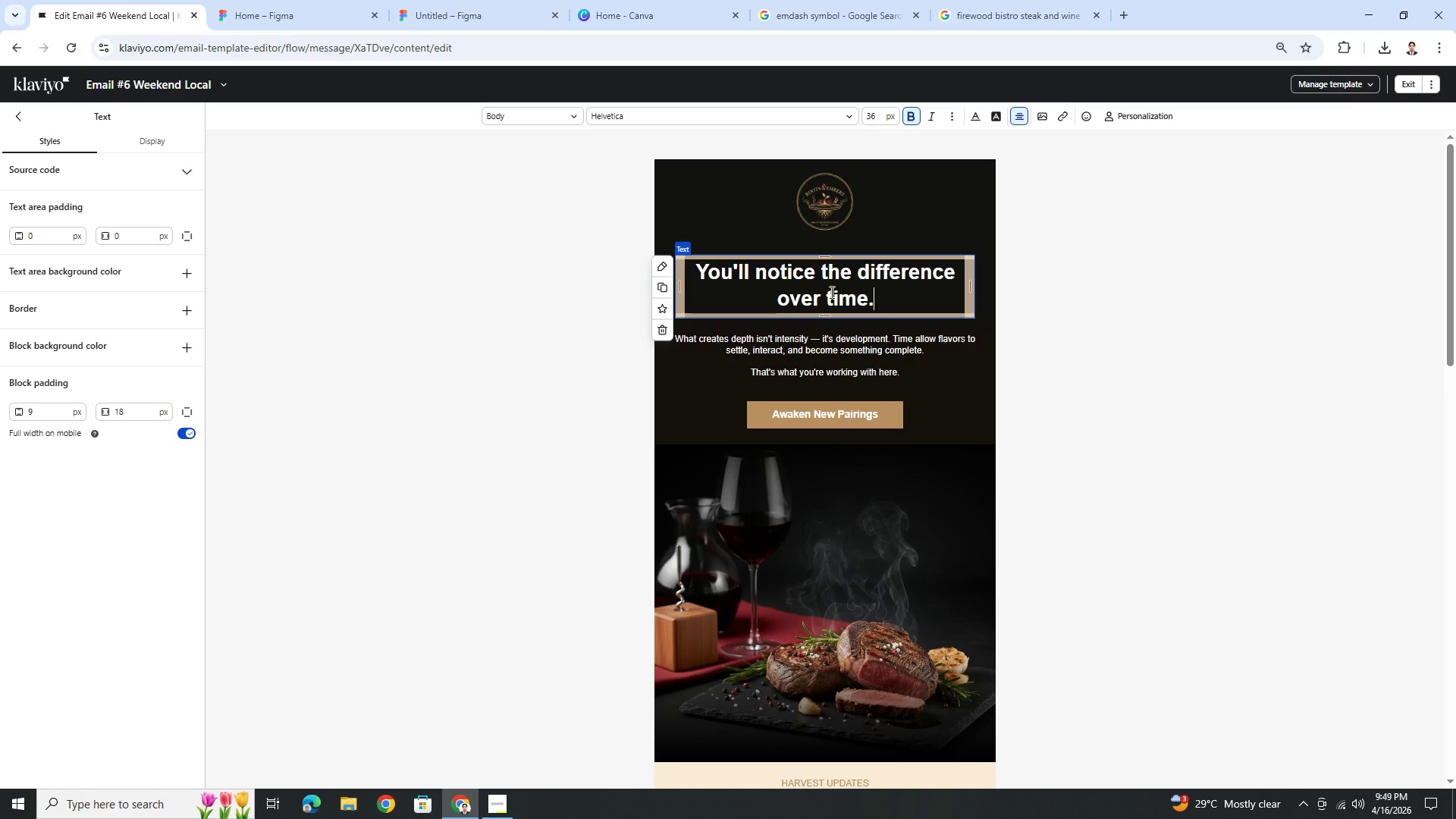 
double_click([892, 341])
 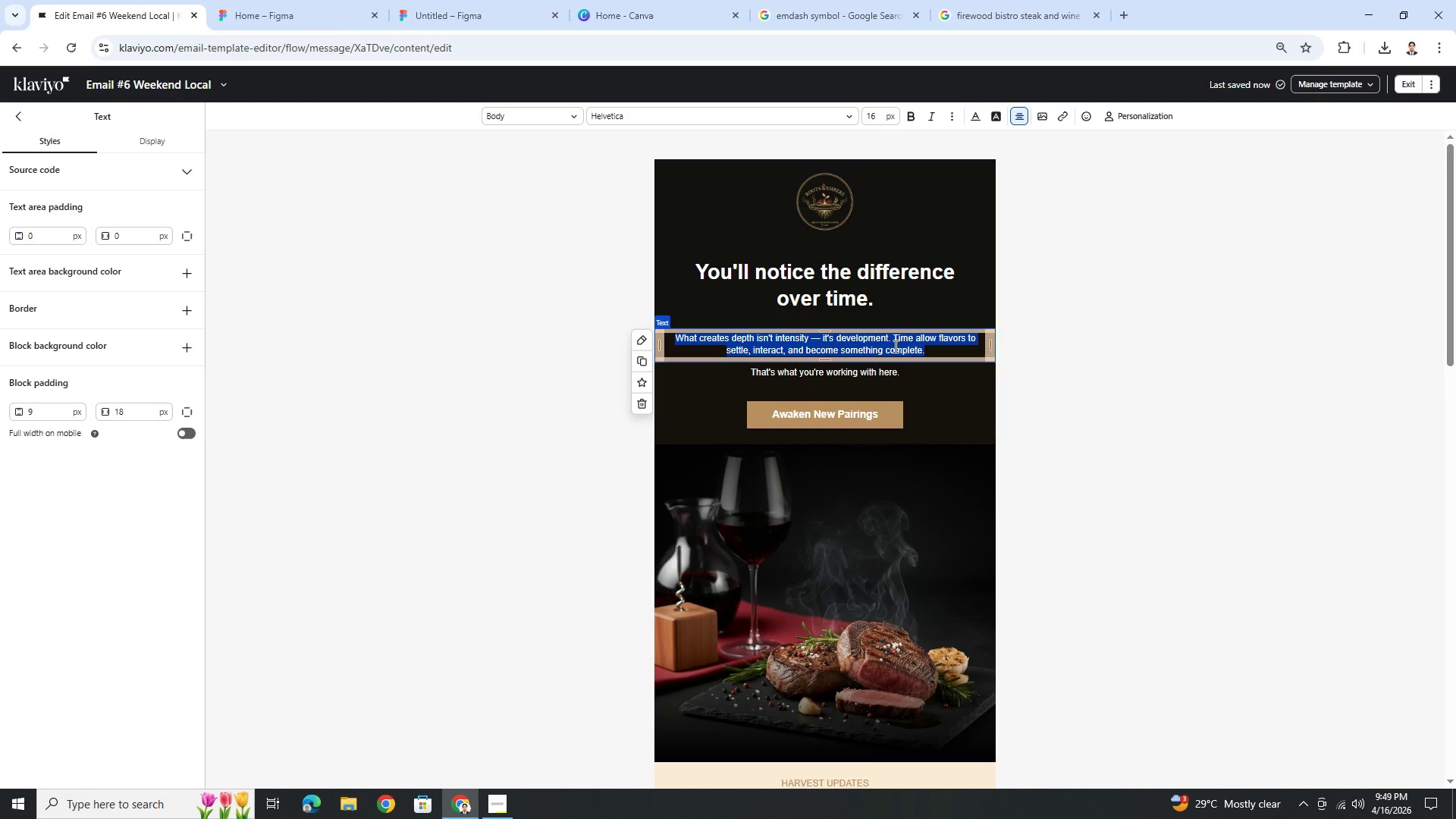 
wait(35.3)
 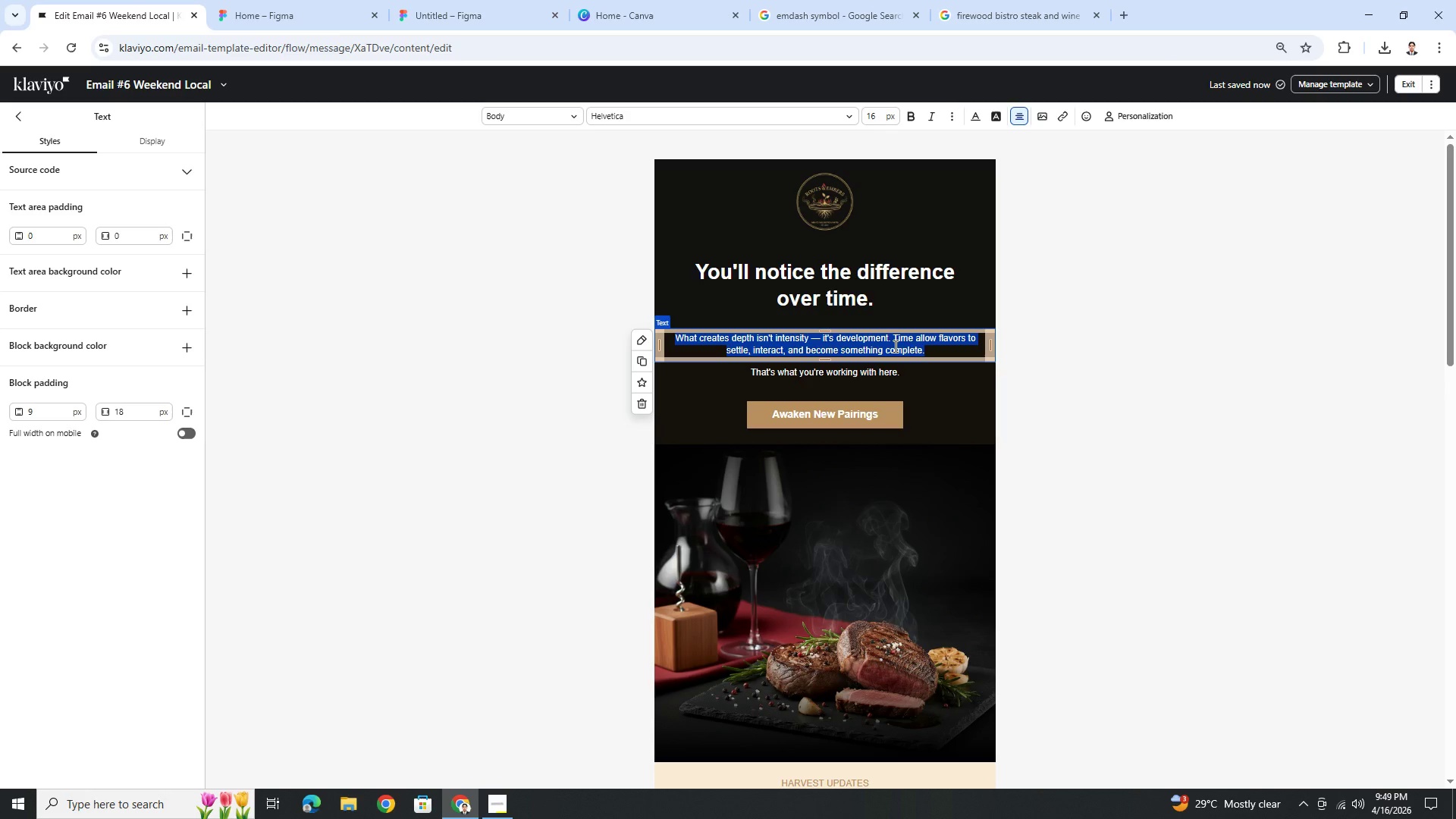 
double_click([784, 277])
 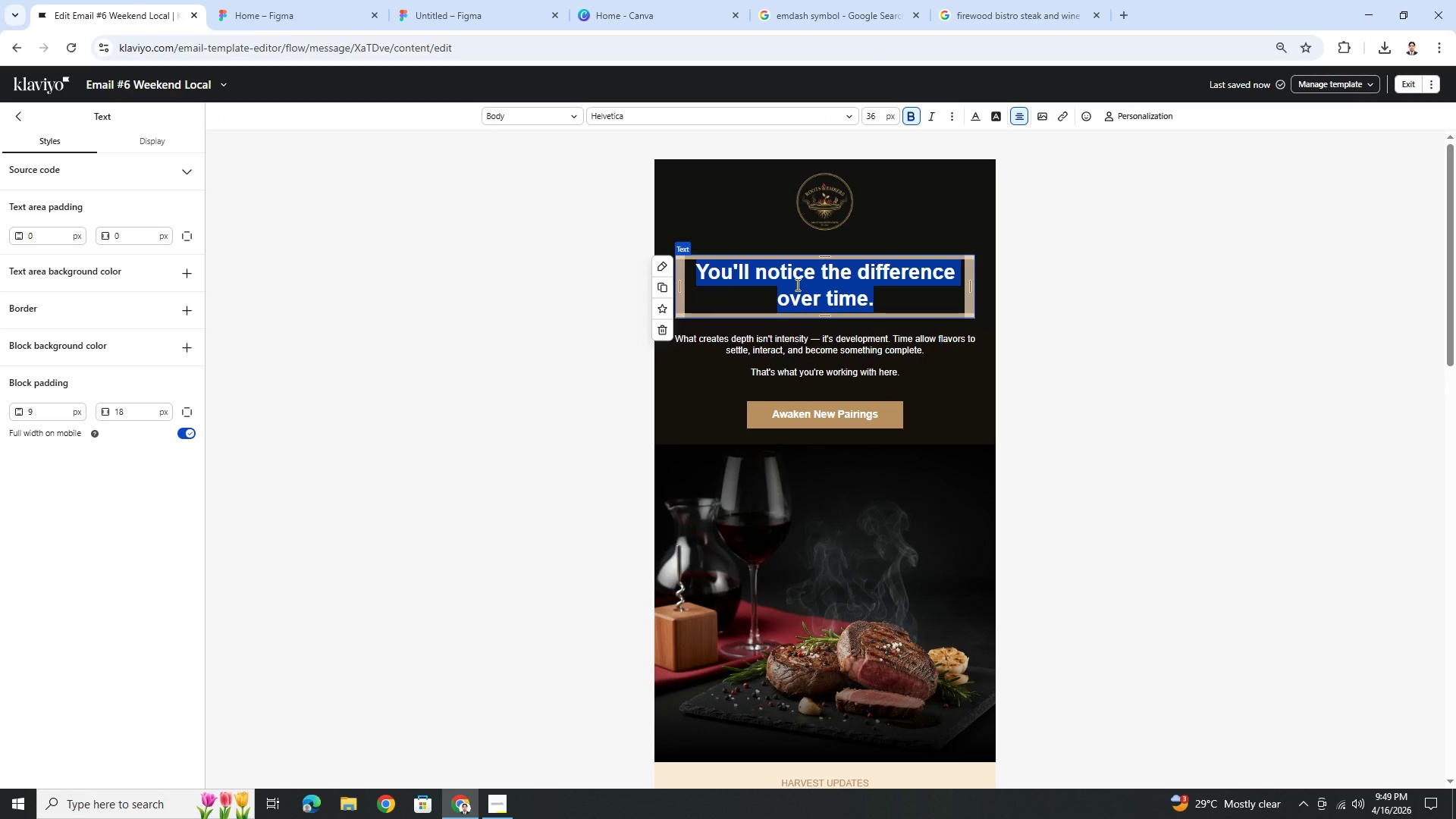 
key(Backspace)
 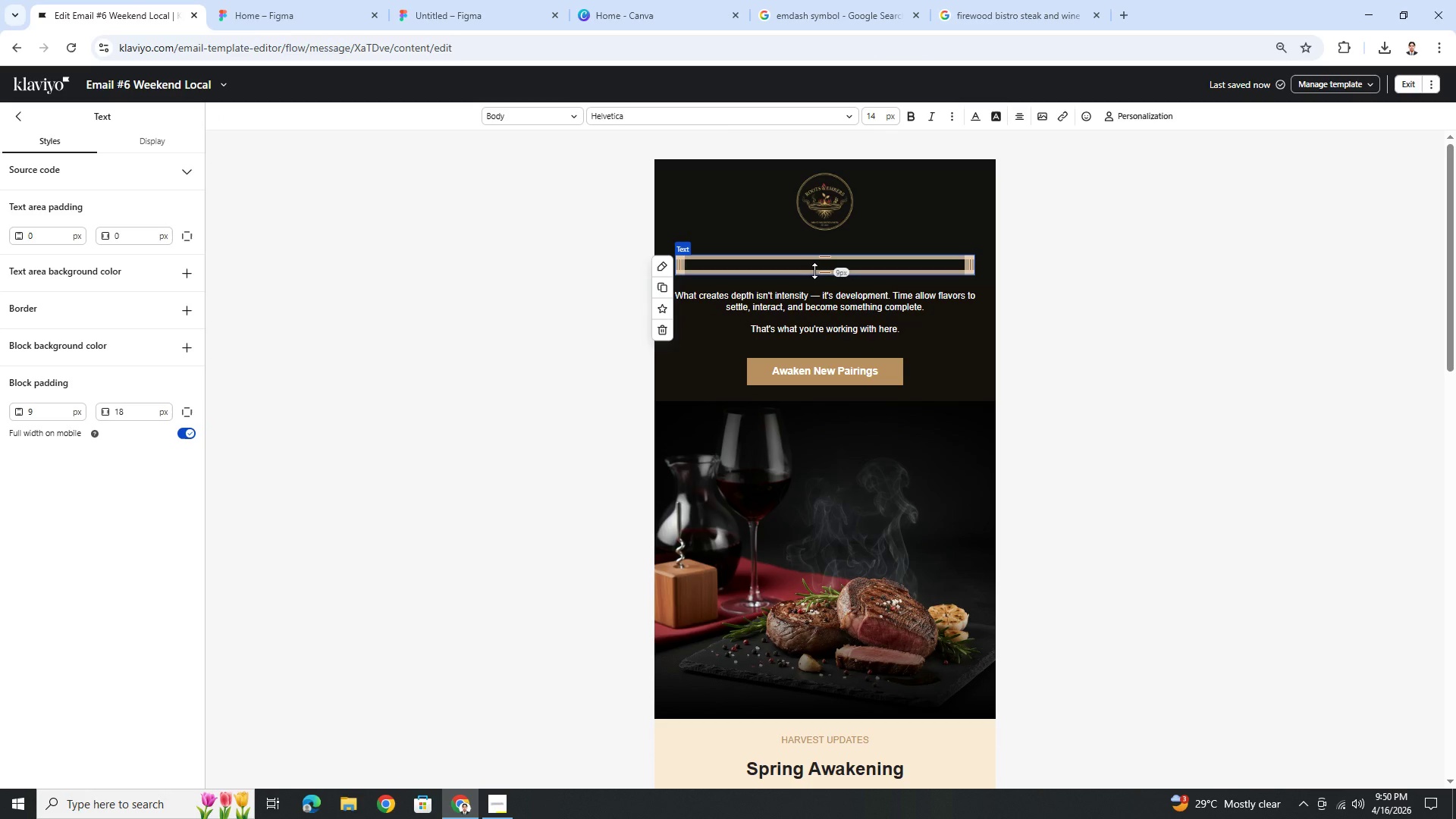 
key(Control+Z)
 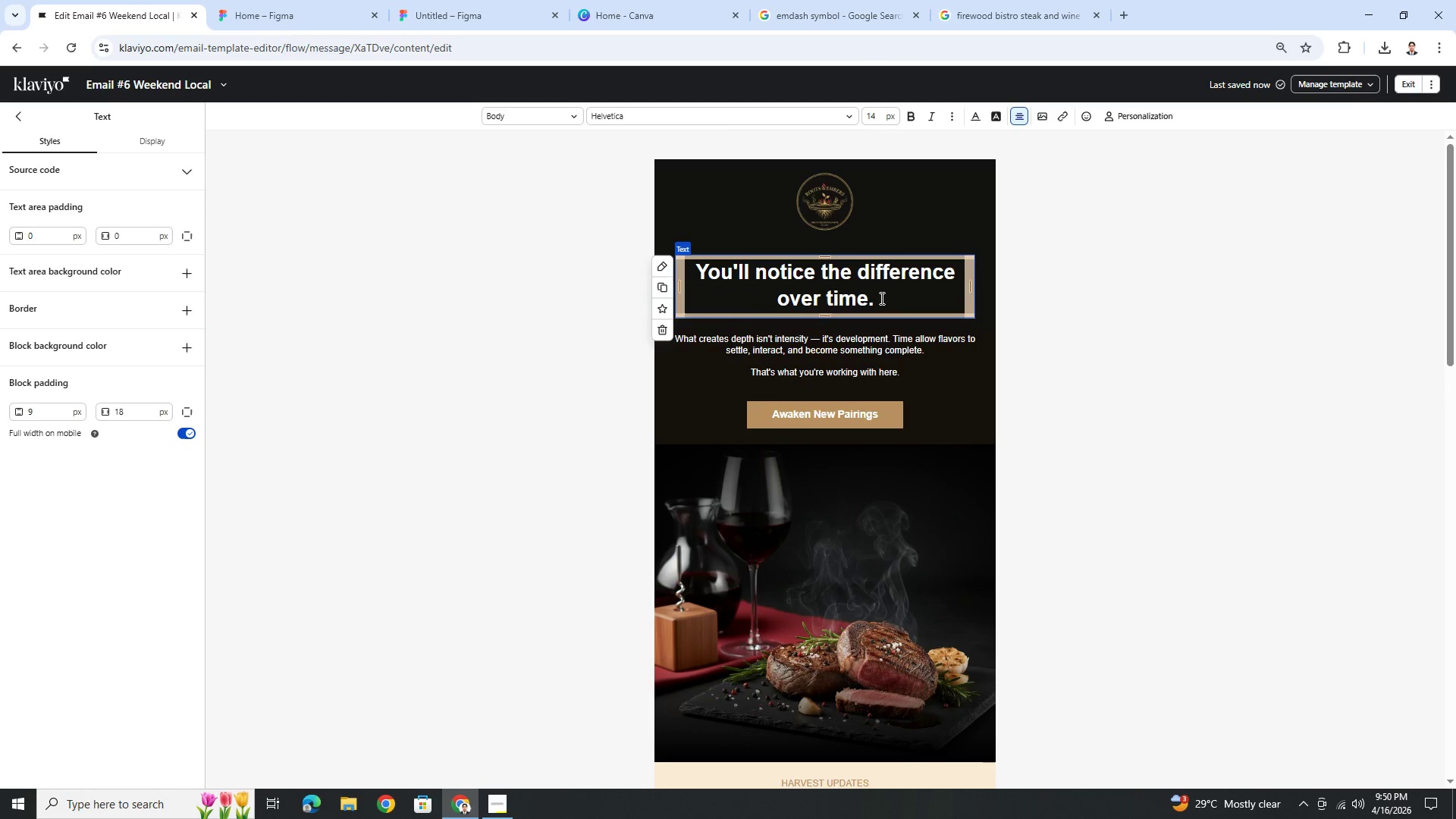 
left_click_drag(start_coordinate=[874, 300], to_coordinate=[716, 273])
 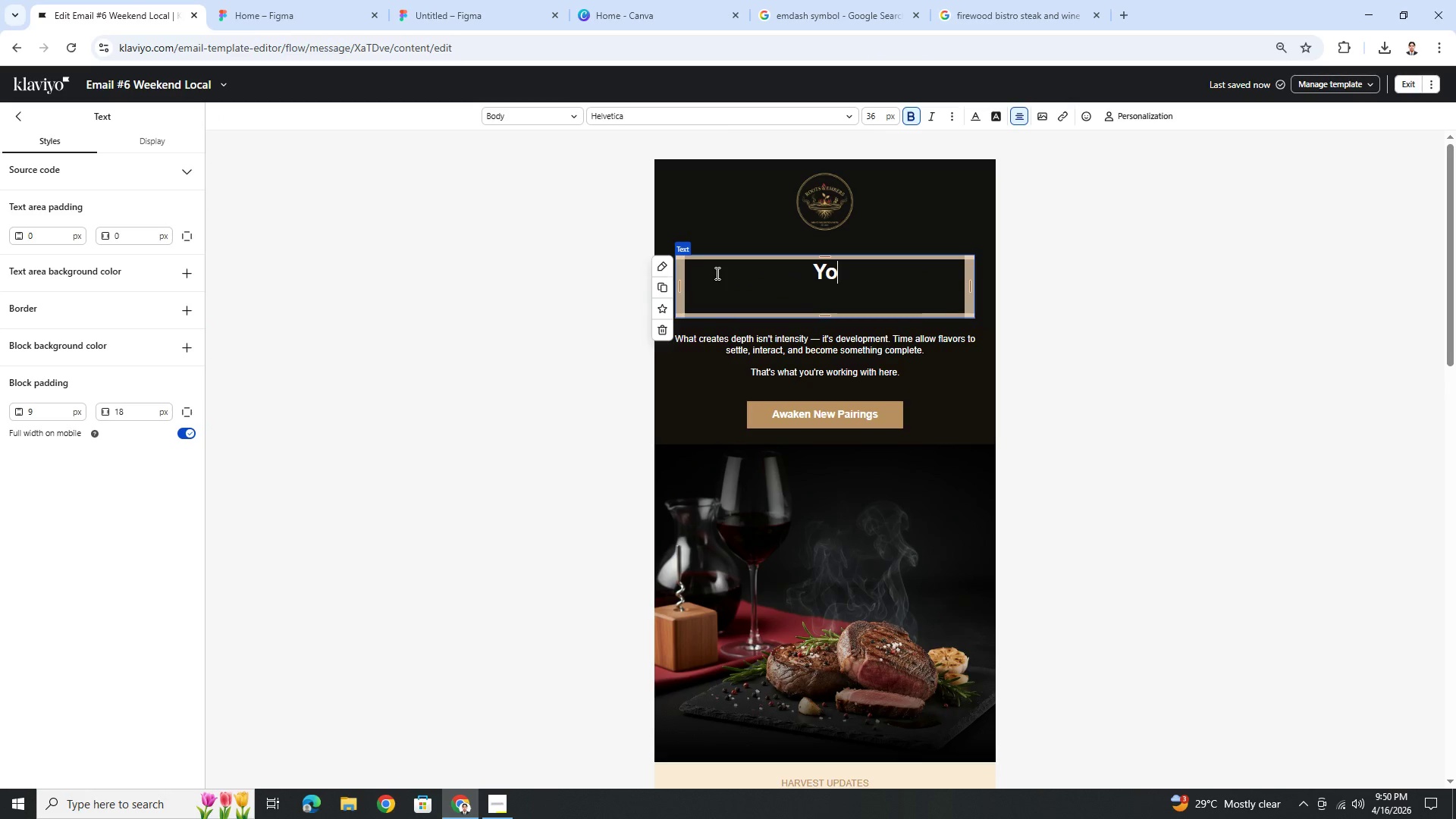 
key(Backspace)
 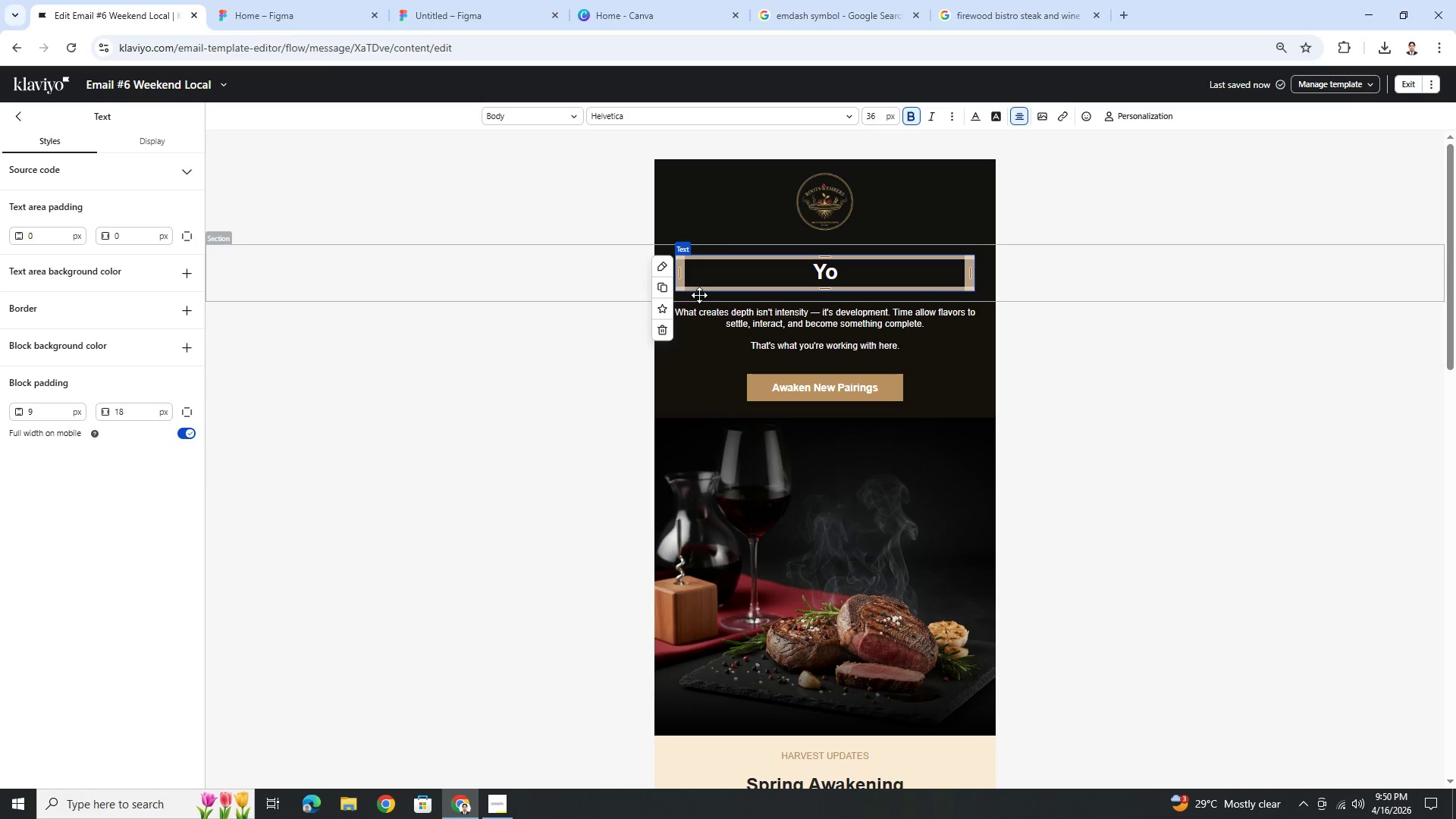 
wait(27.94)
 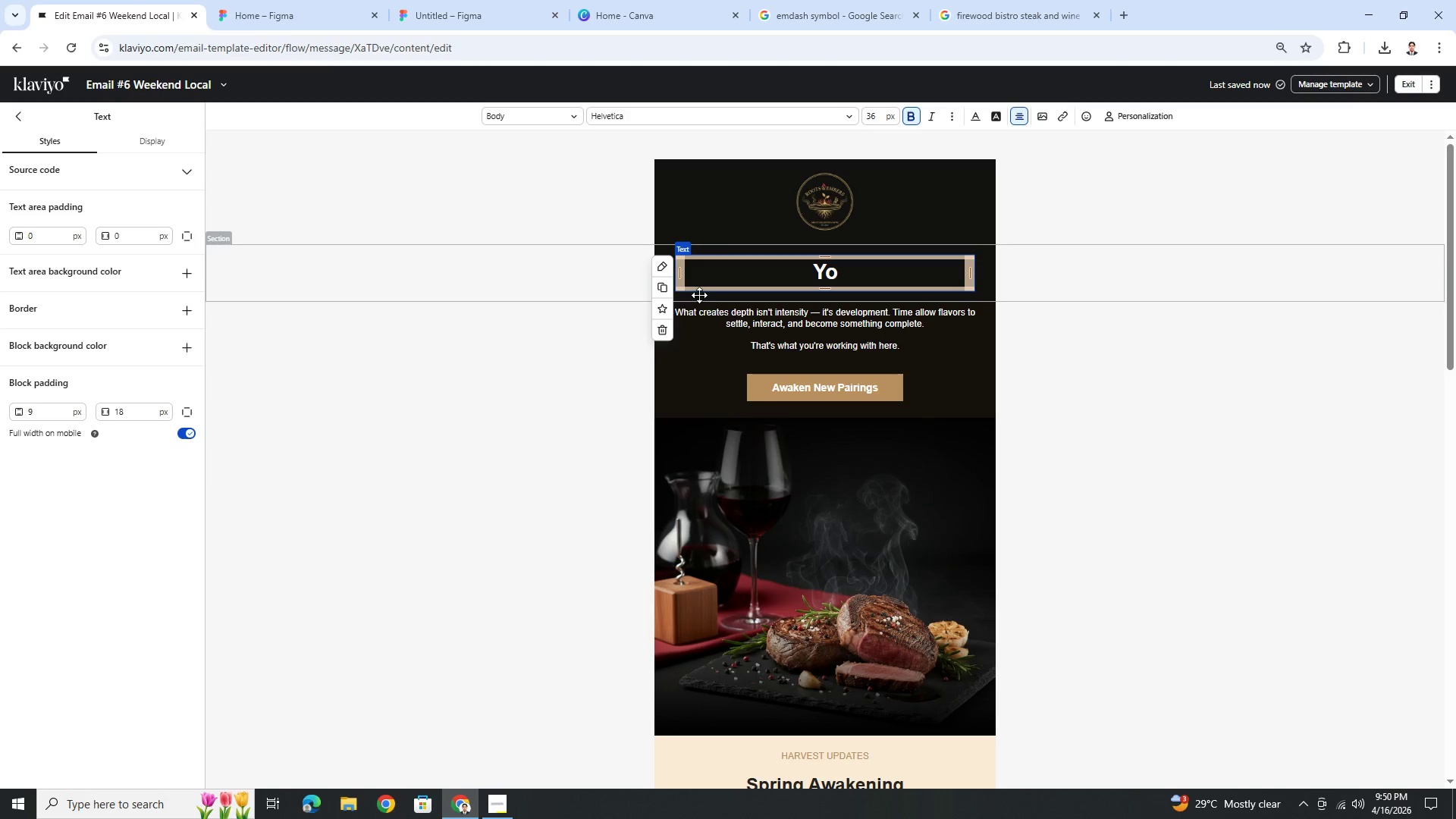 
double_click([849, 275])
 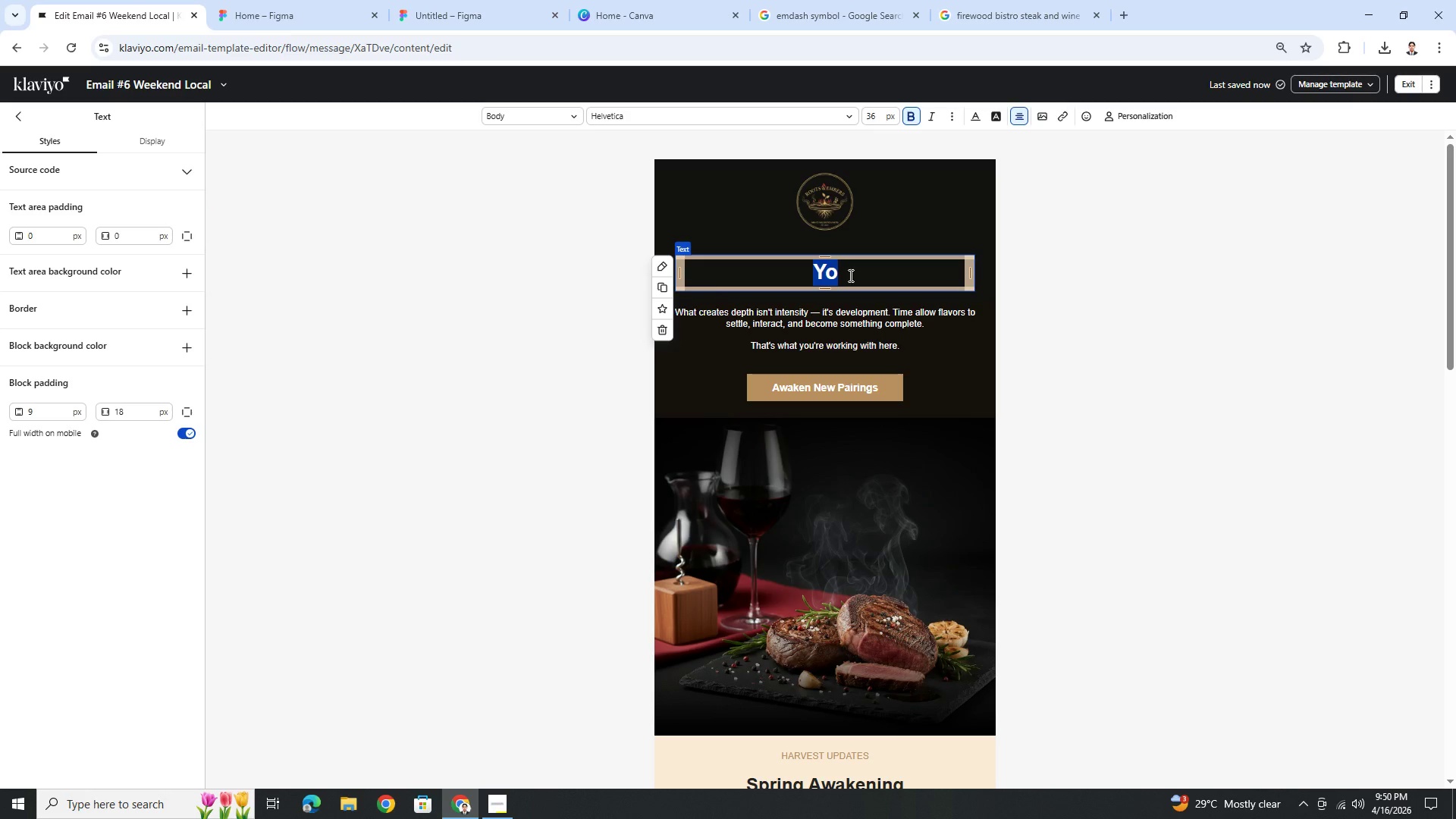 
wait(11.84)
 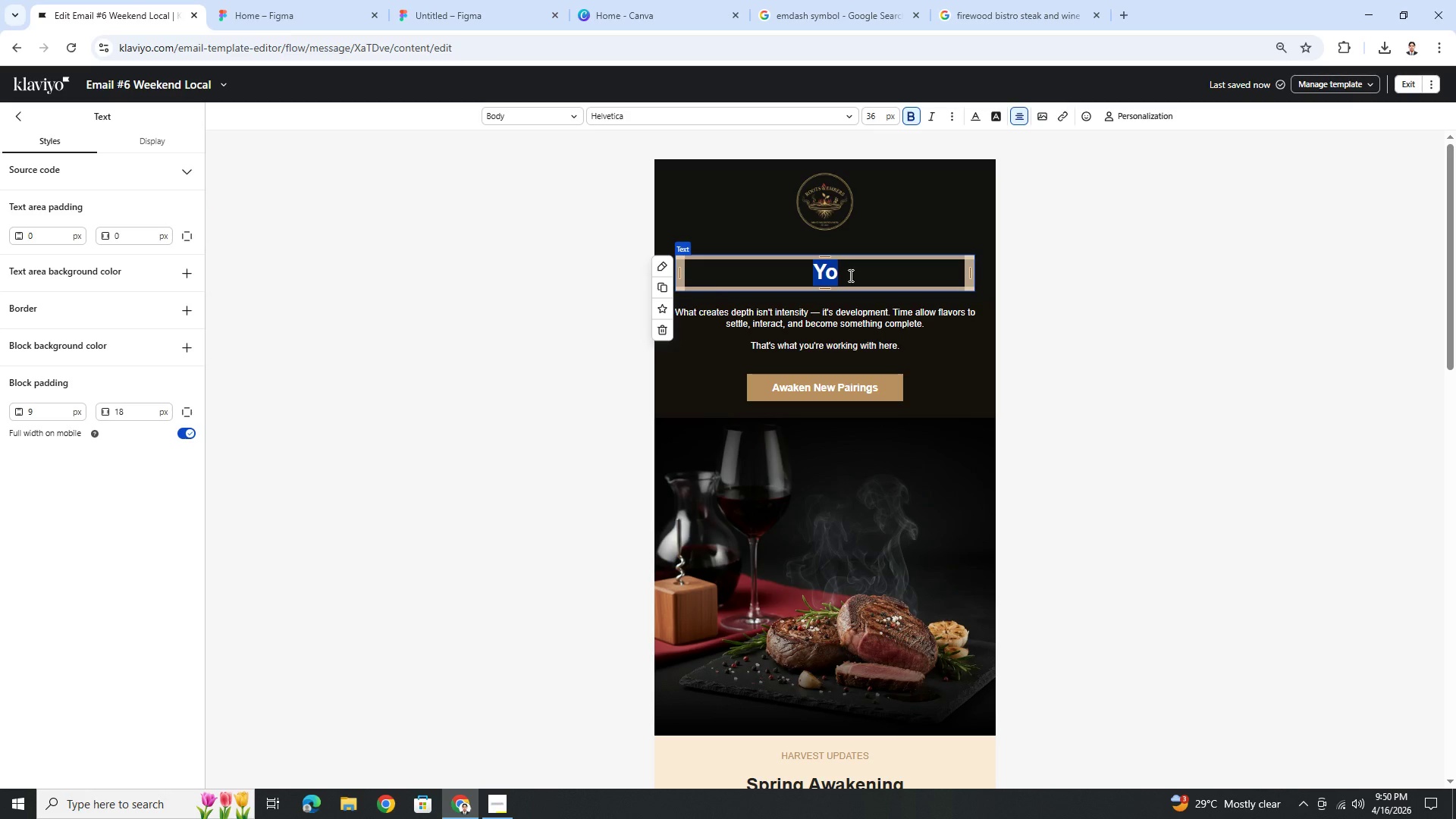 
type(Small upgrades that make very meal work better.)
 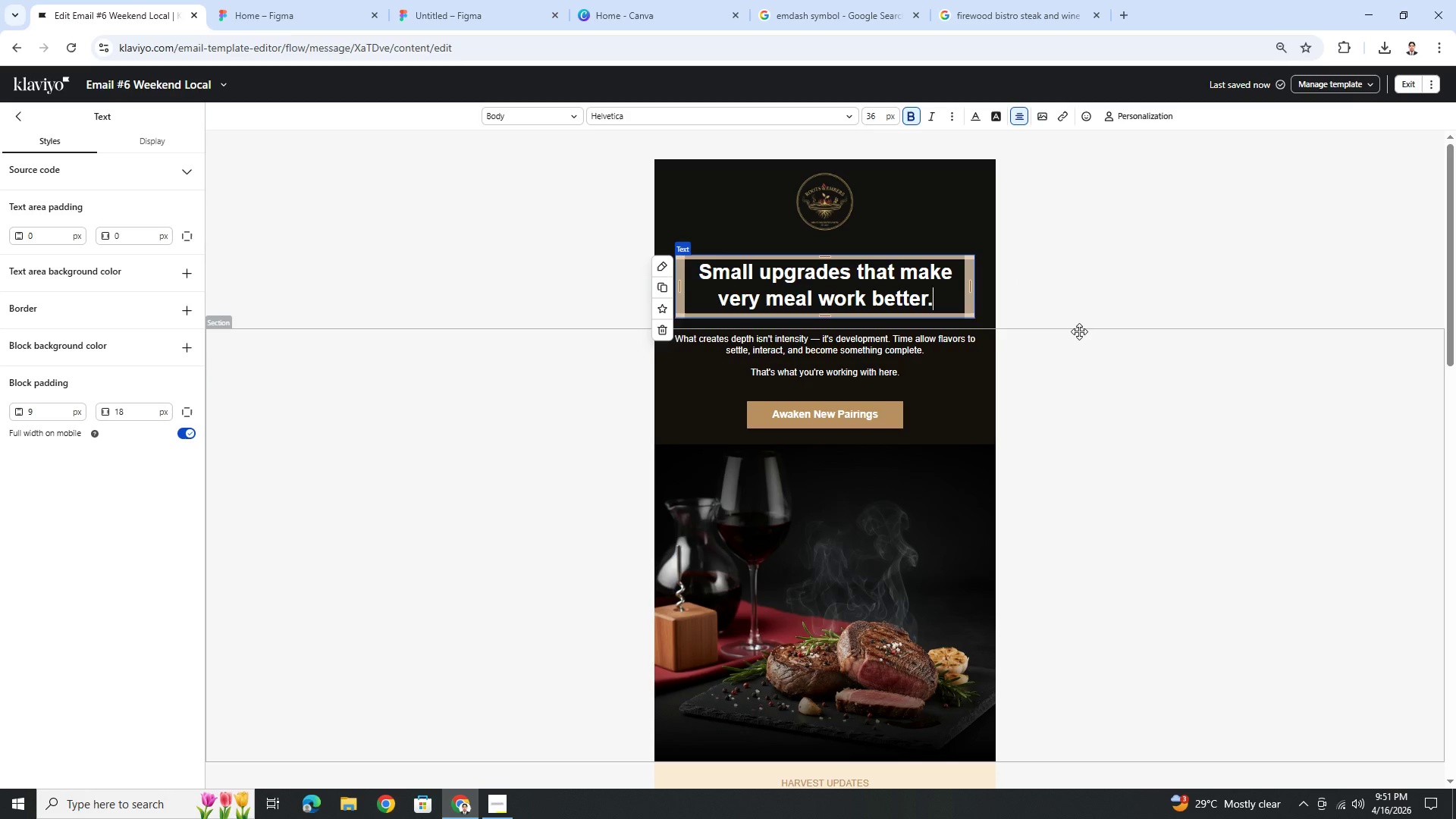 
wait(10.61)
 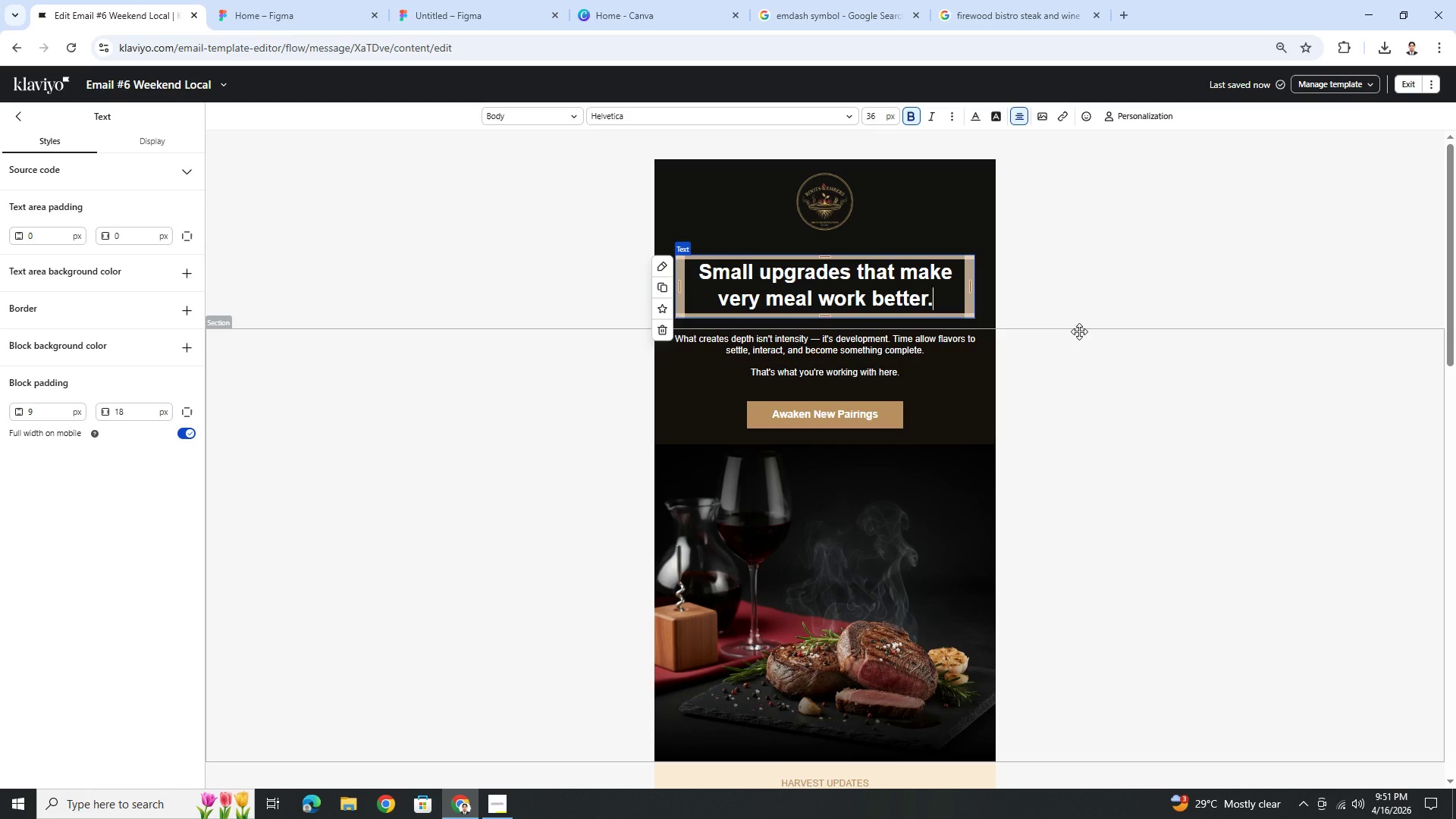 
left_click([871, 356])
 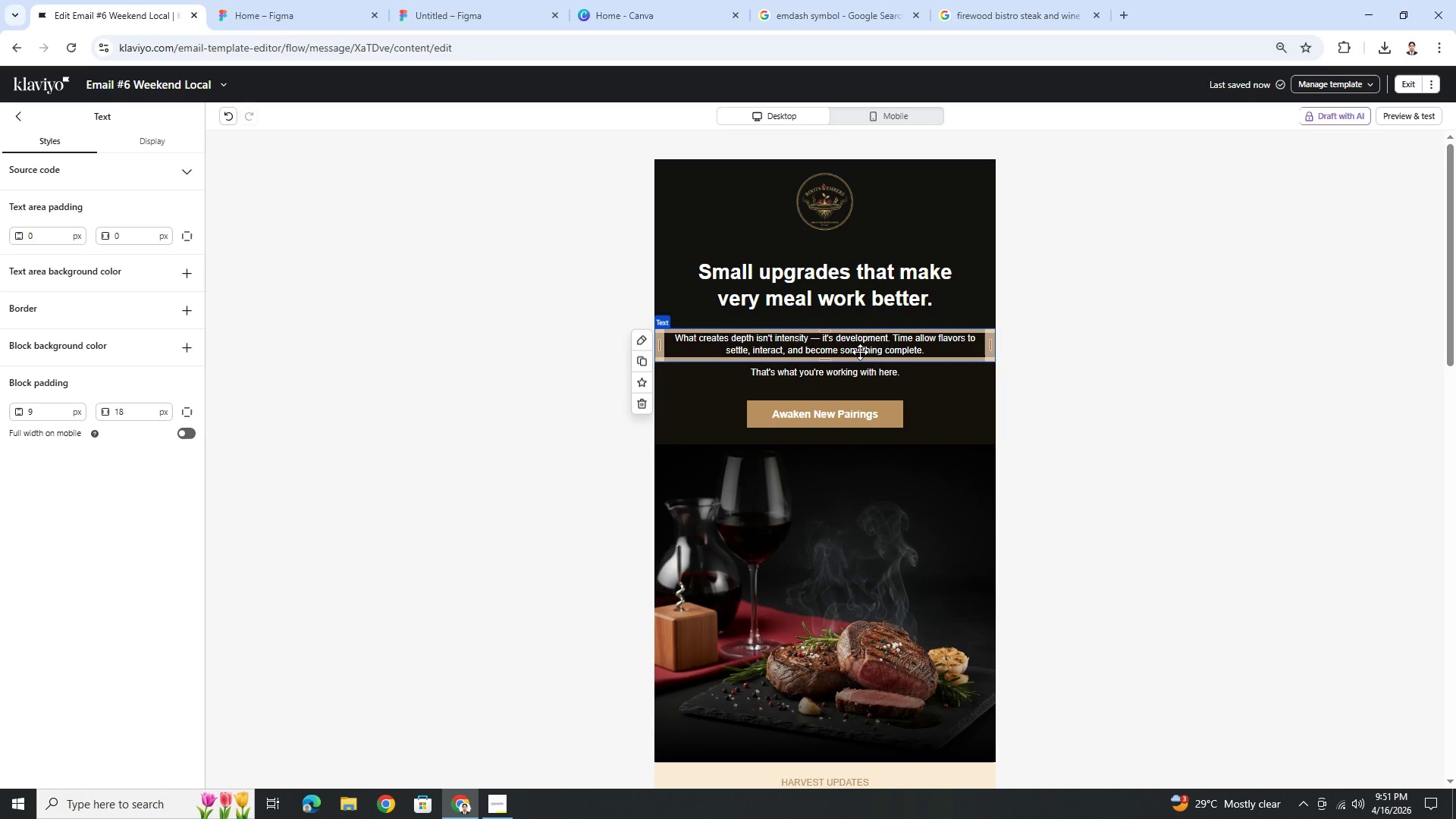 
double_click([860, 352])
 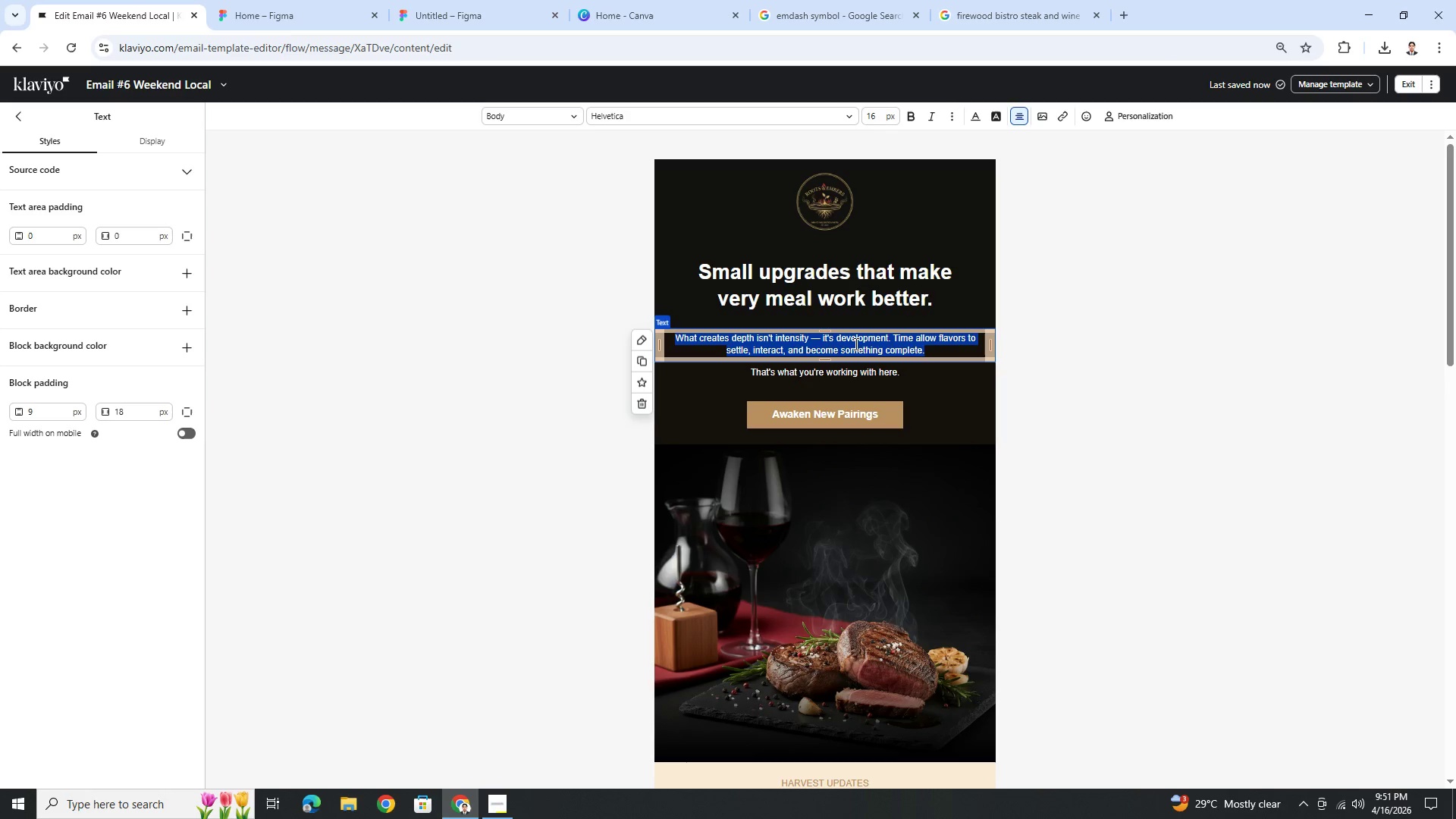 
wait(19.64)
 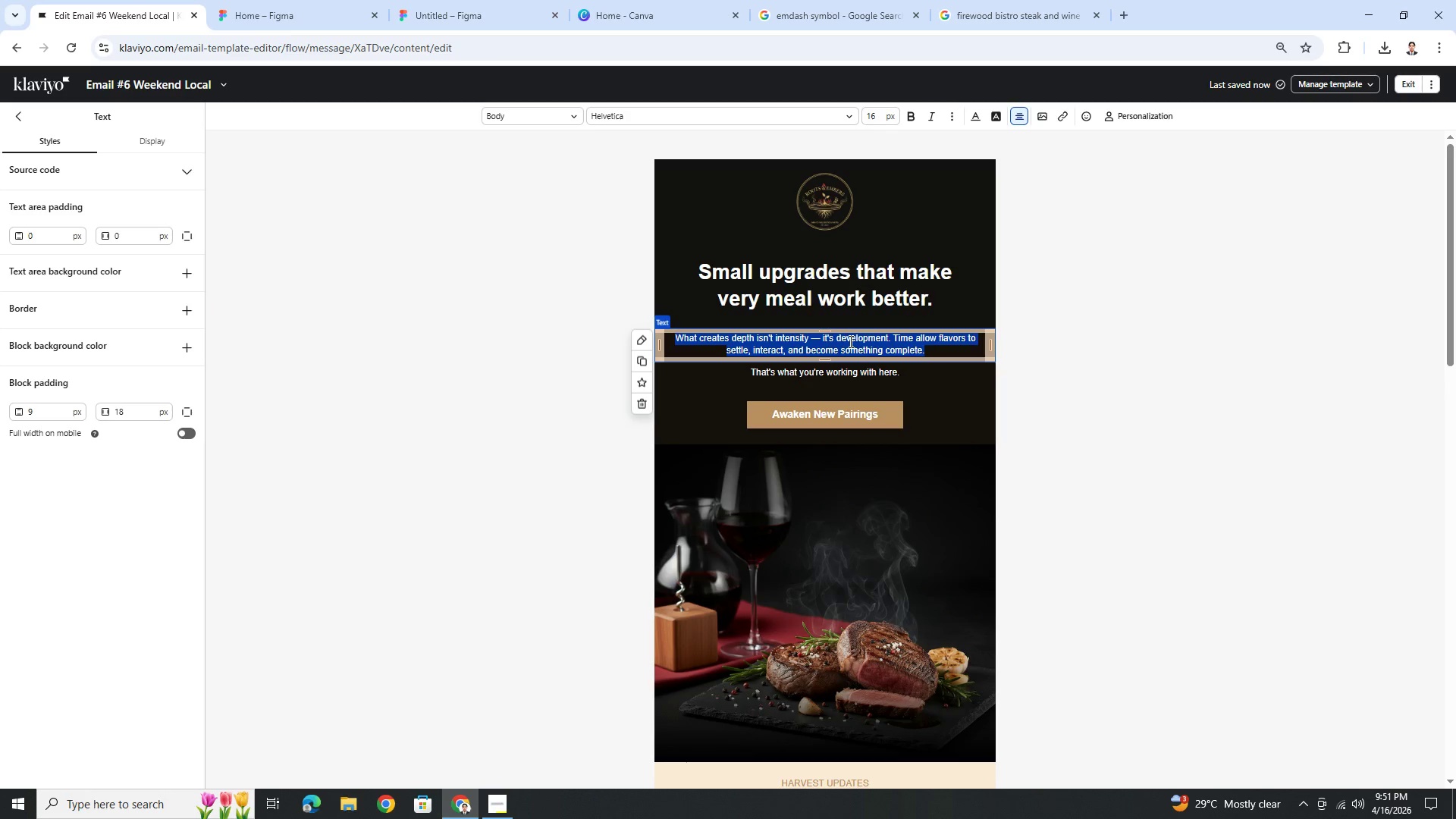 
type(The fd)
key(Backspace)
key(Backspace)
type(difference )
 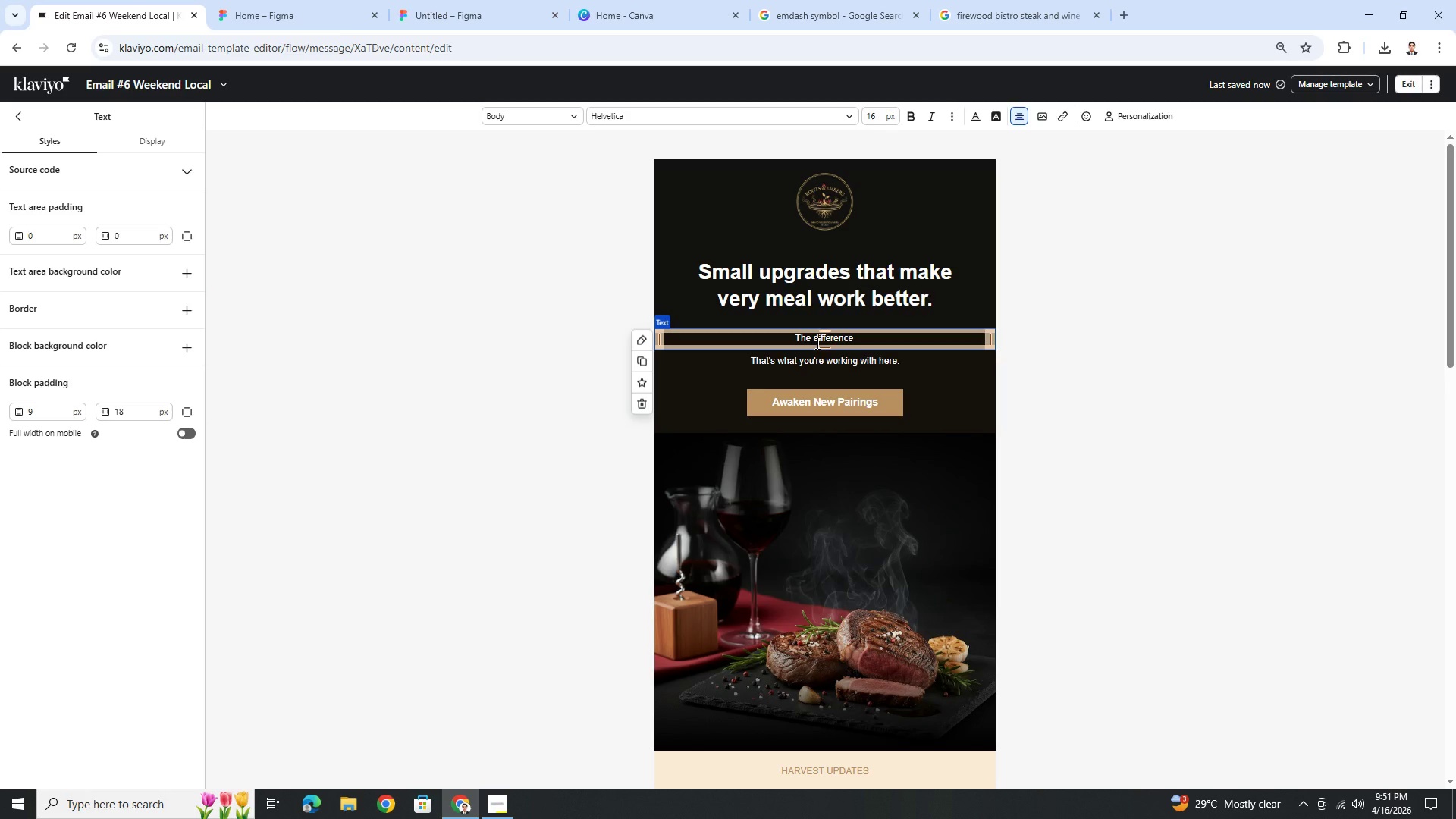 
type(good ingredients mae)
key(Backspace)
type(ke isn't always immediater.)
key(Backspace)
key(Backspace)
type(r)
key(Backspace)
type(.)
 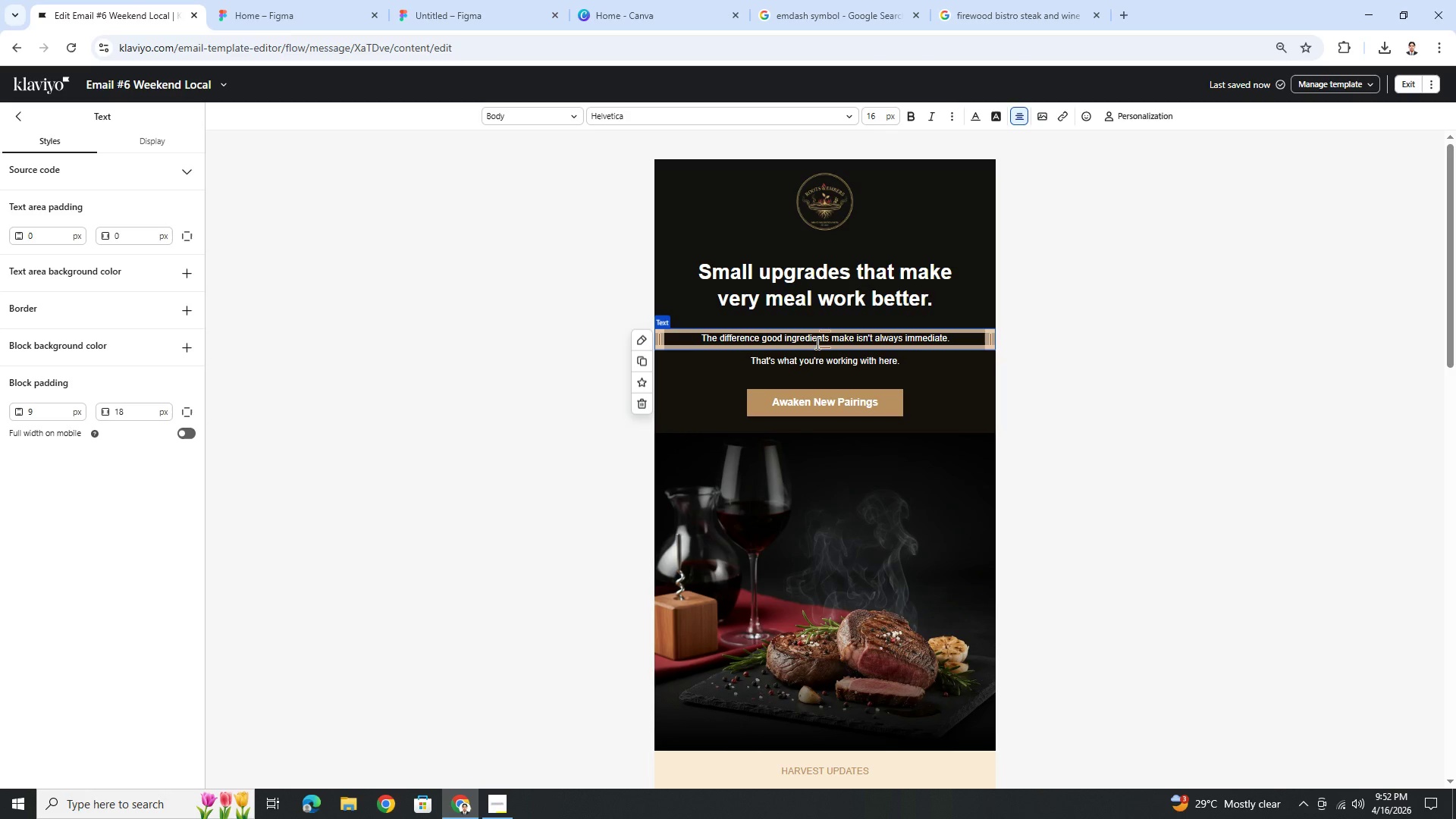 
wait(28.91)
 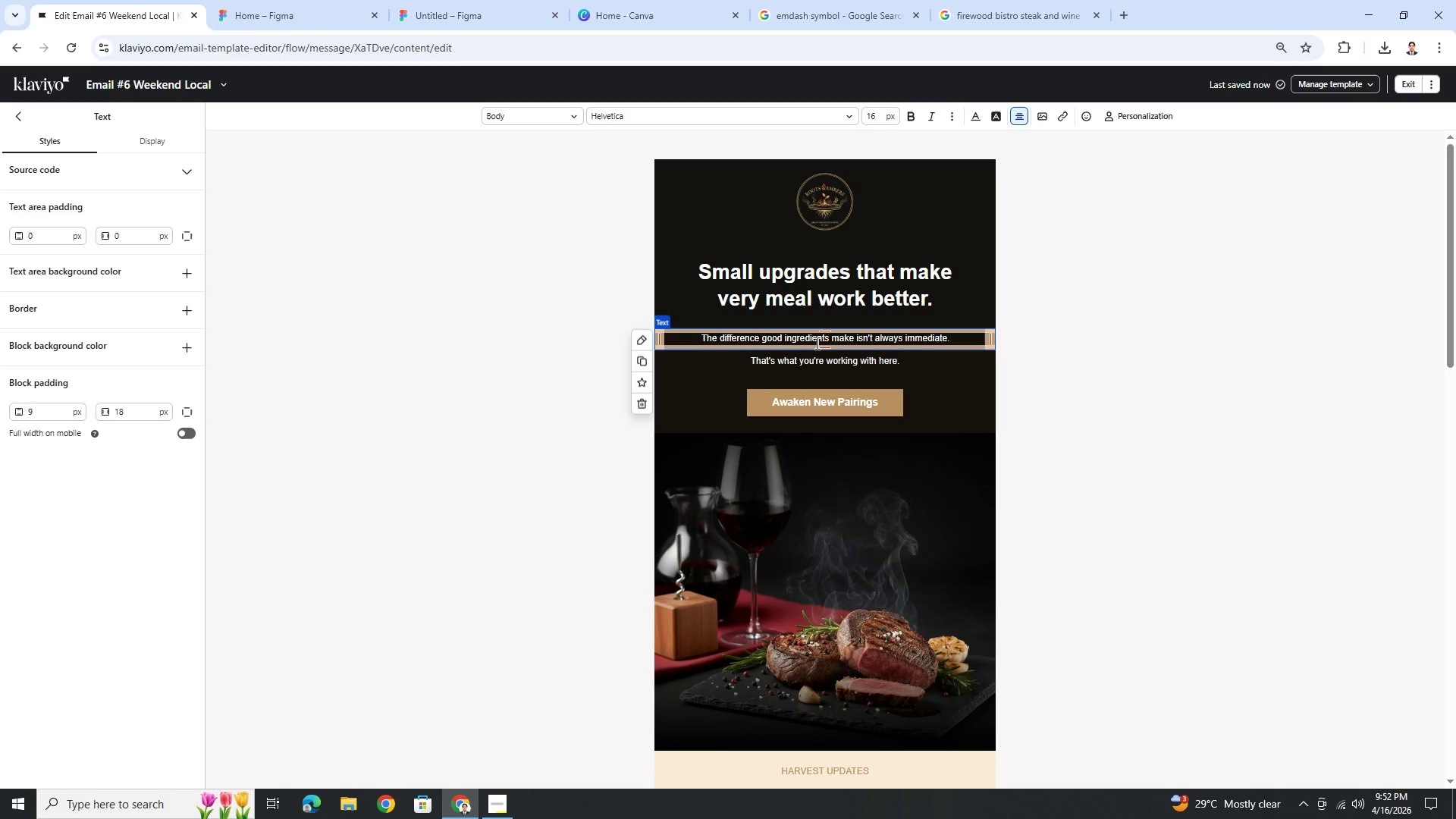 
double_click([843, 365])
 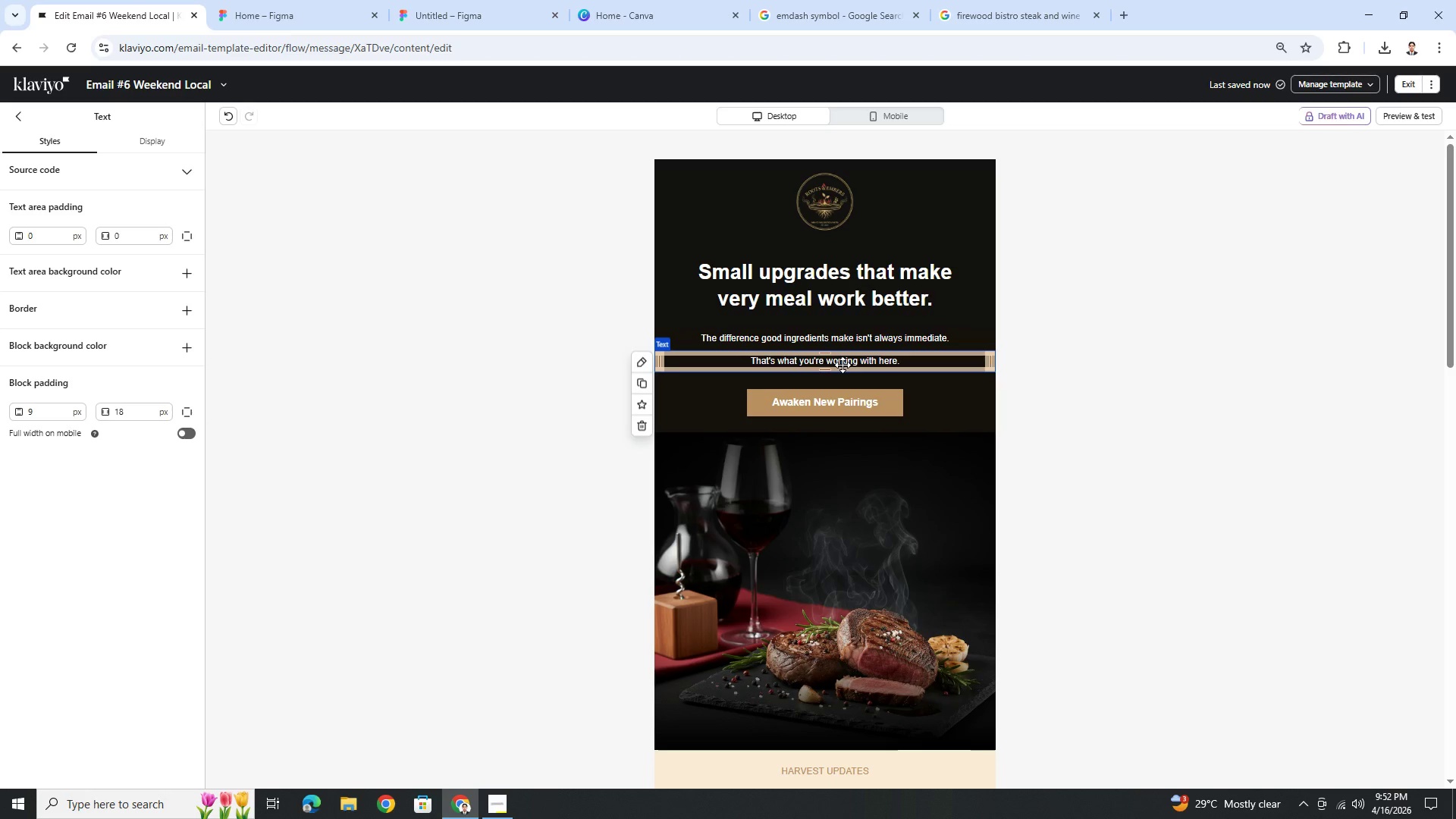 
double_click([843, 365])
 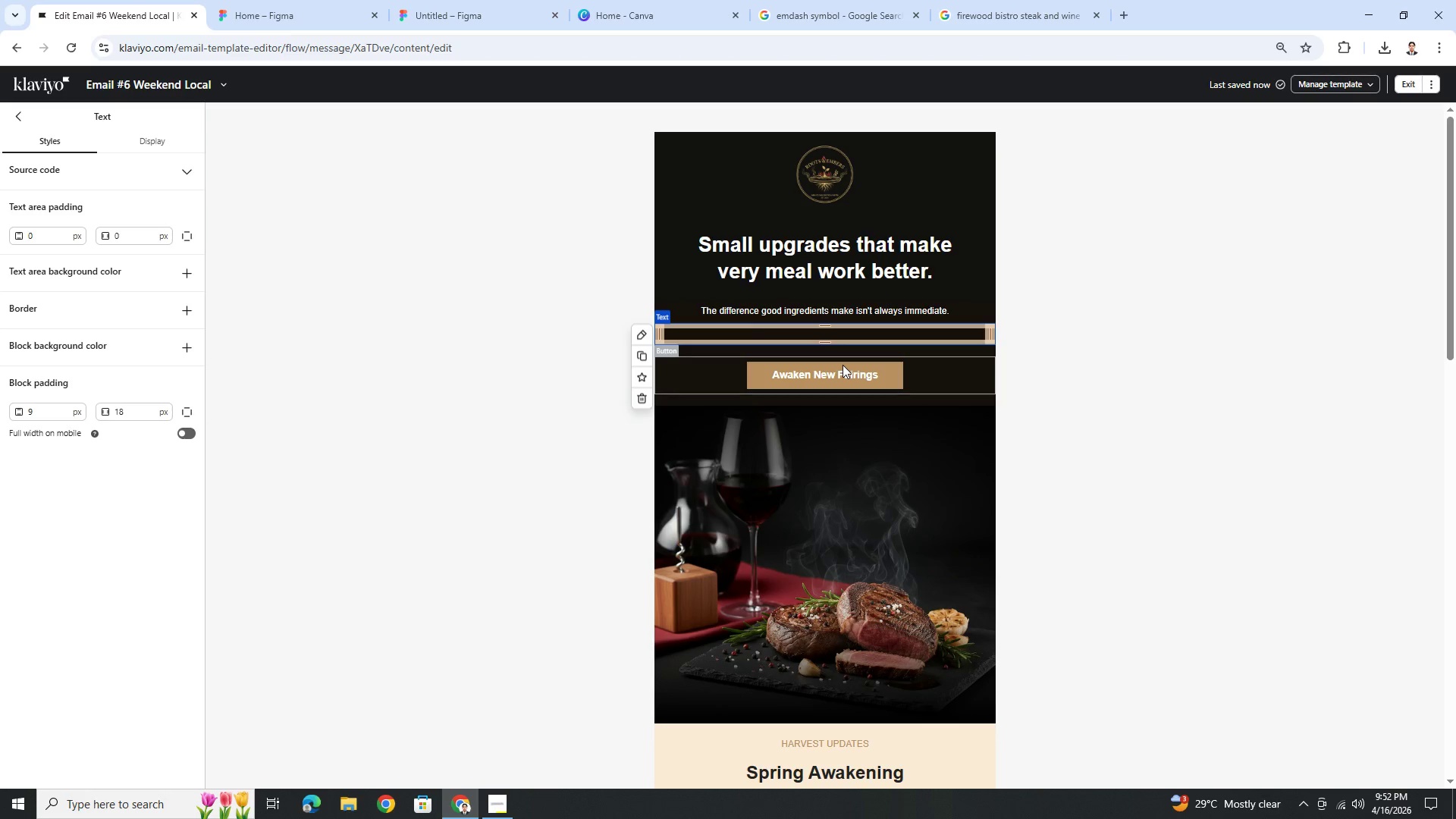 
triple_click([843, 365])
 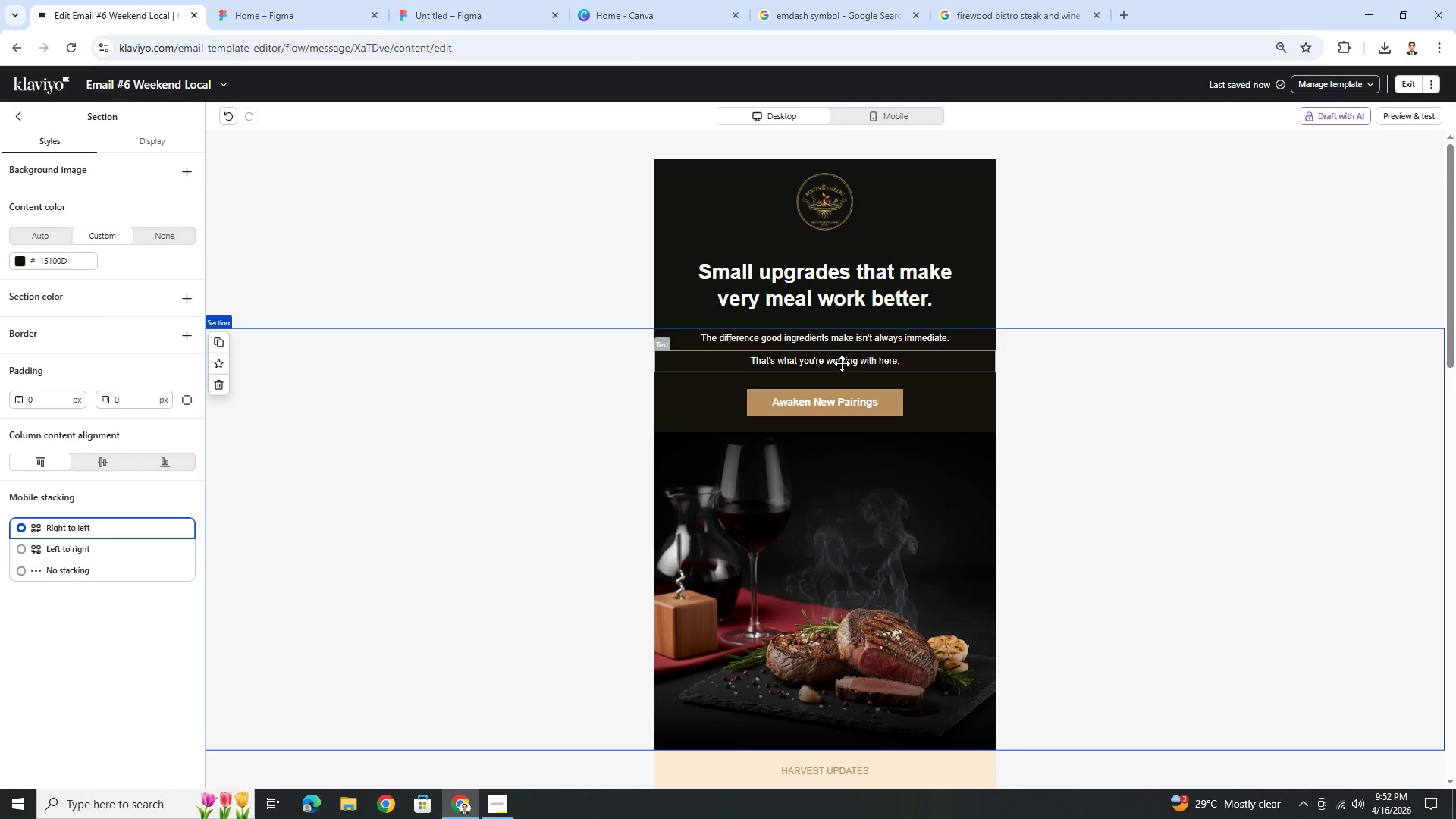 
double_click([842, 363])
 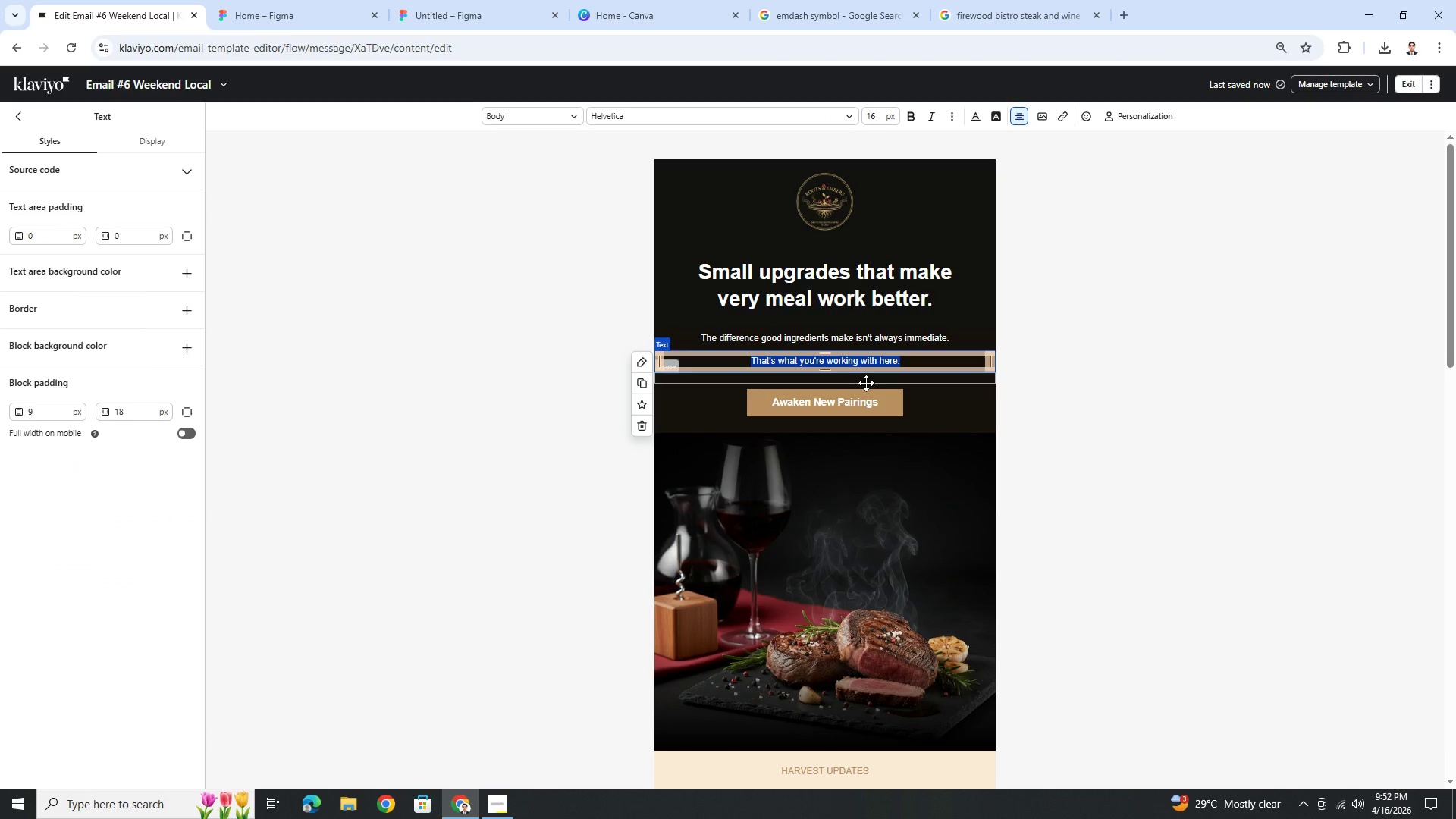 
wait(5.05)
 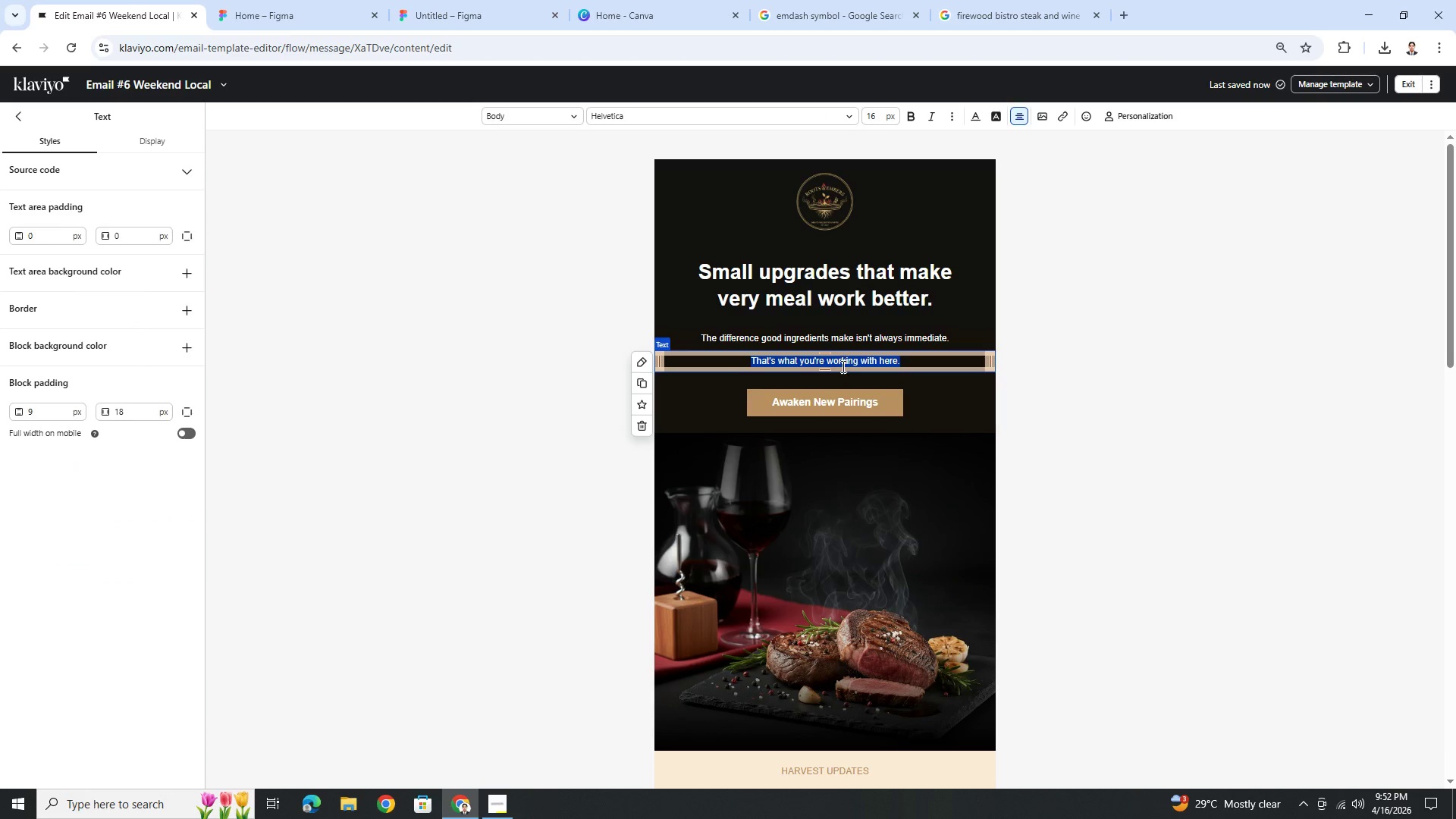 
type(But over time, it becomes obvious.)
 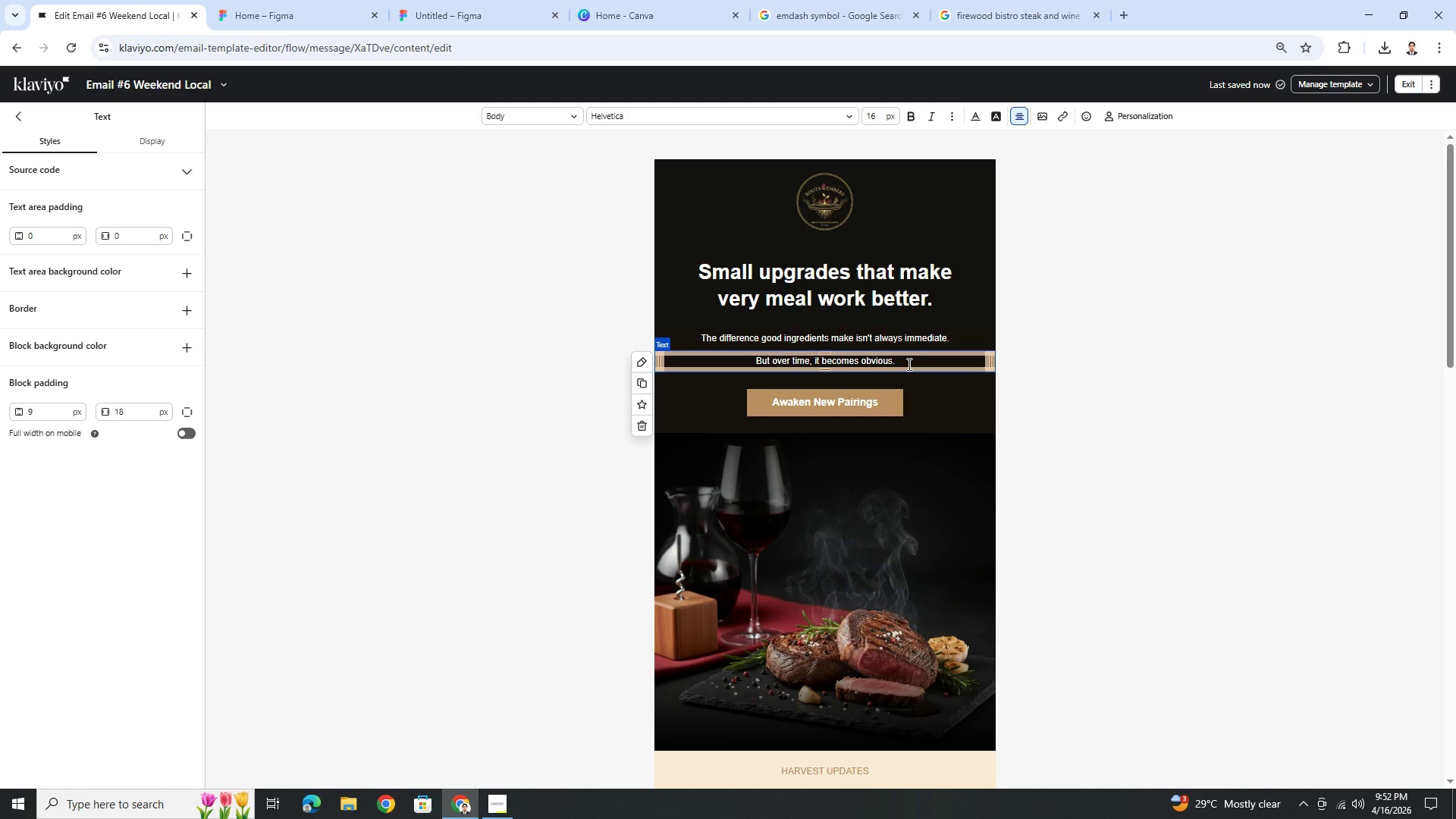 
wait(14.28)
 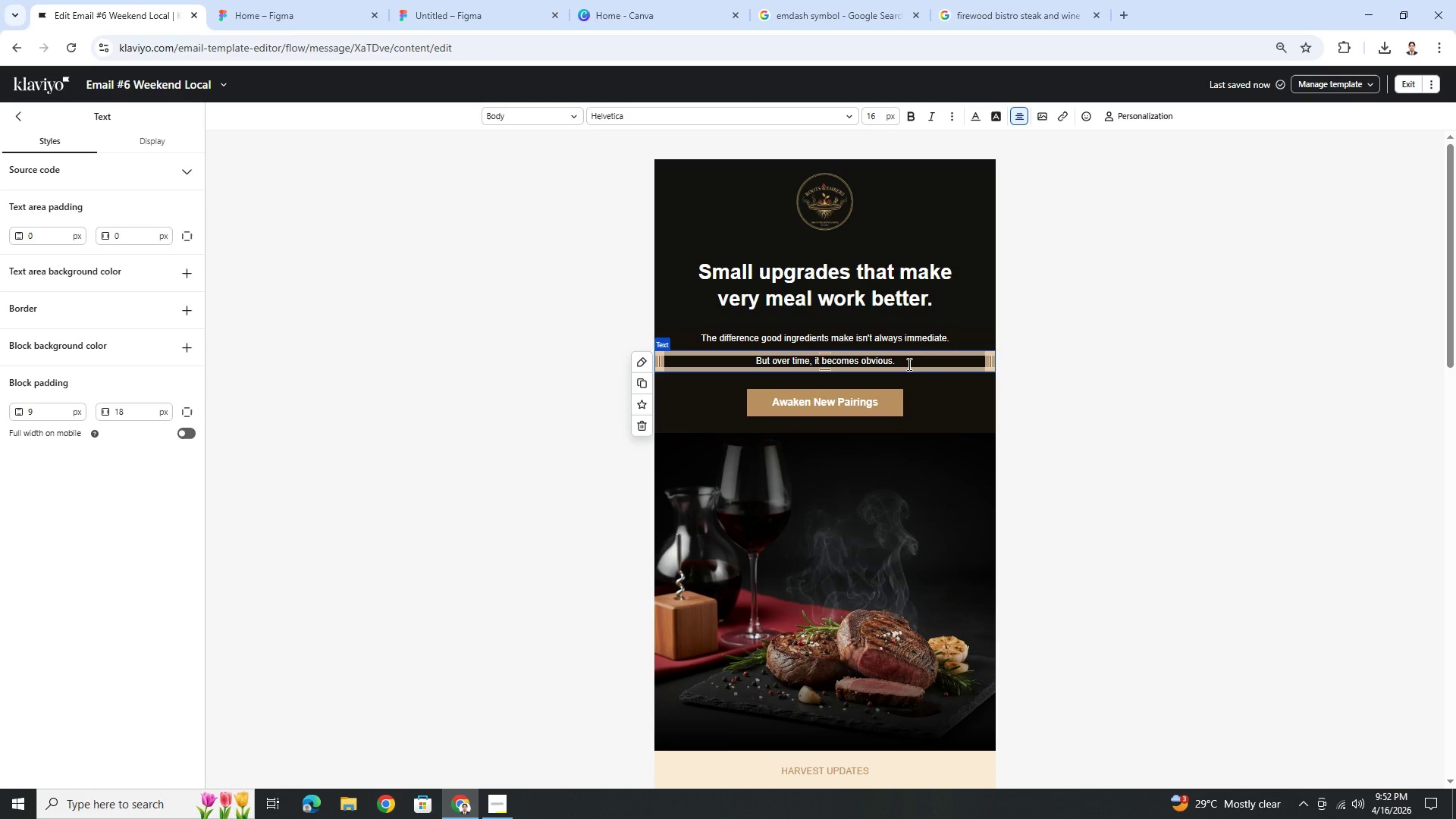 
left_click_drag(start_coordinate=[905, 365], to_coordinate=[736, 359])
 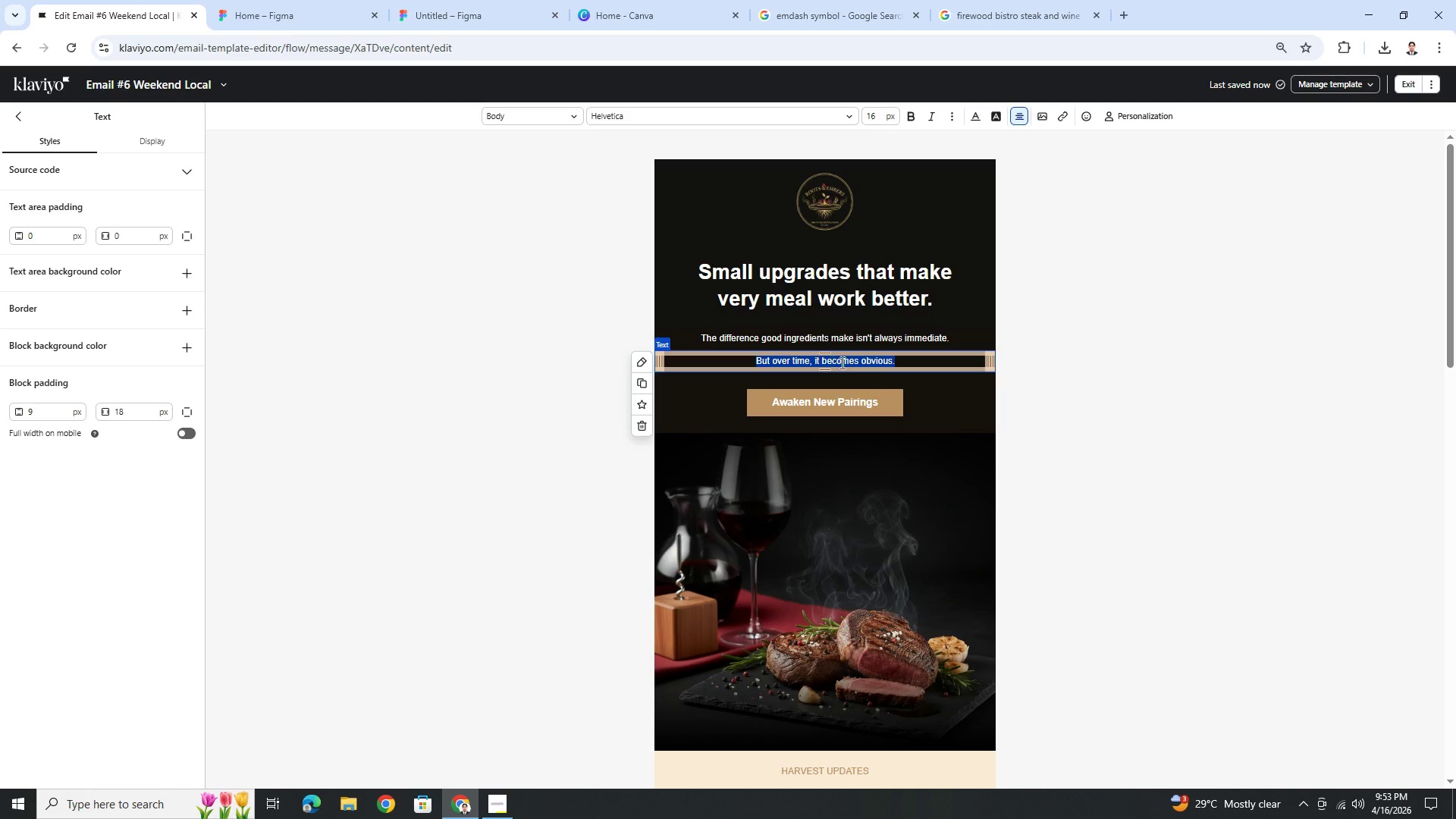 
left_click([848, 362])
 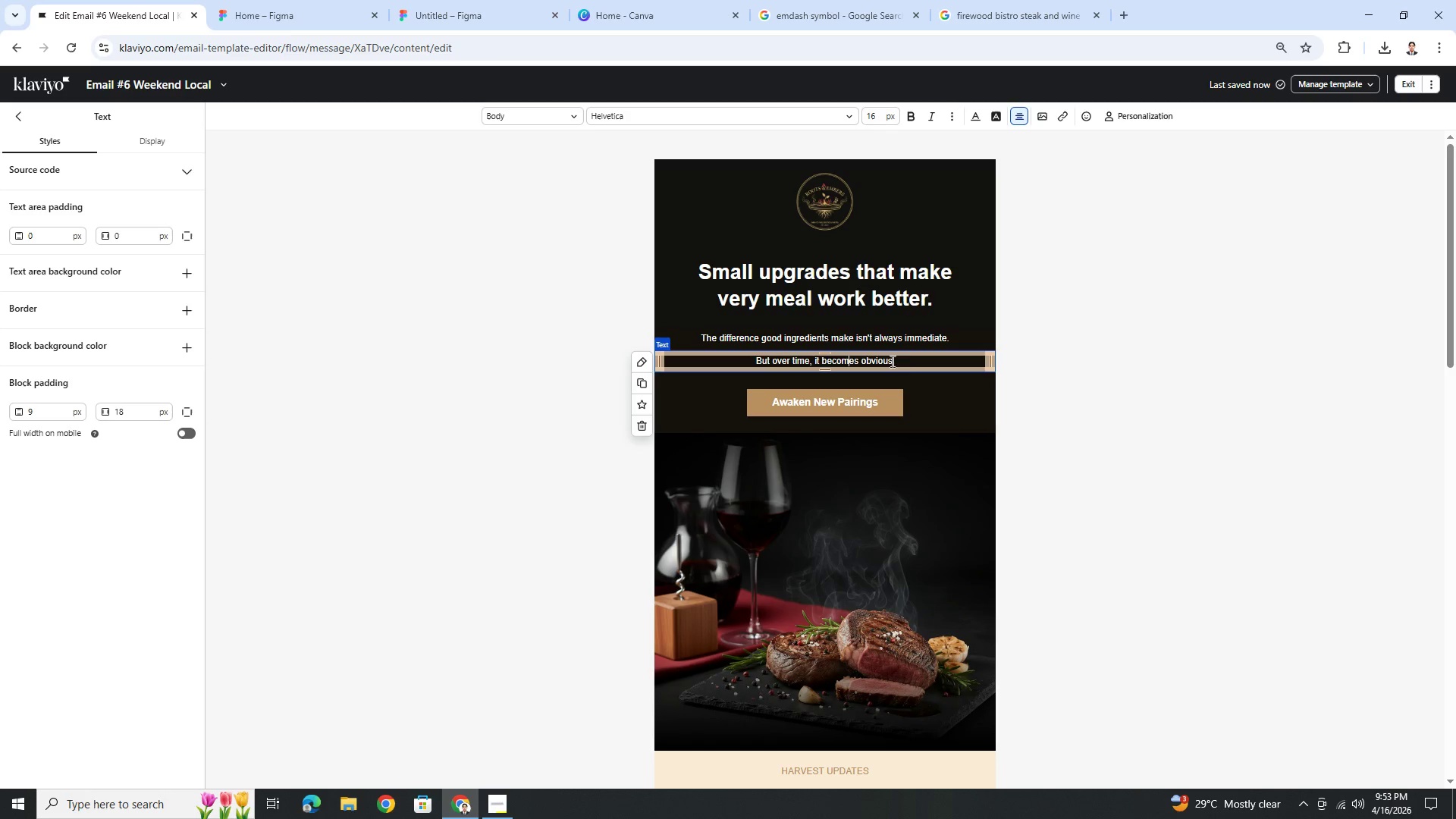 
left_click([909, 360])
 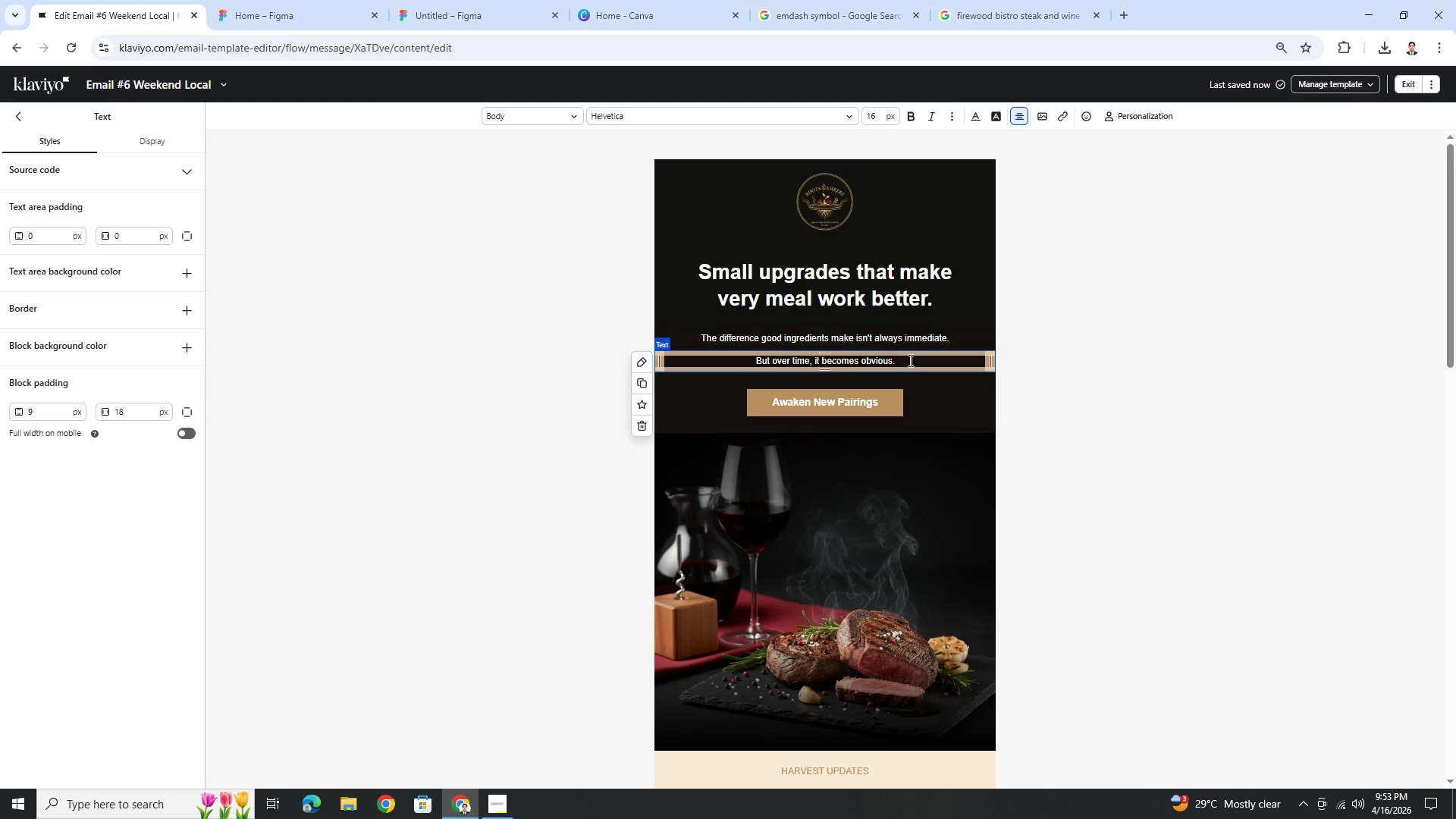 
type( Meals)
 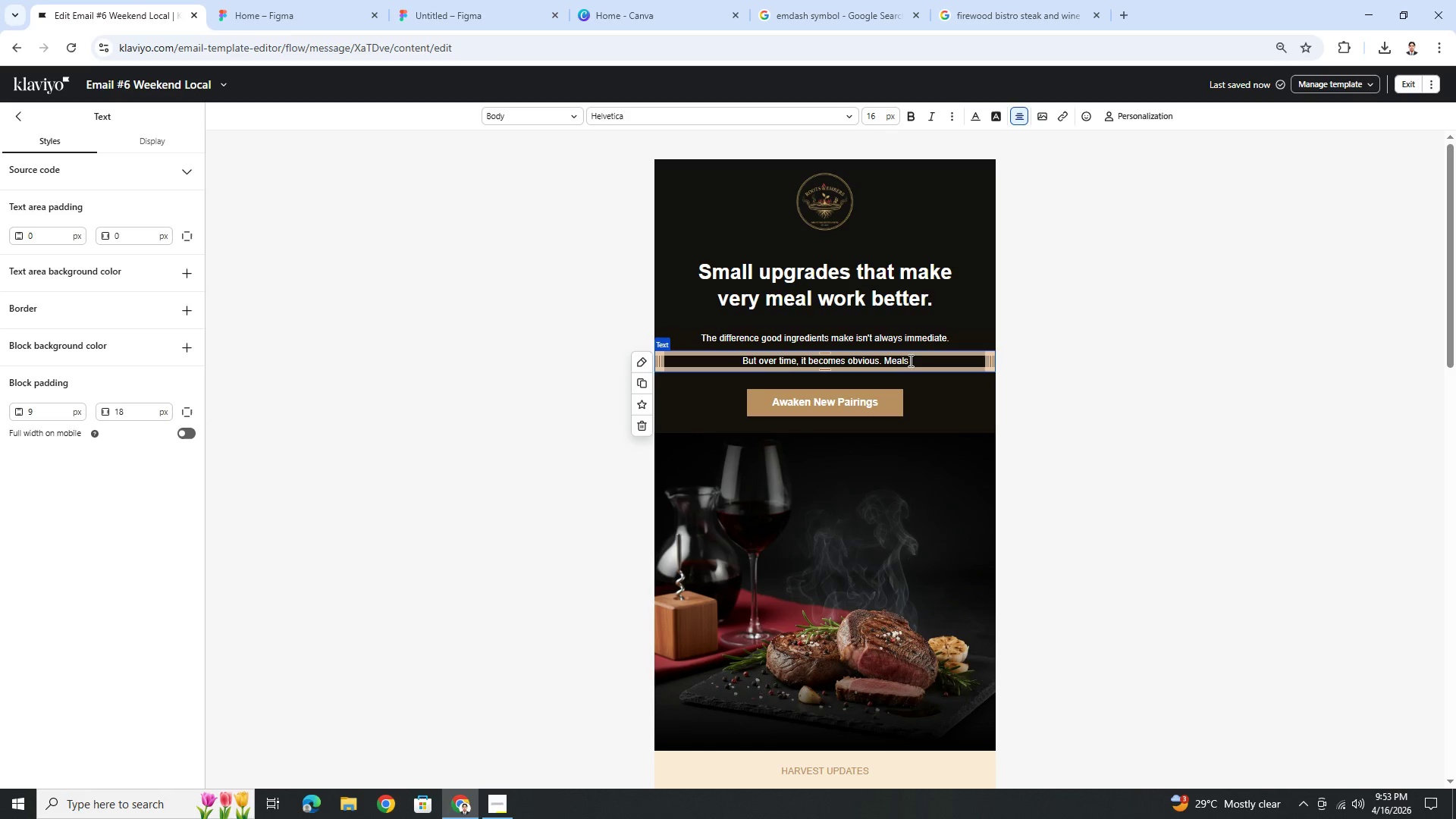 
left_click_drag(start_coordinate=[883, 363], to_coordinate=[742, 363])
 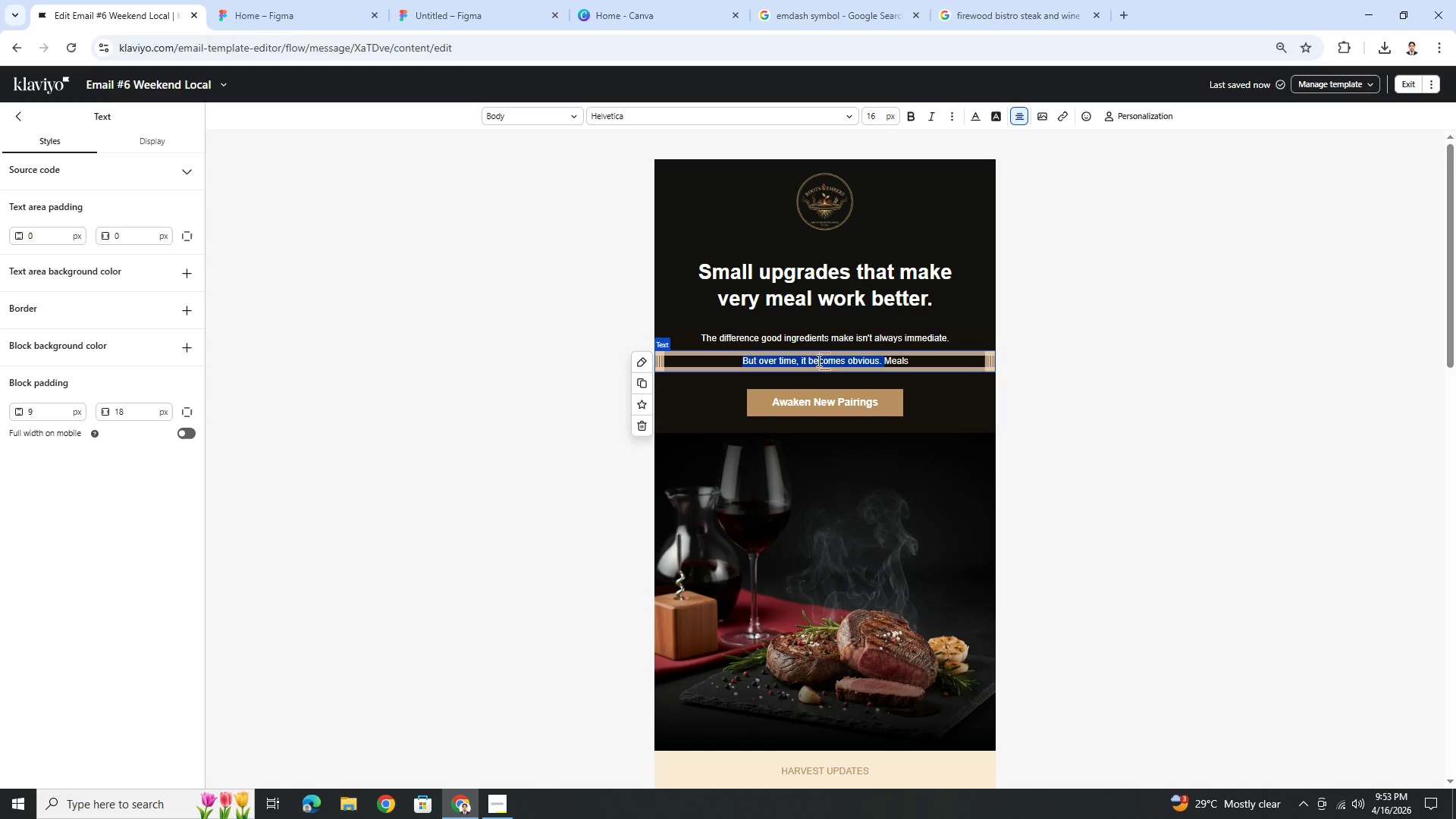 
key(Control+ControlLeft)
 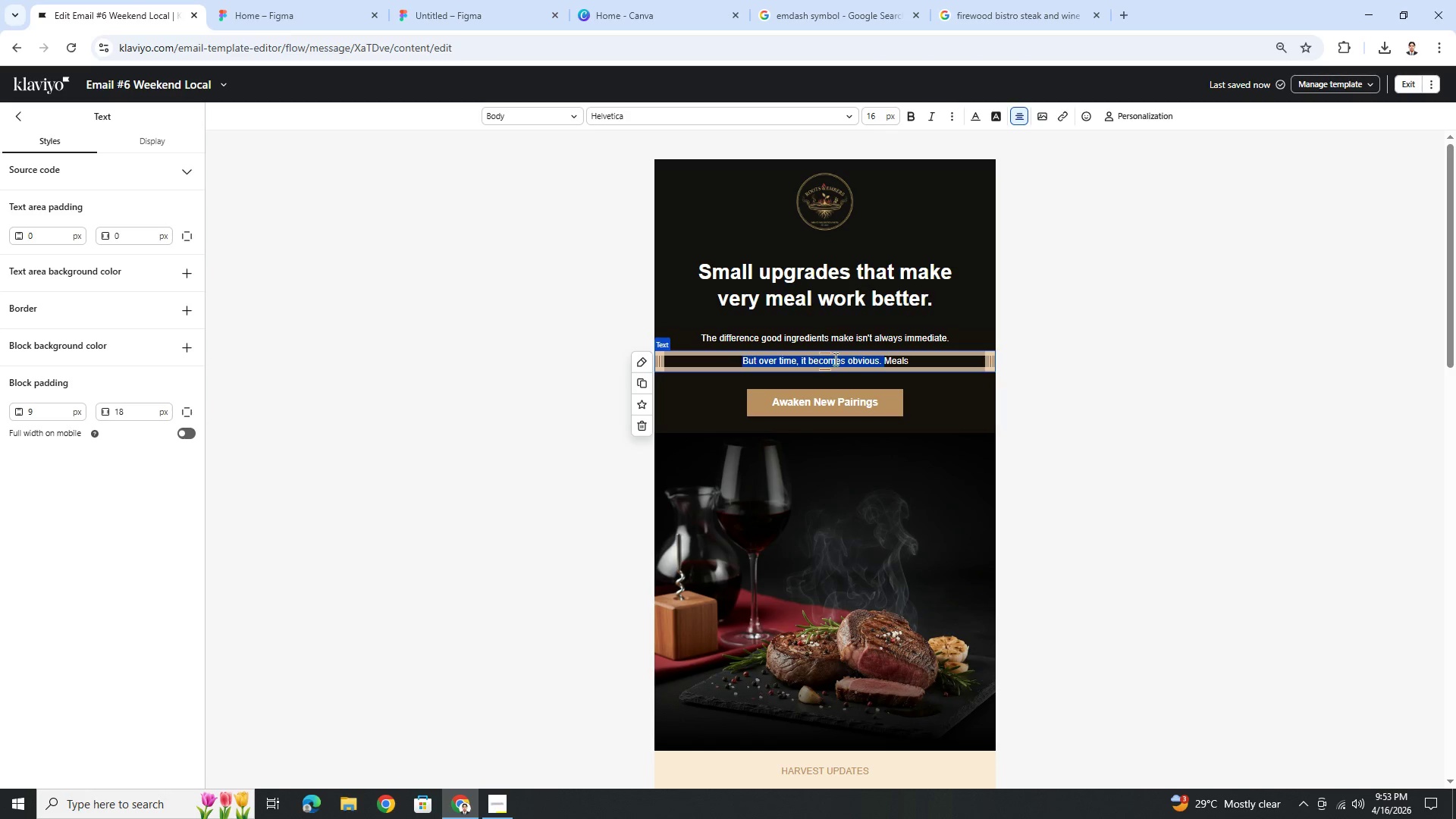 
key(Control+X)
 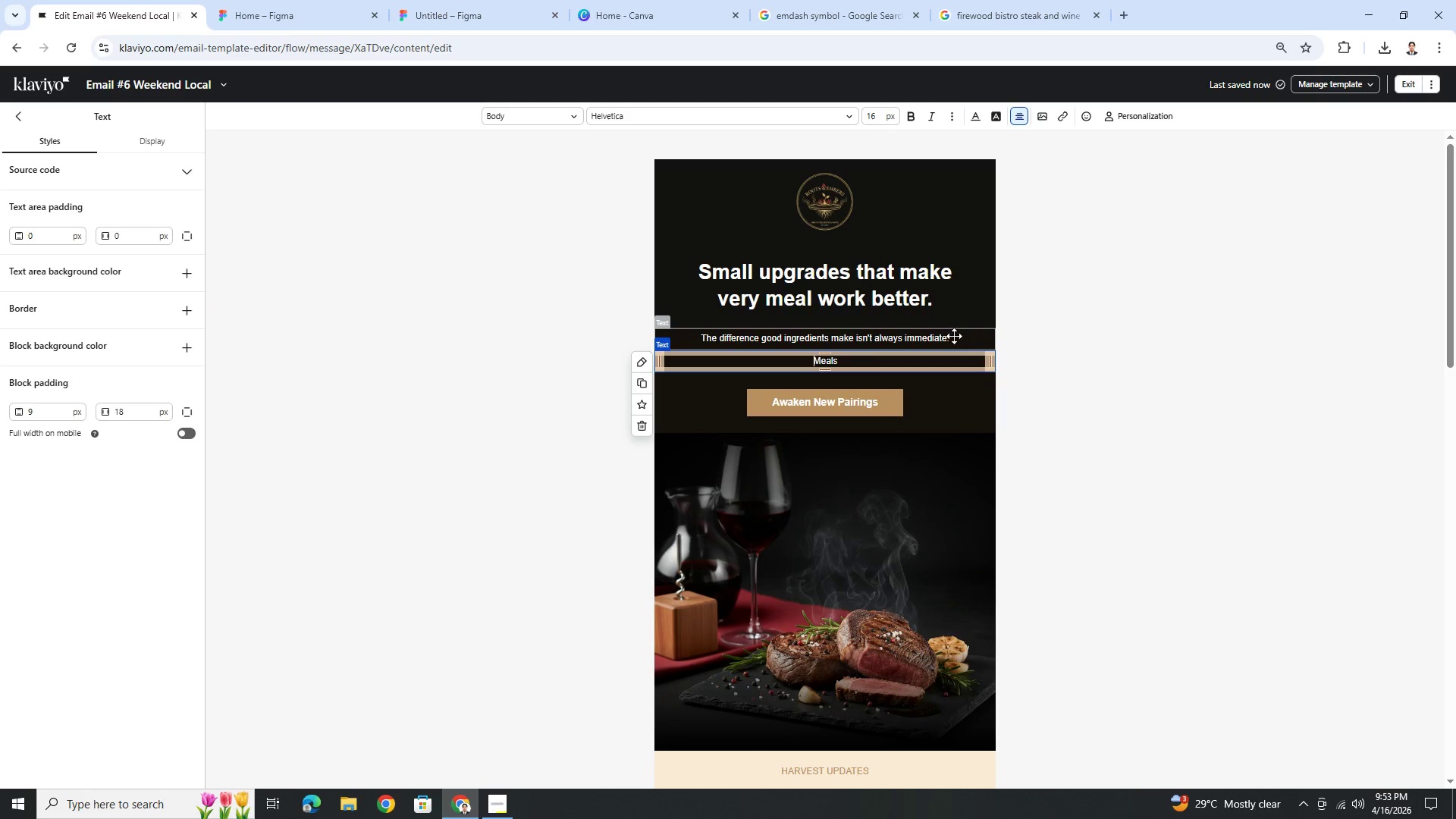 
double_click([949, 336])
 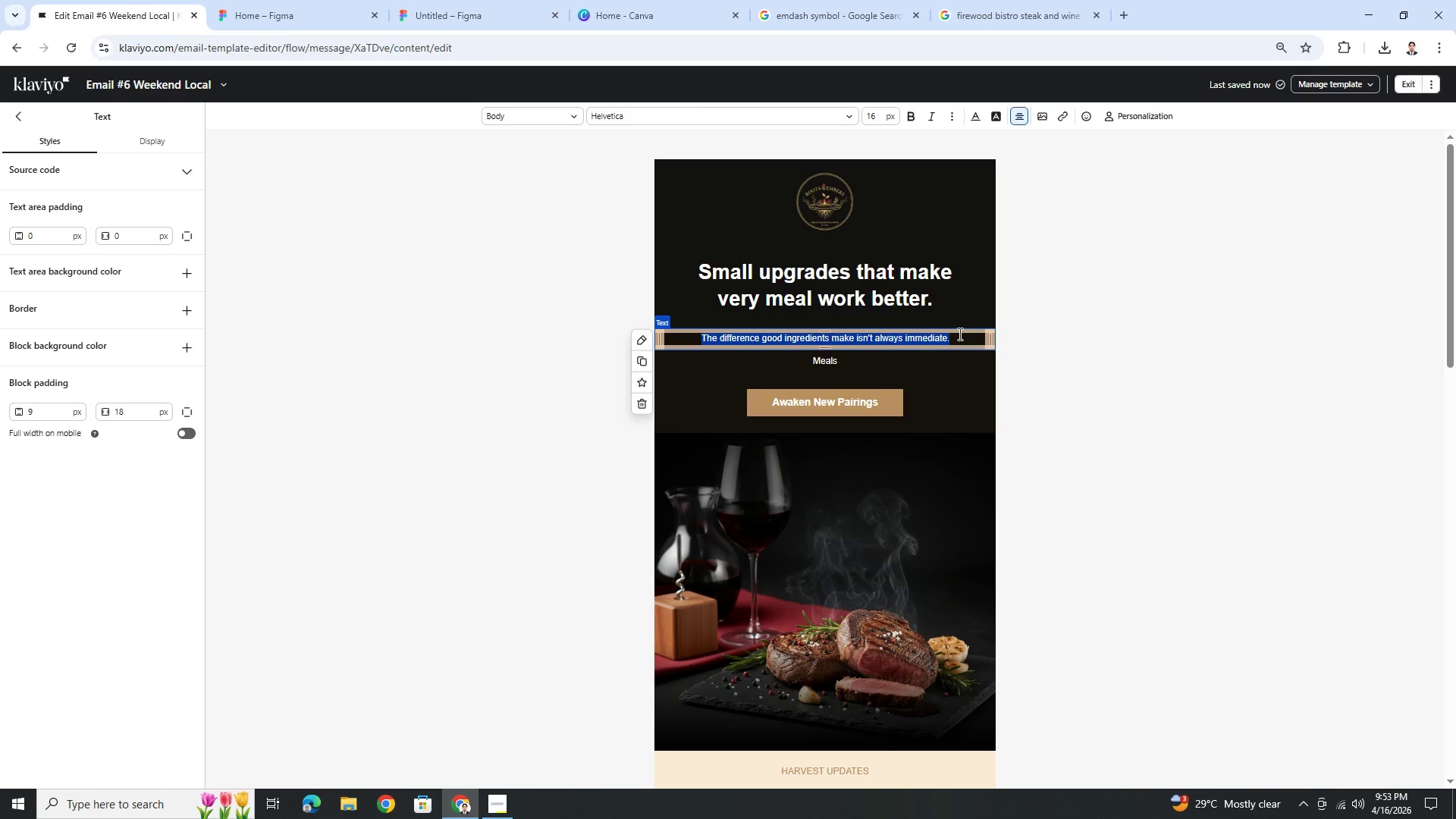 
left_click([964, 340])
 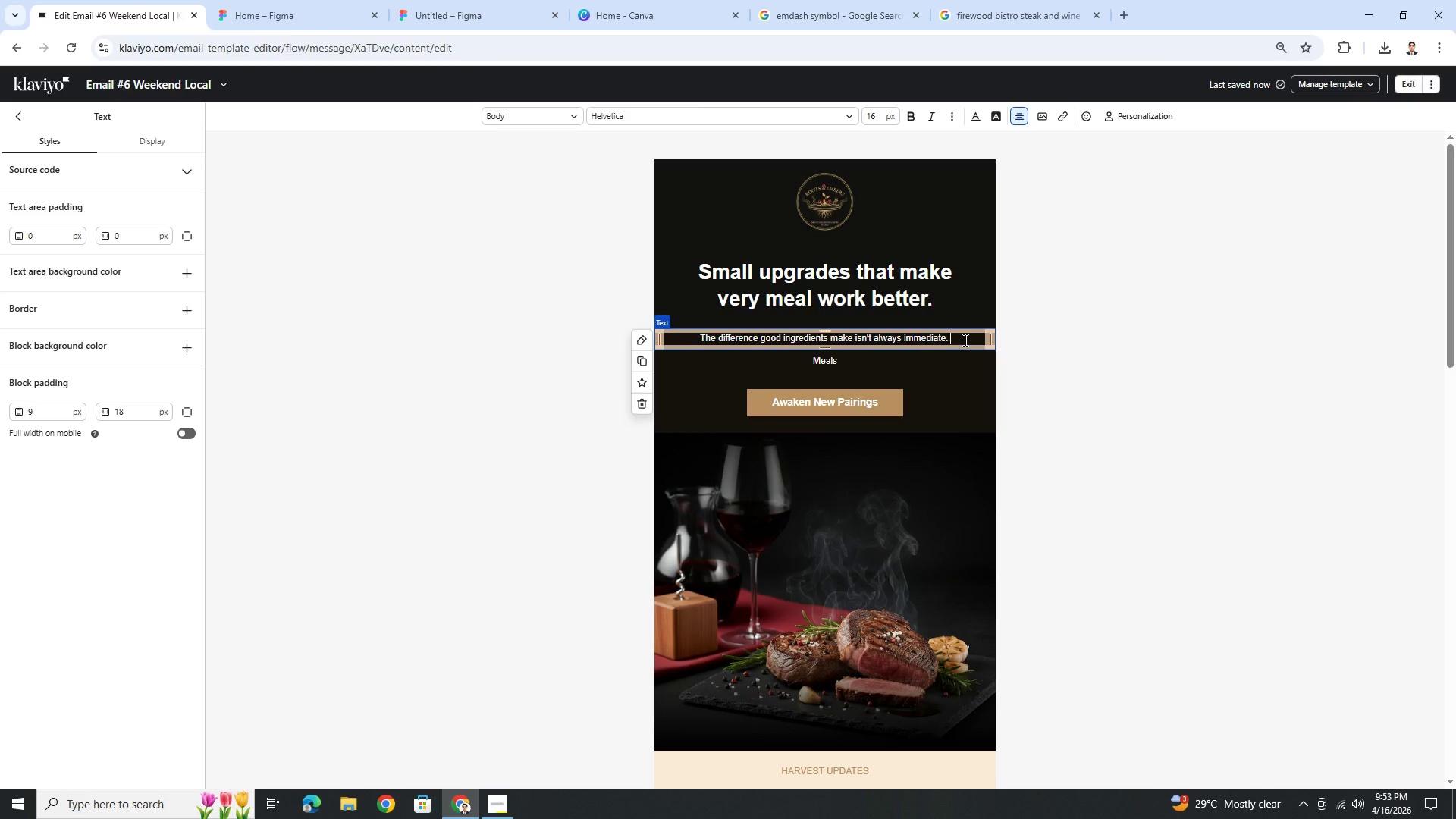 
key(Space)
 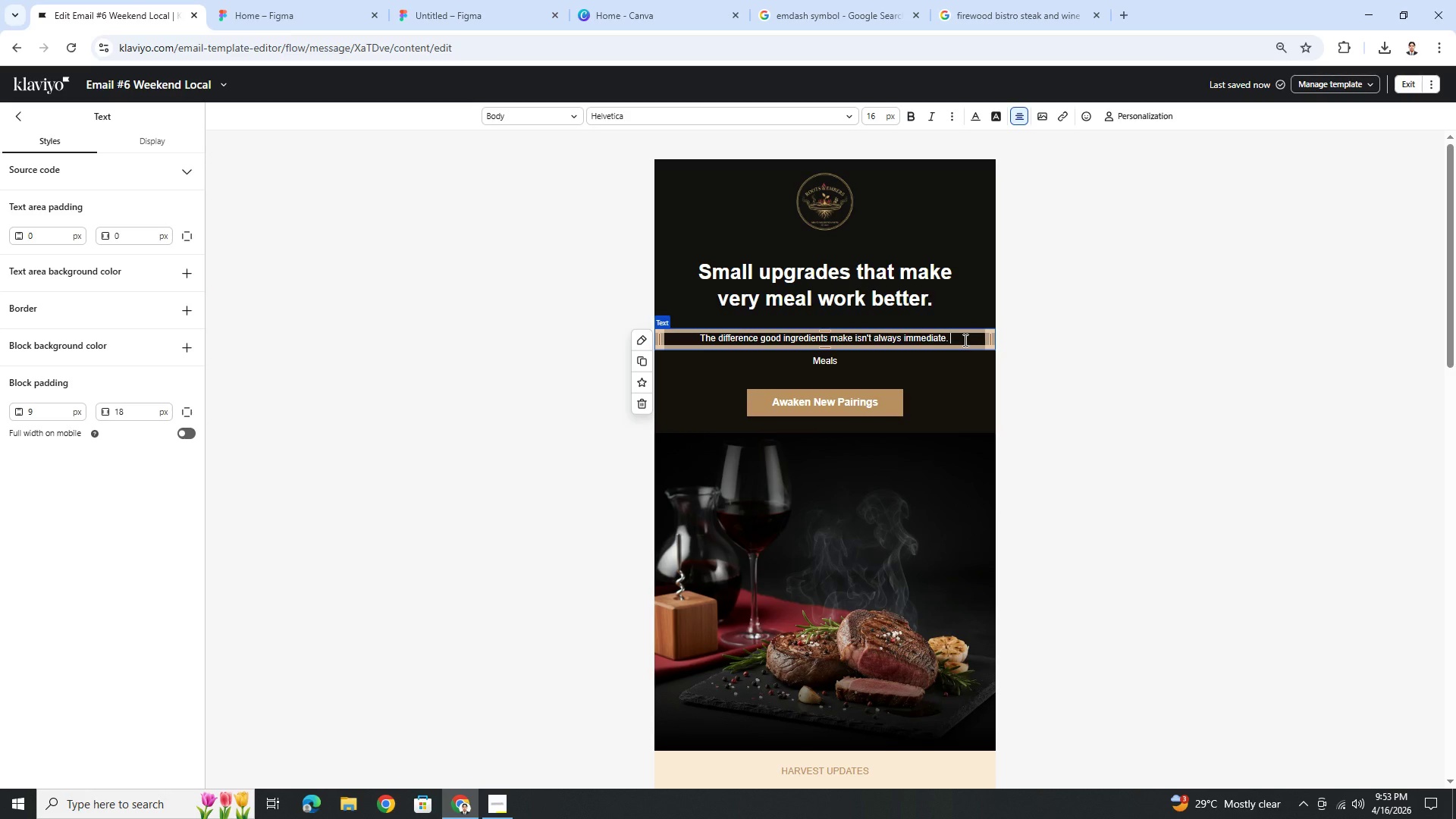 
key(Control+V)
 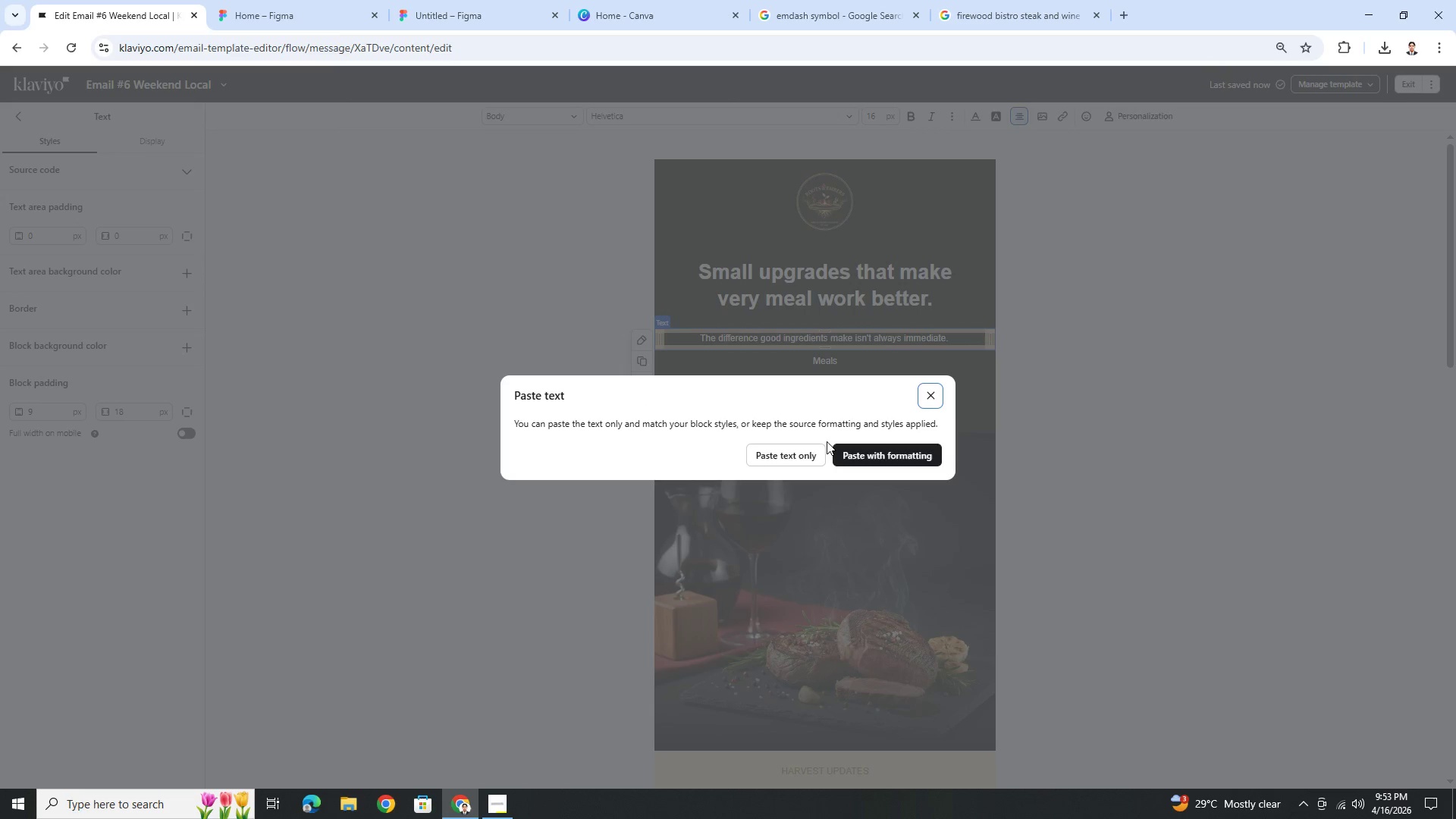 
left_click([810, 453])
 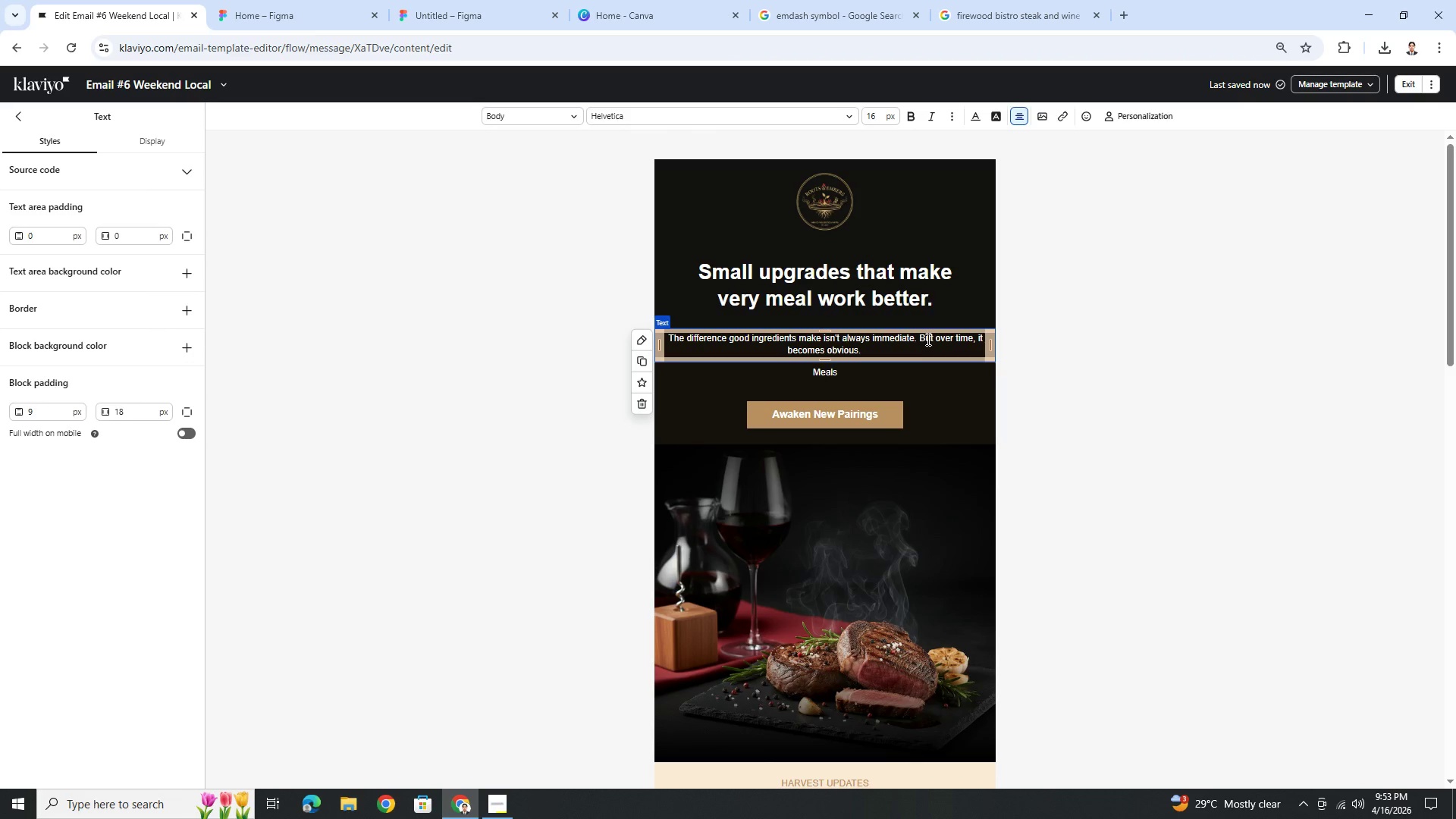 
left_click([921, 336])
 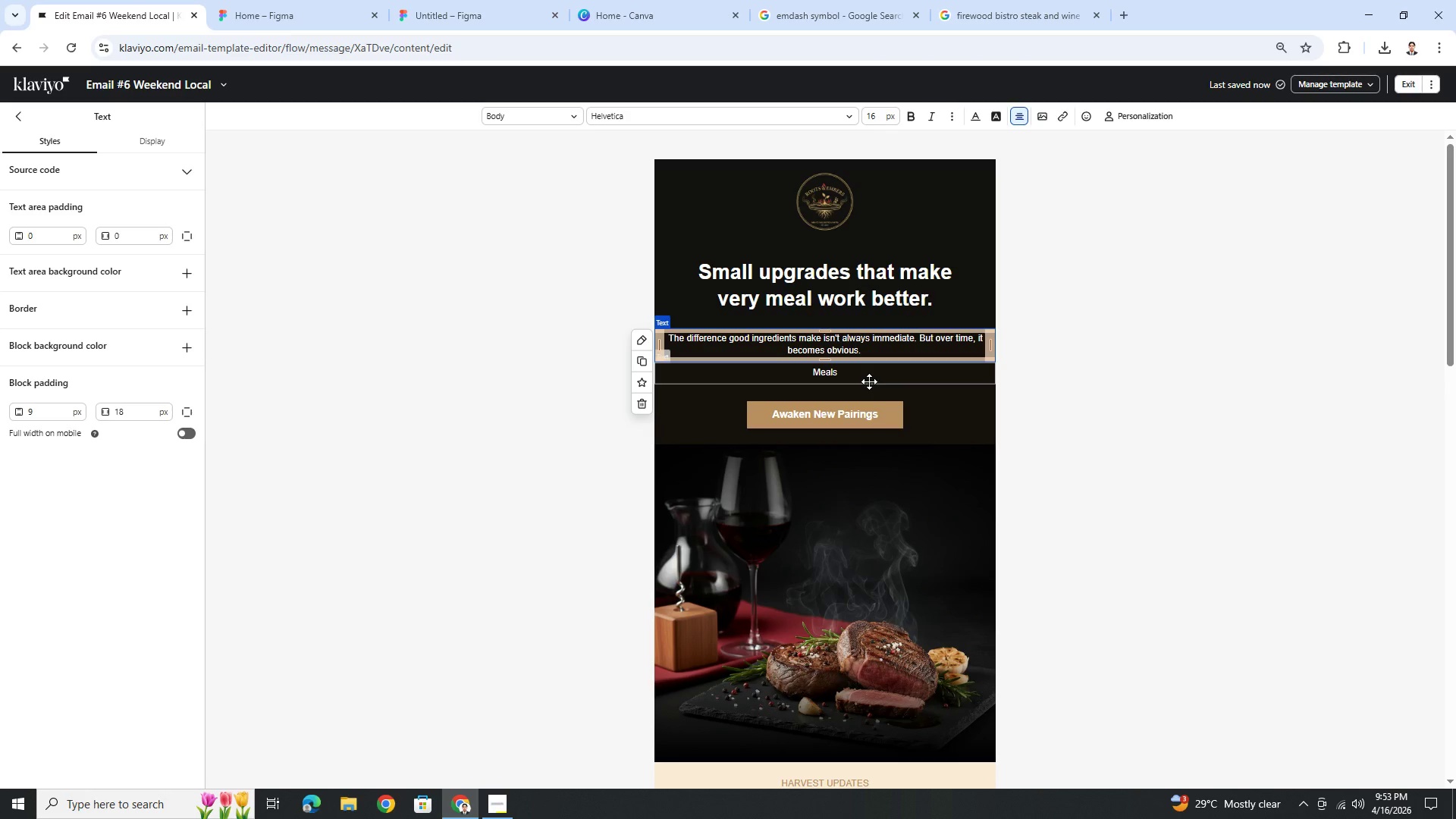 
left_click([866, 378])
 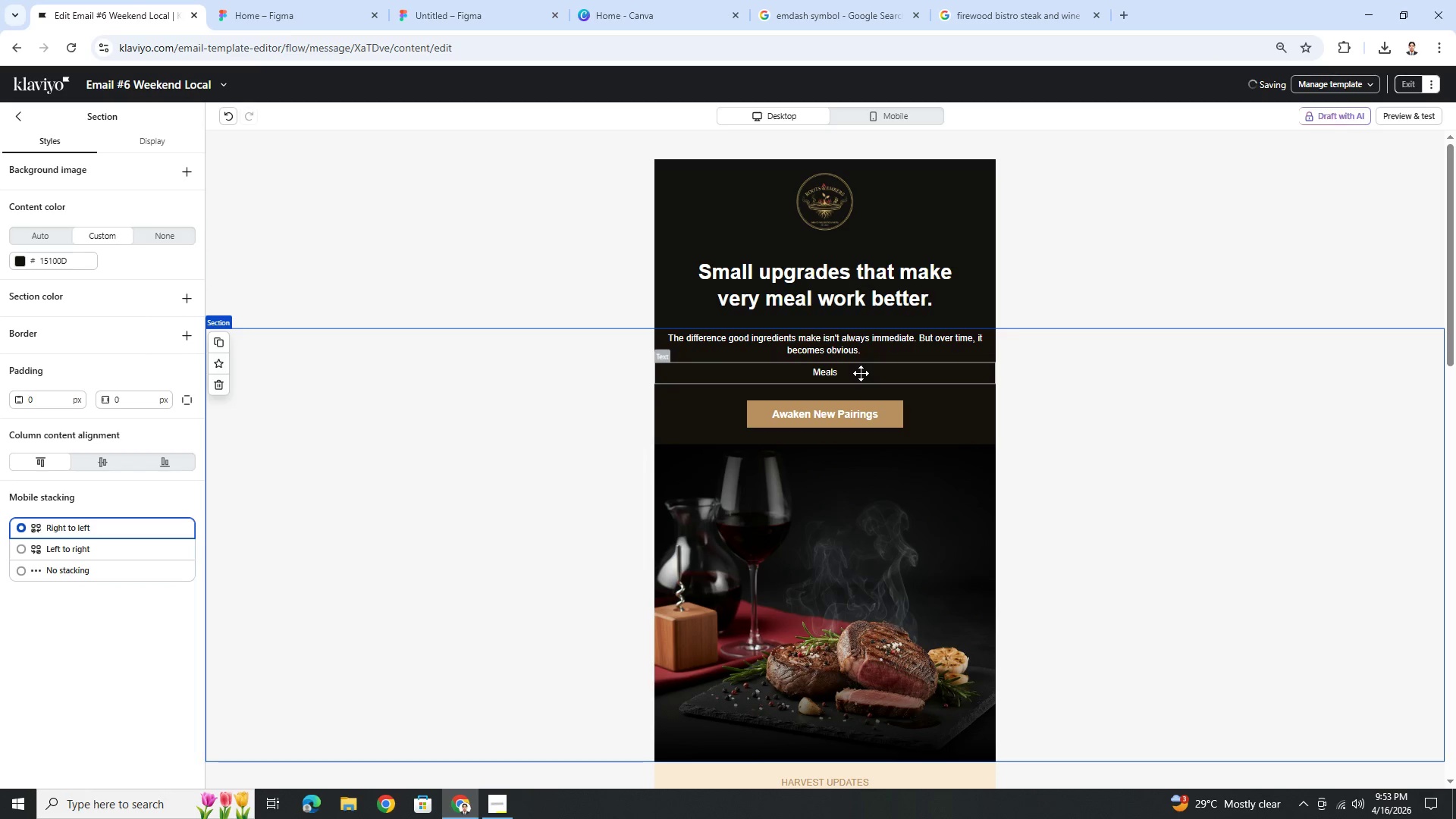 
double_click([861, 373])
 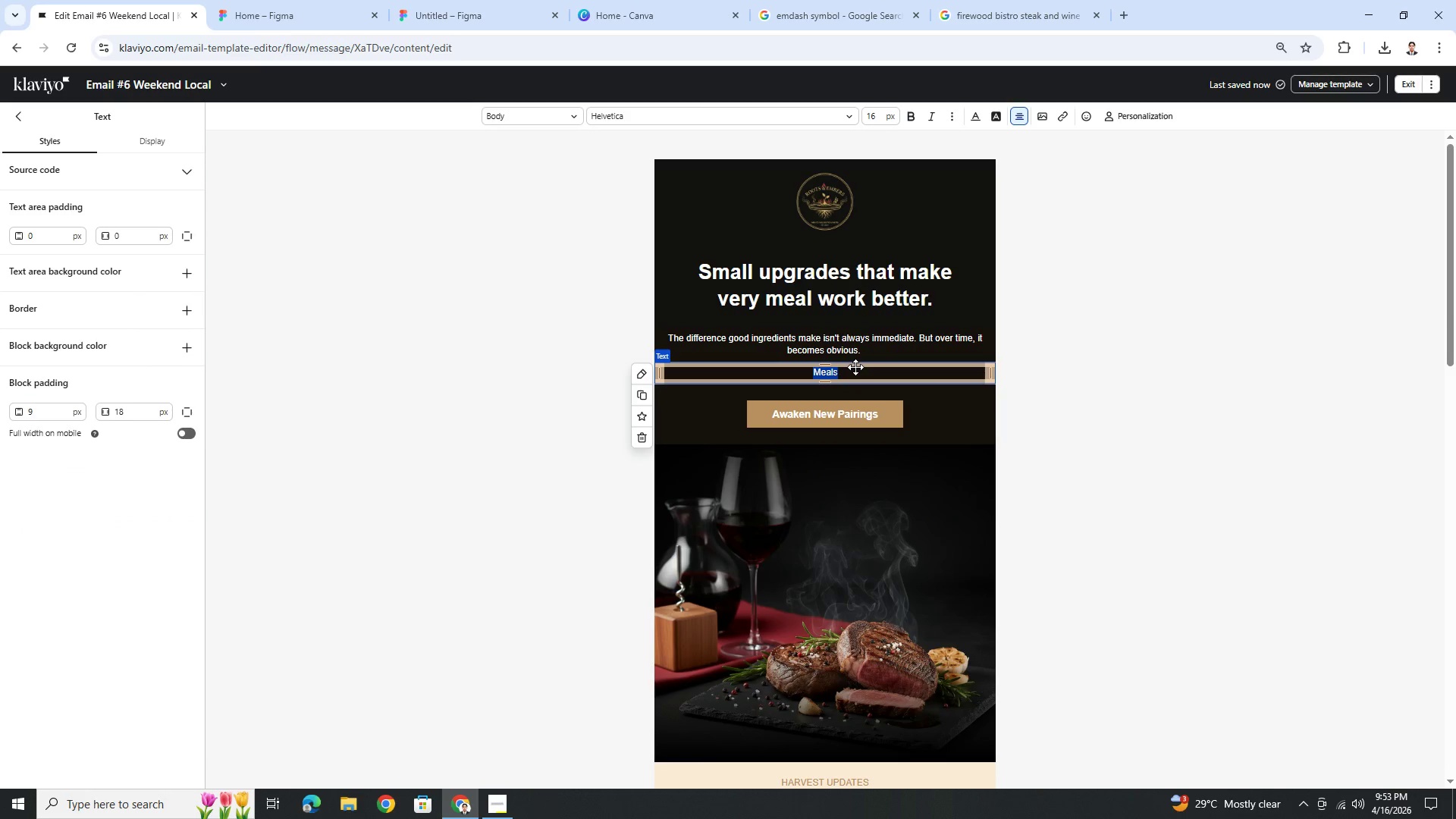 
left_click([858, 372])
 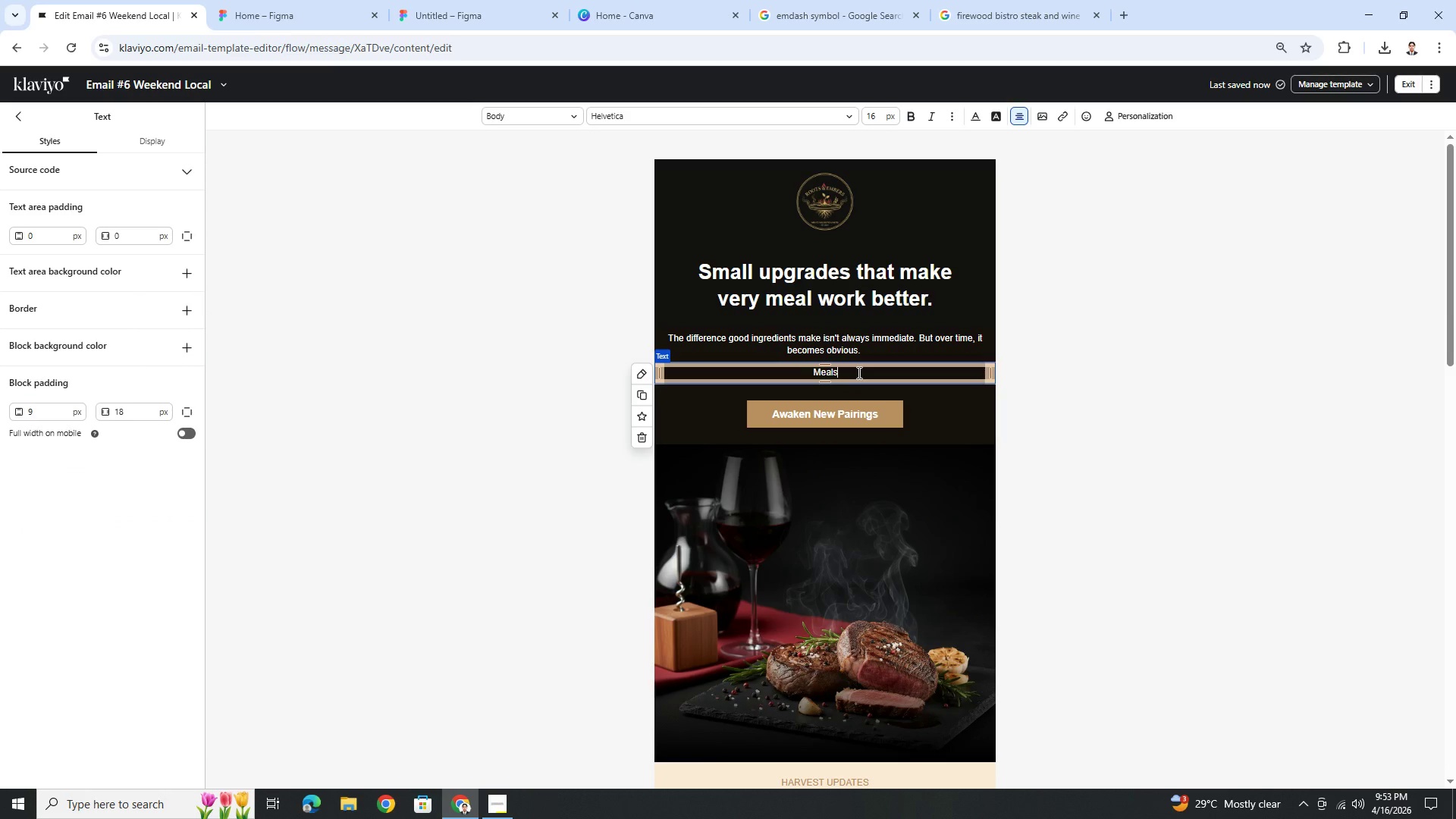 
type( feel more complte)
key(Backspace)
key(Backspace)
type(ee)
 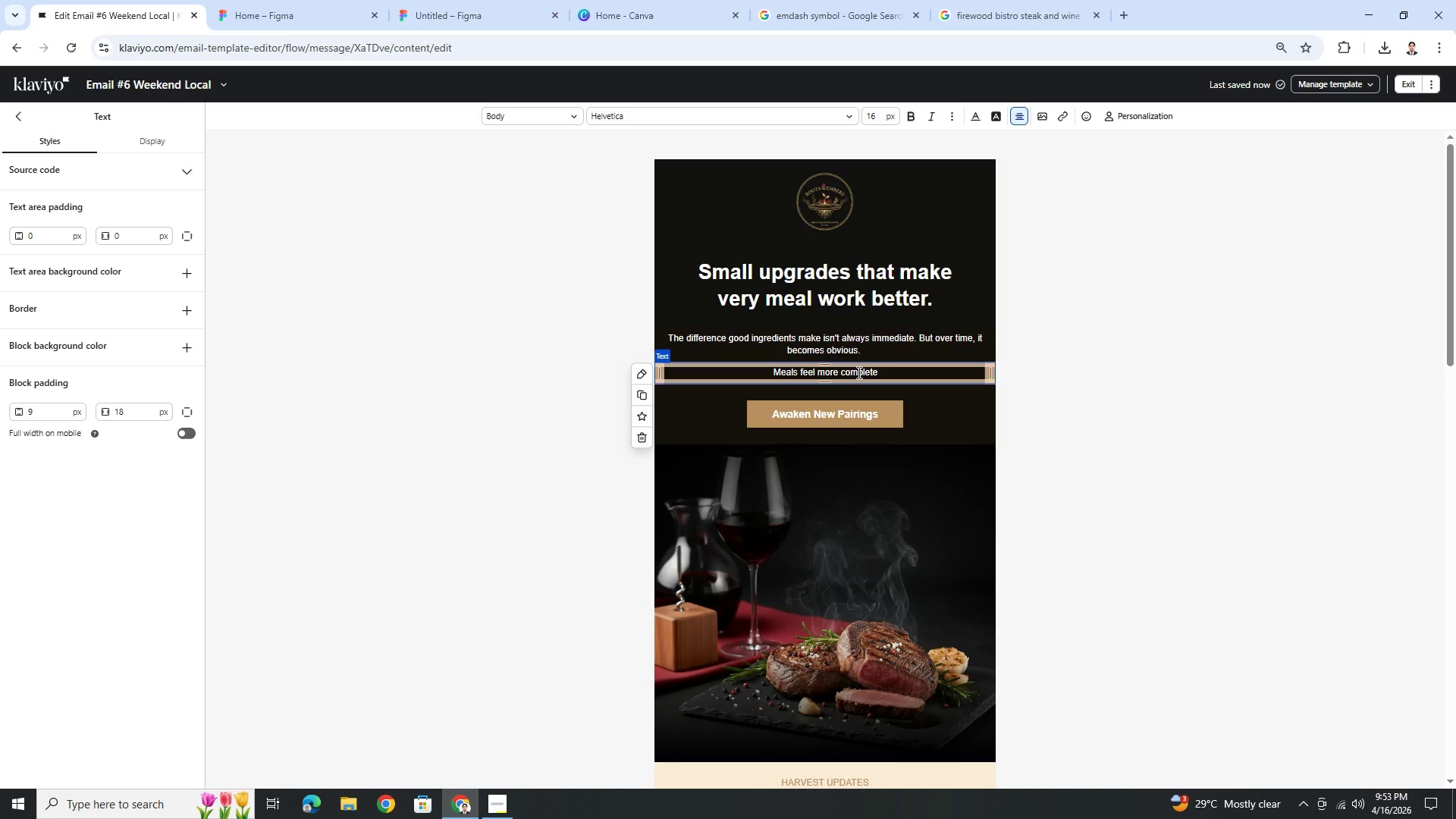 
hold_key(key=T, duration=0.34)
 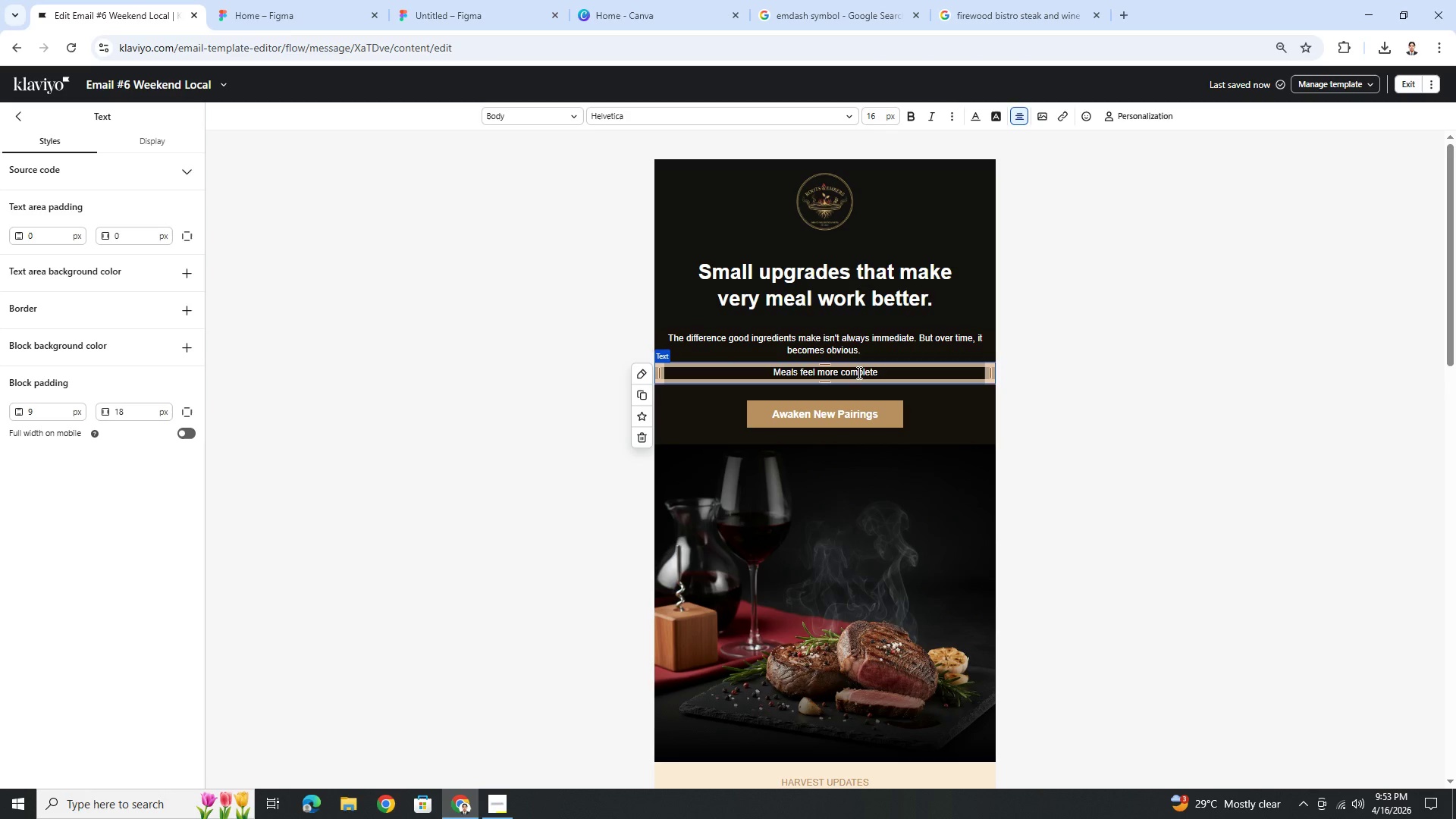 
type(. Flavors coe)
key(Backspace)
type(me together easily.)
 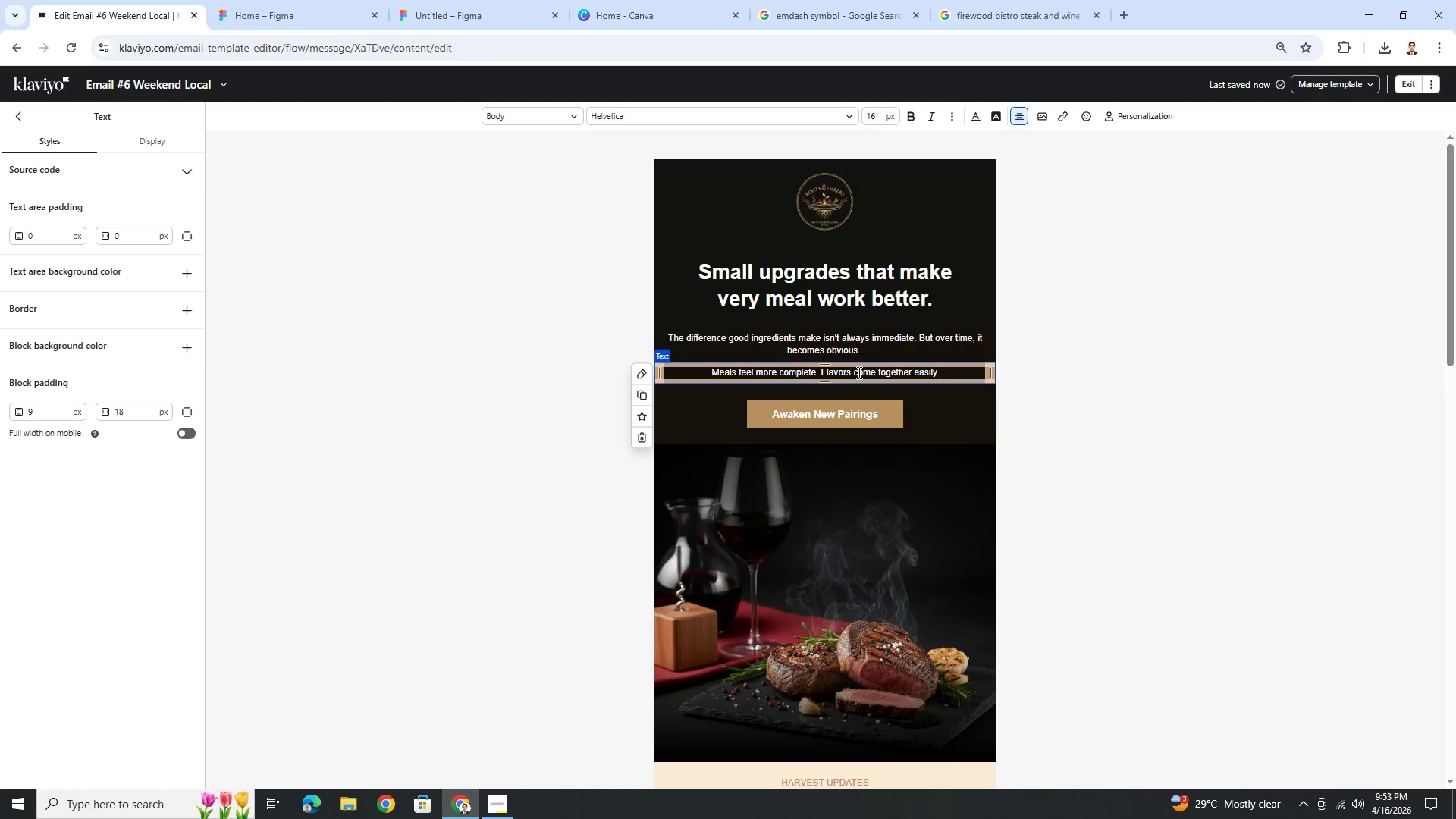 
type( You don't  nee )
key(Backspace)
key(Backspace)
key(Backspace)
key(Backspace)
key(Backspace)
type(need to fix things at the end.)
 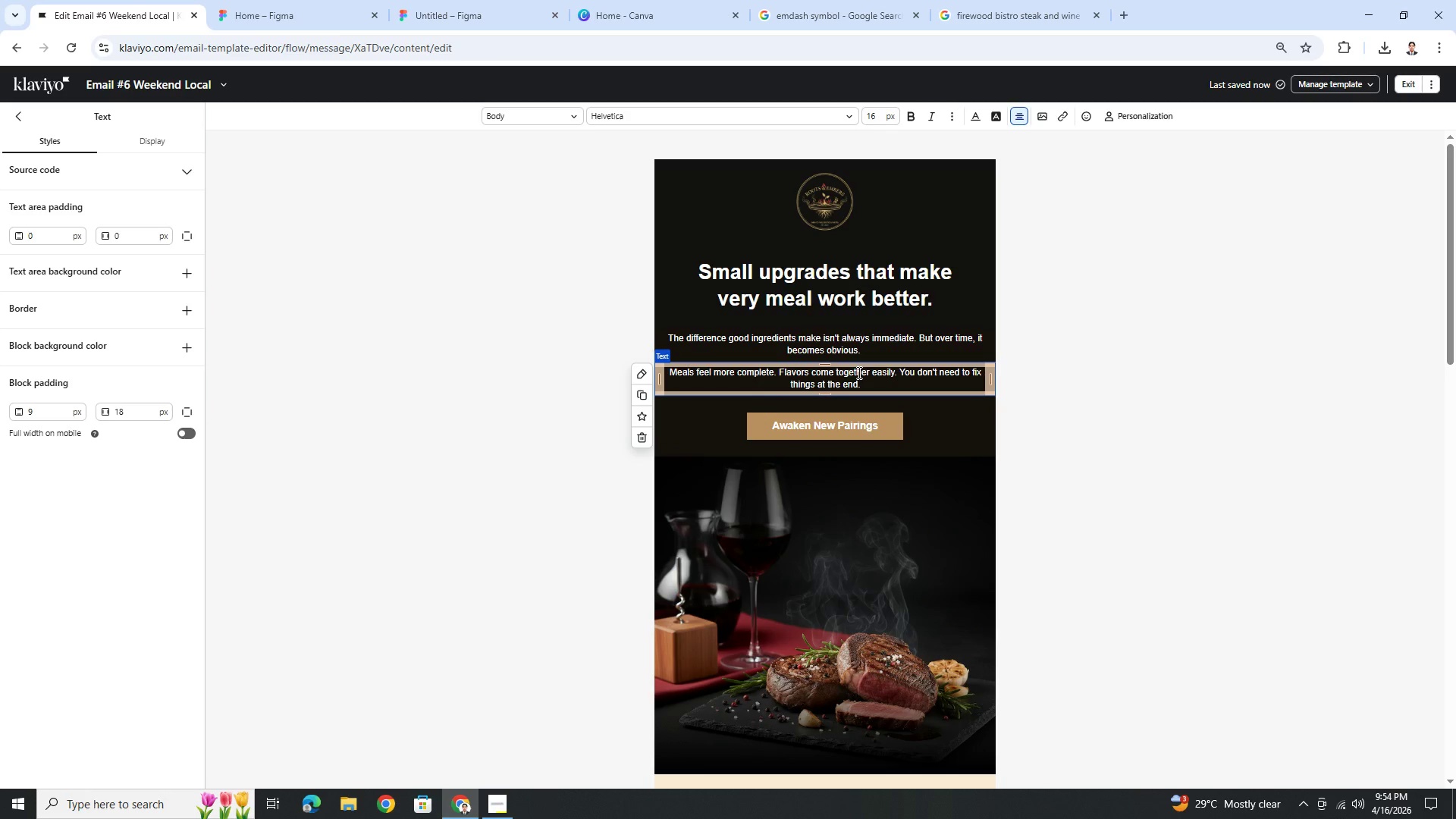 
key(Enter)
 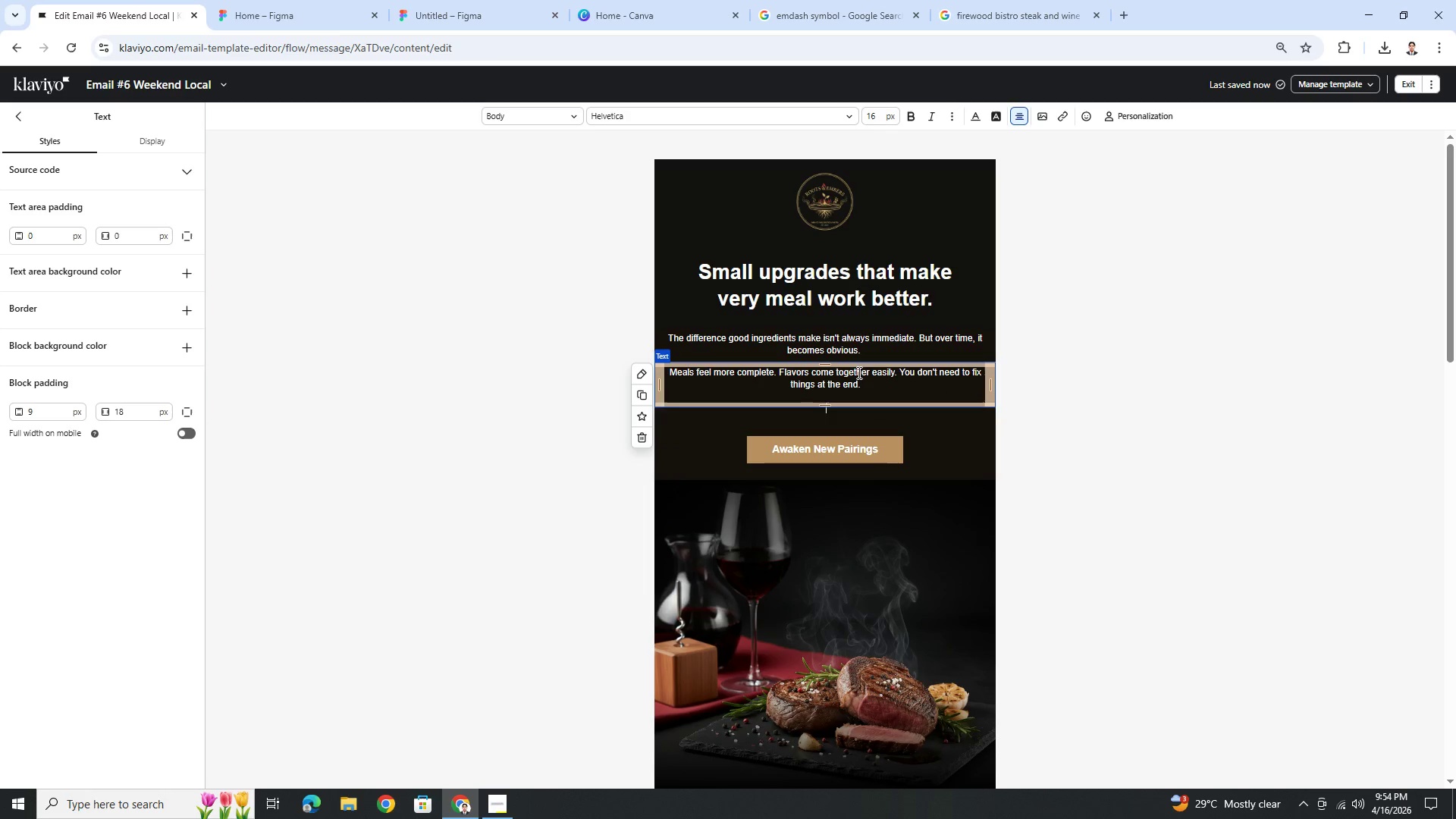 
key(Enter)
 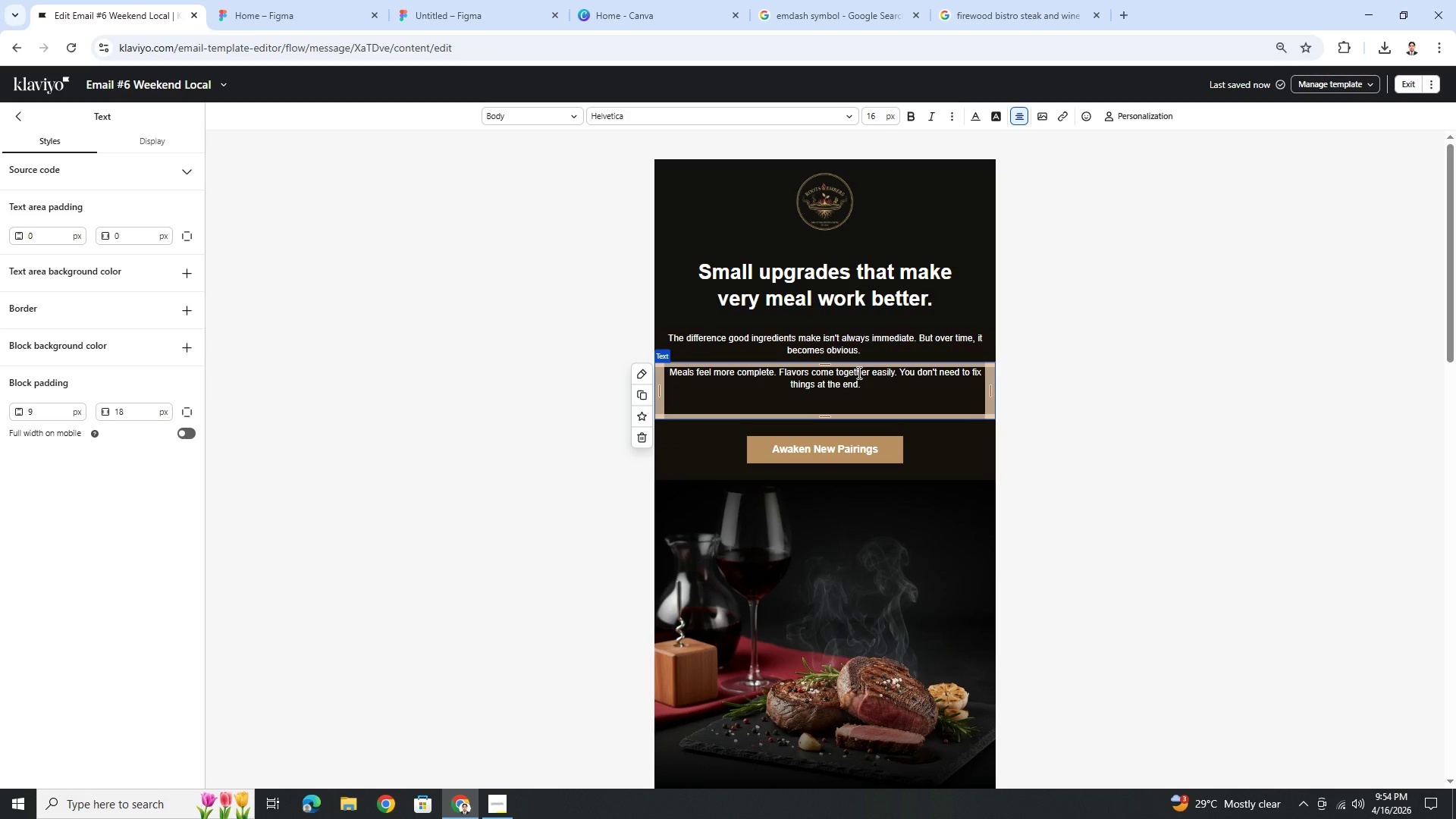 
type(That's what we focus on.)
 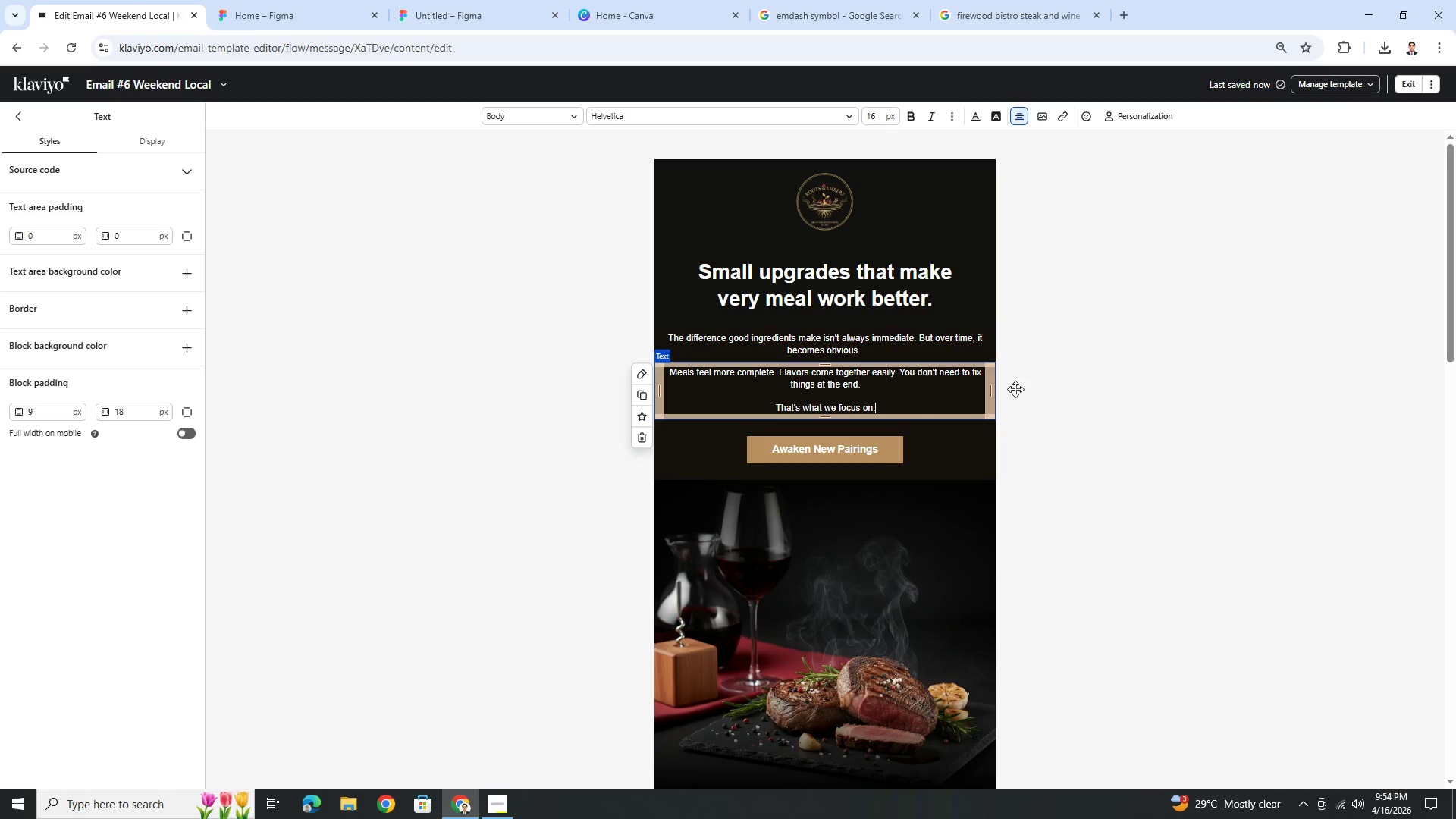 
left_click([1104, 497])
 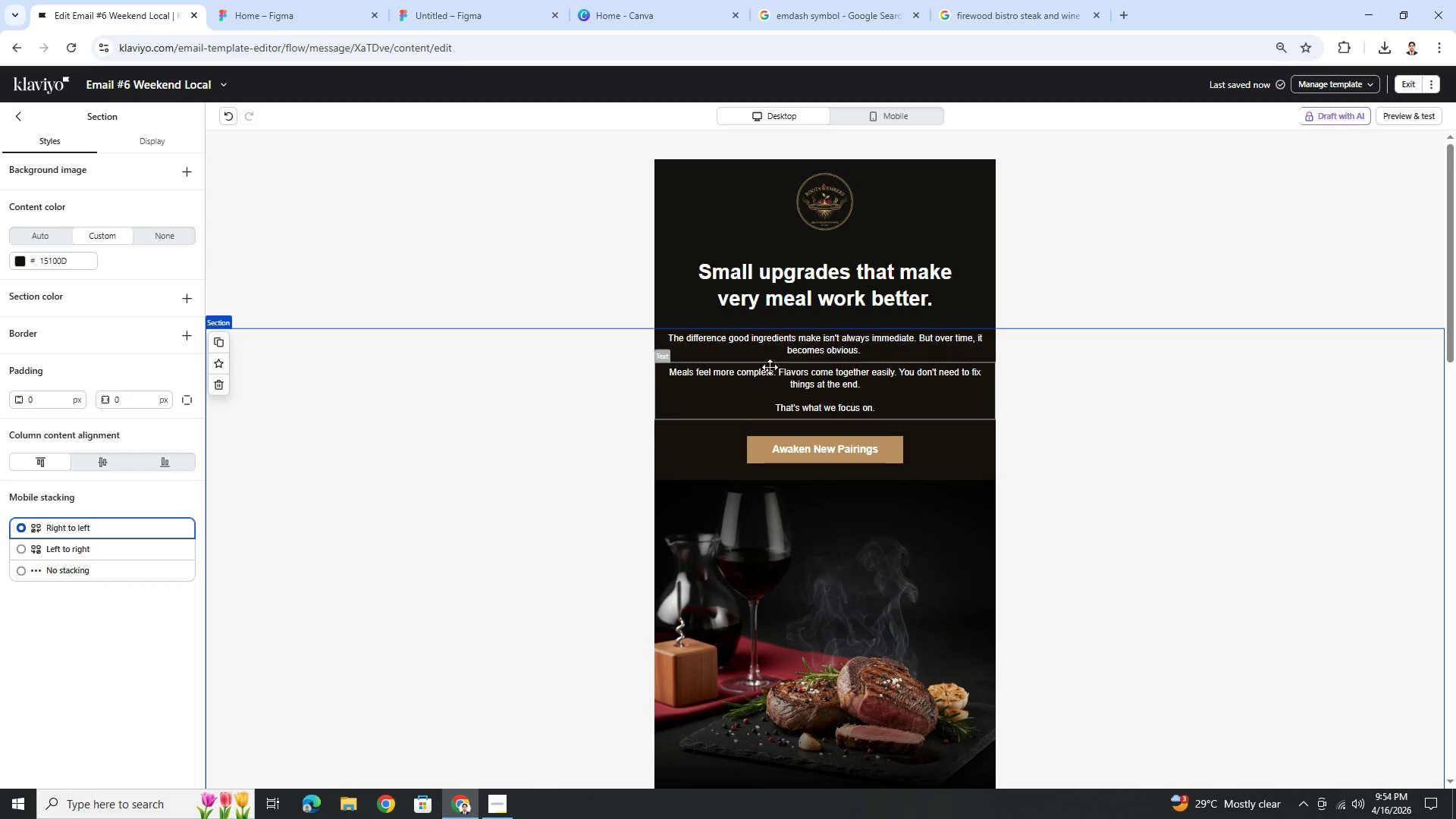 
left_click([620, 357])
 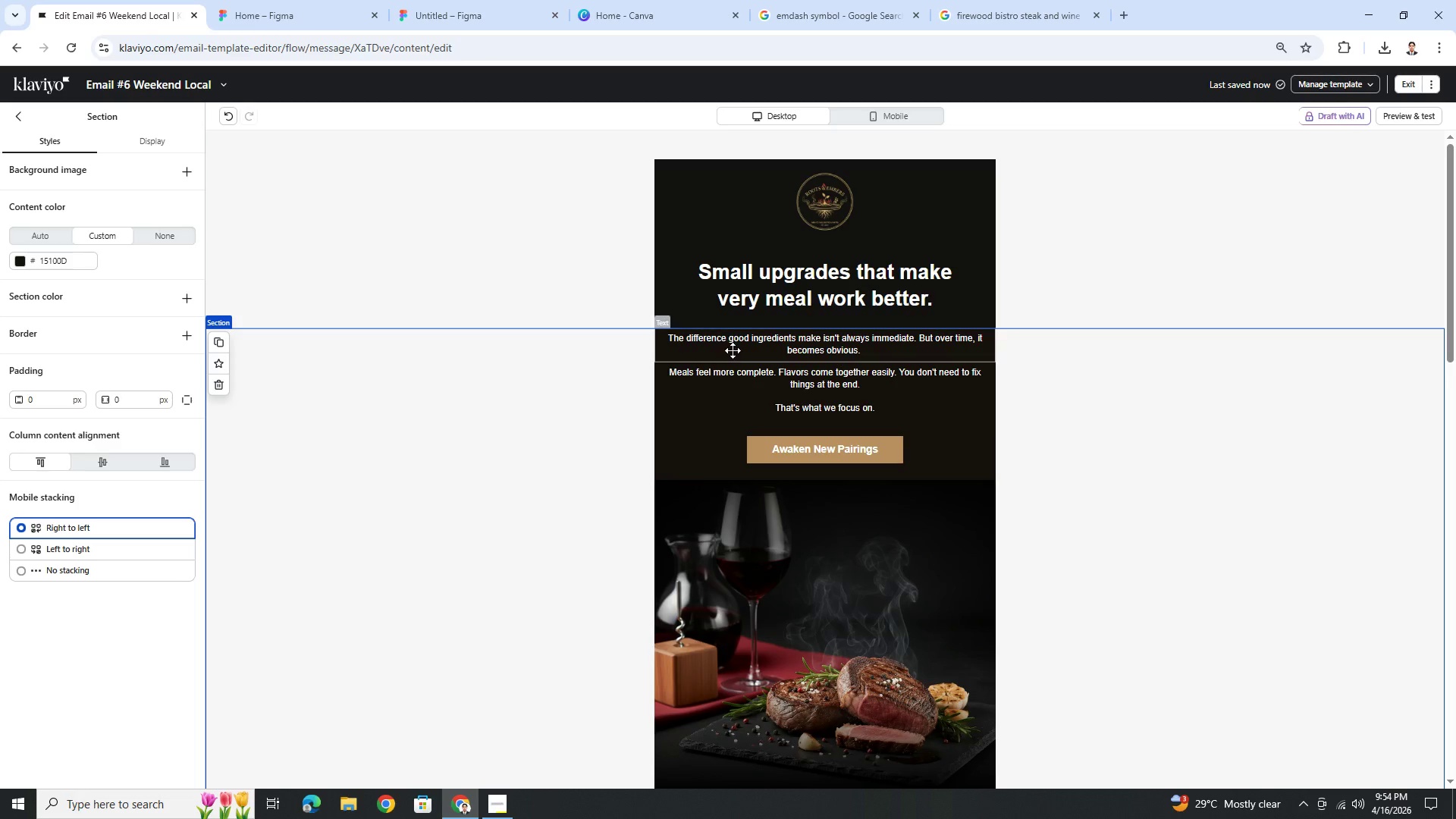 
left_click([733, 350])
 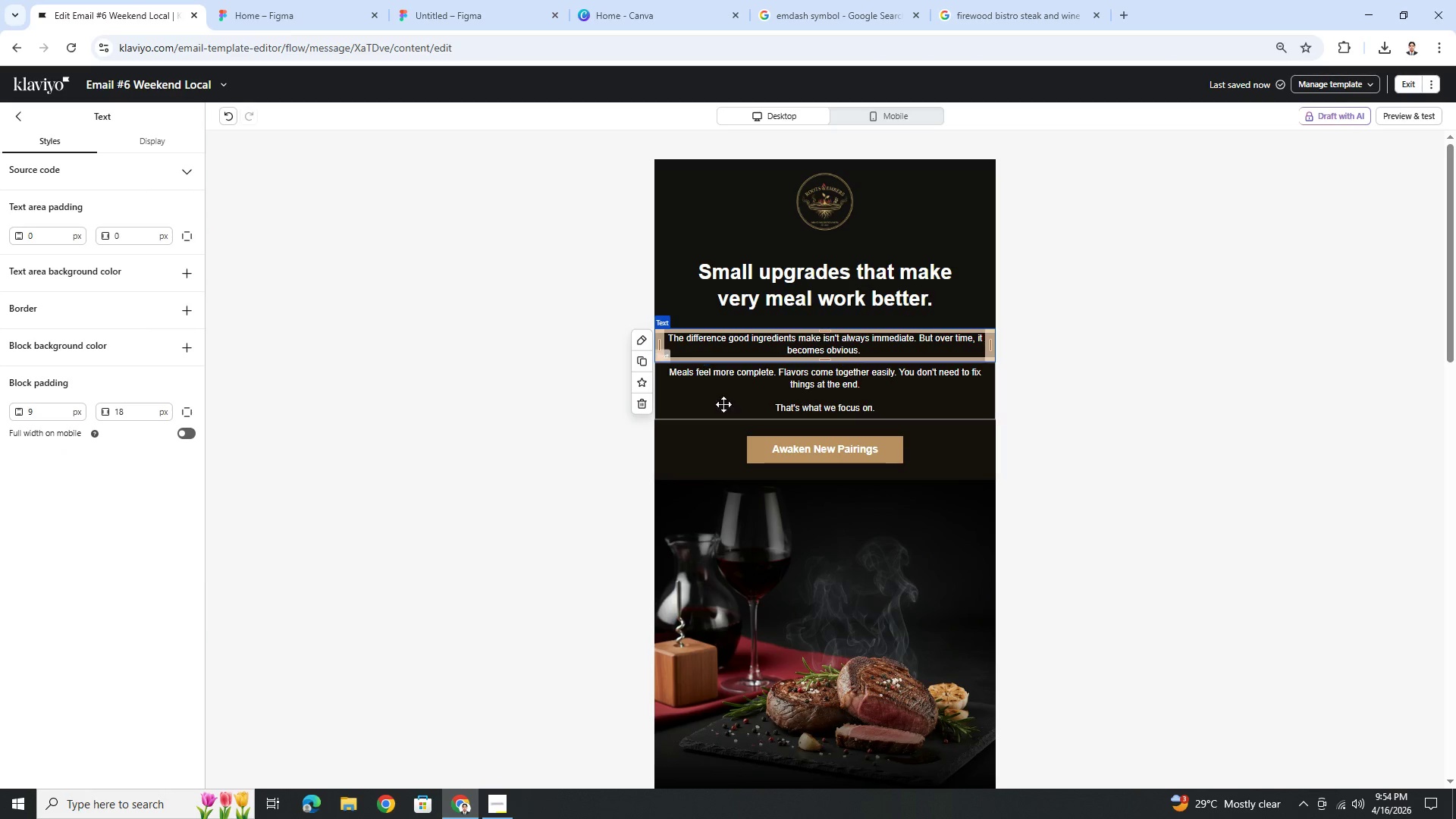 
left_click([1083, 419])
 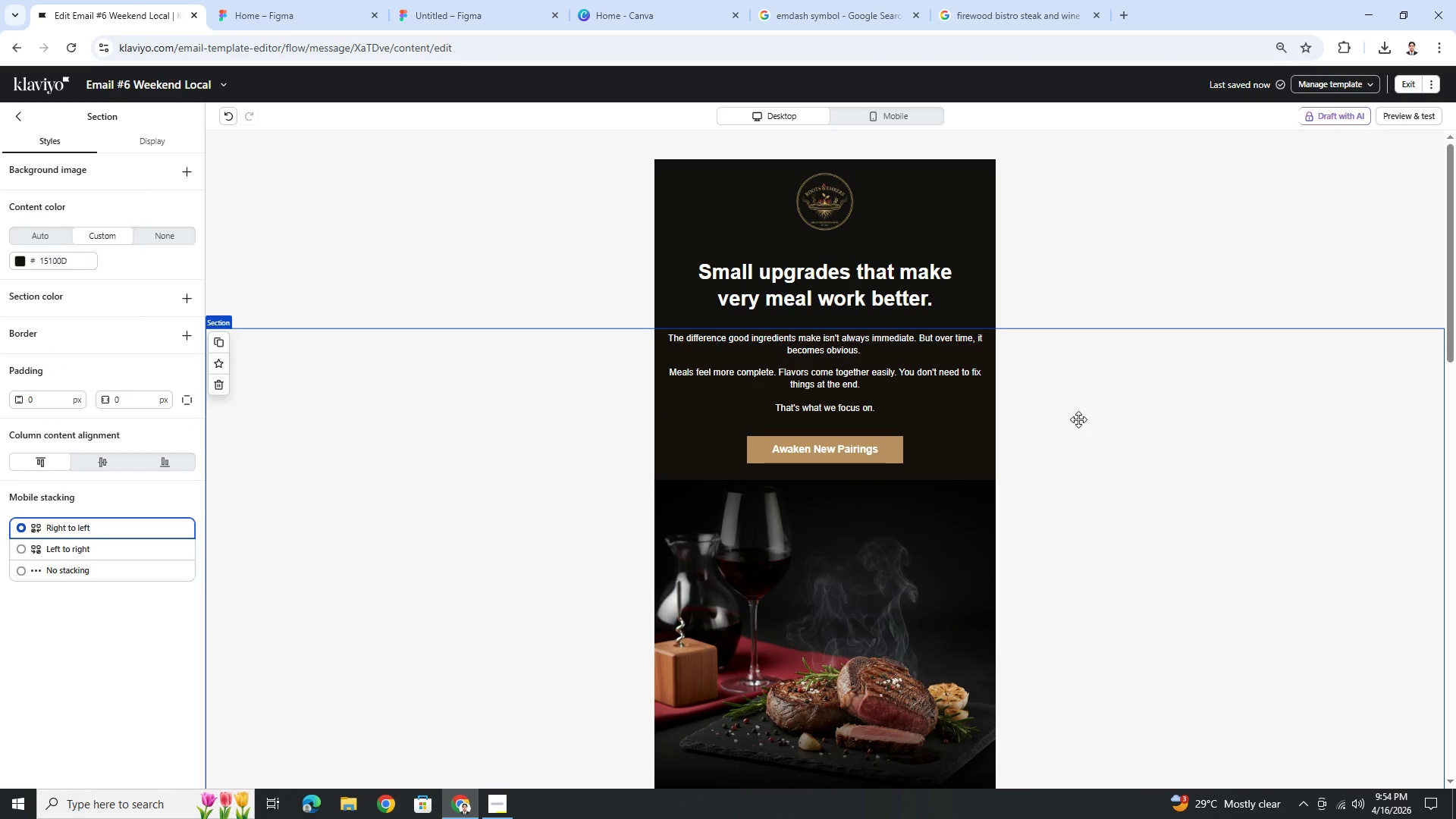 
left_click([849, 348])
 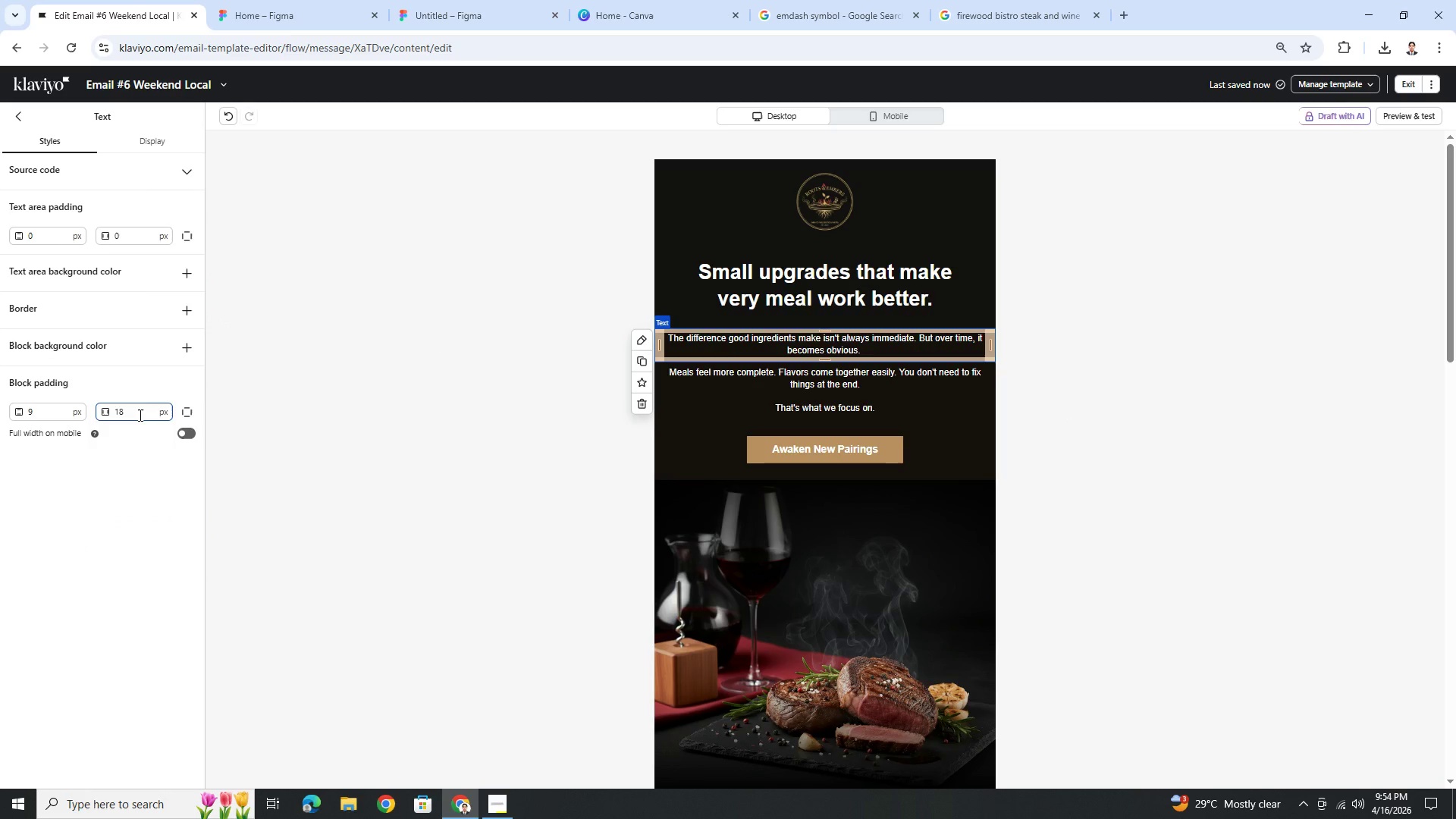 
double_click([139, 415])
 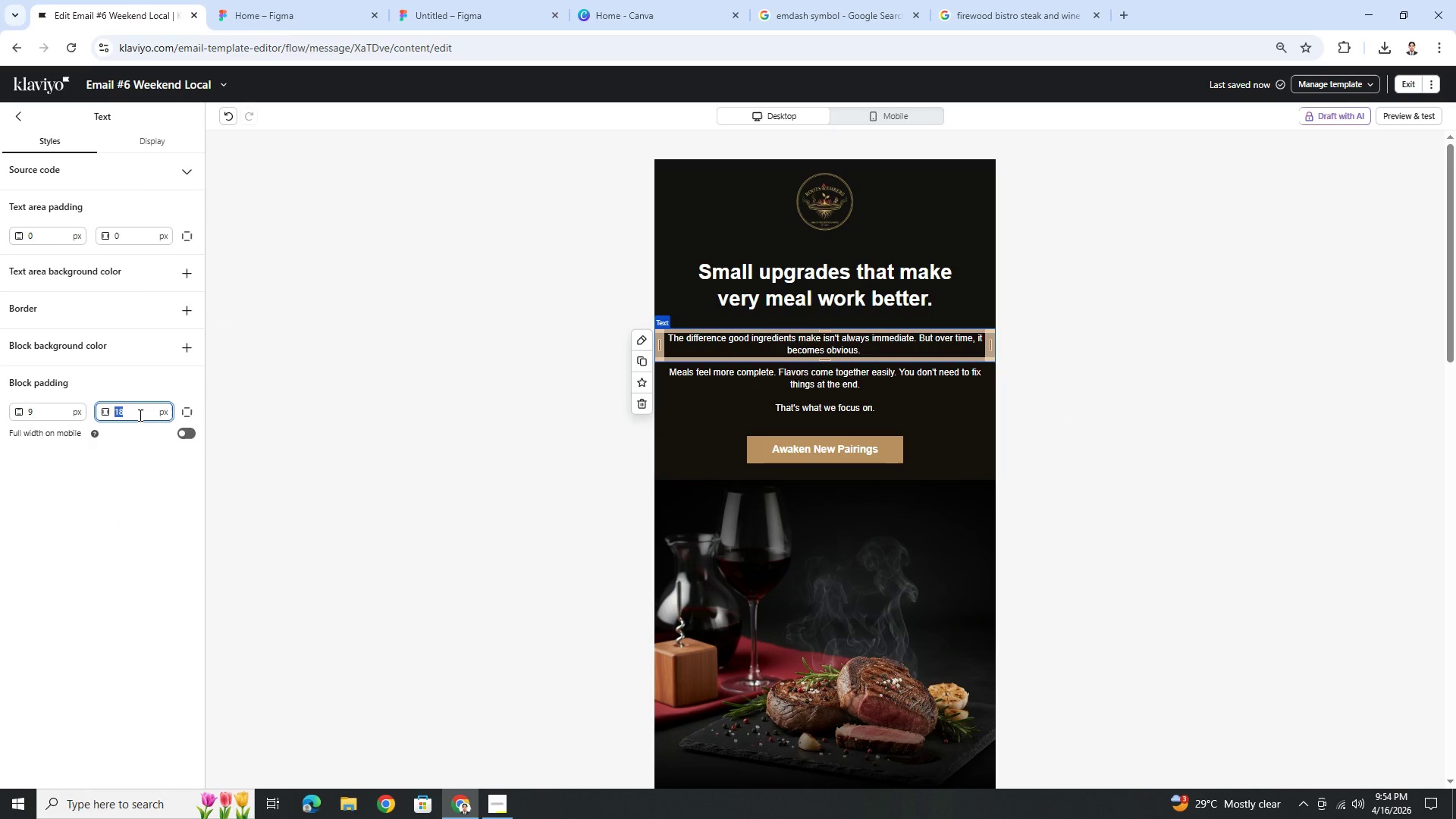 
key(Numpad2)
 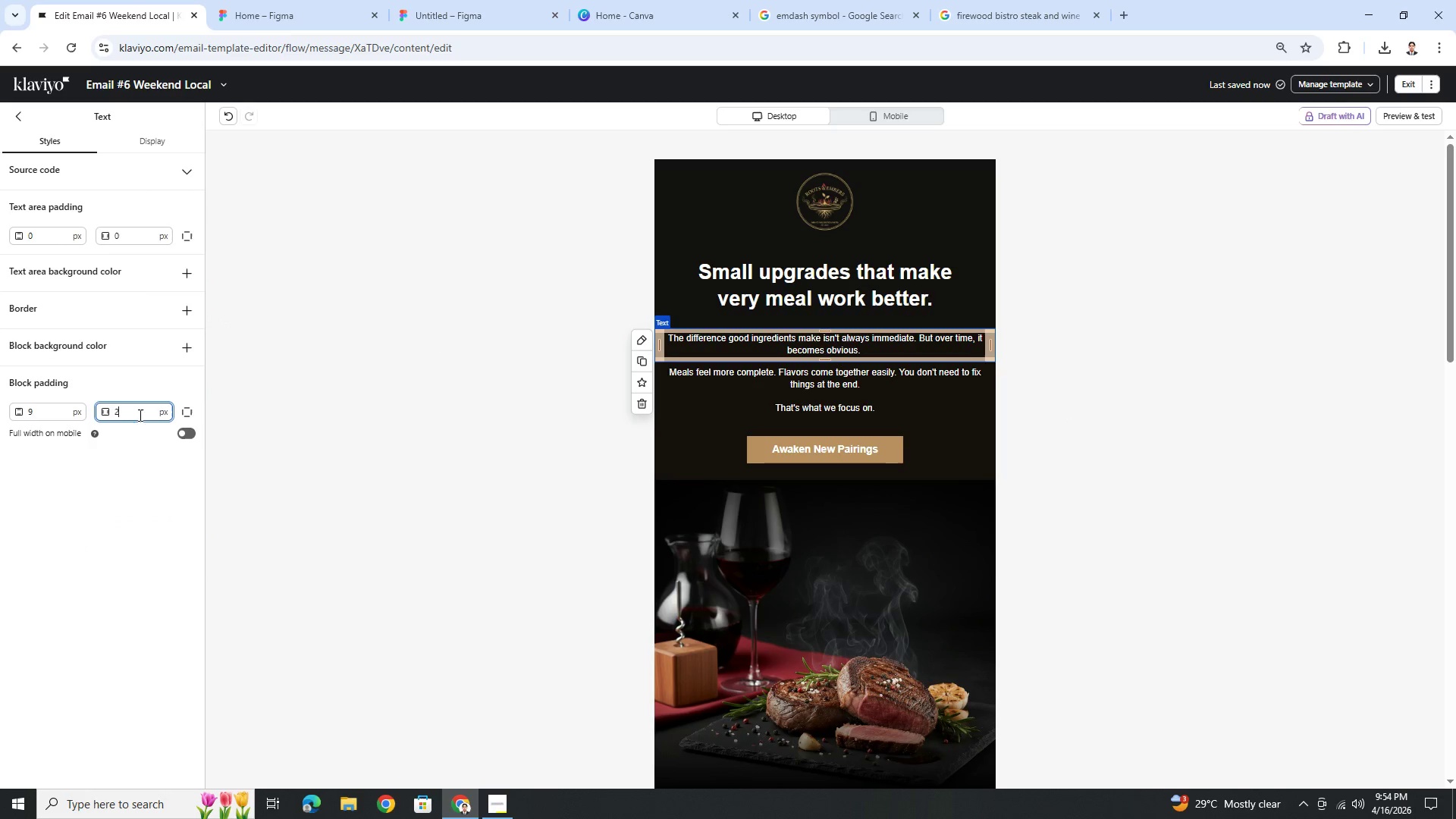 
key(Numpad8)
 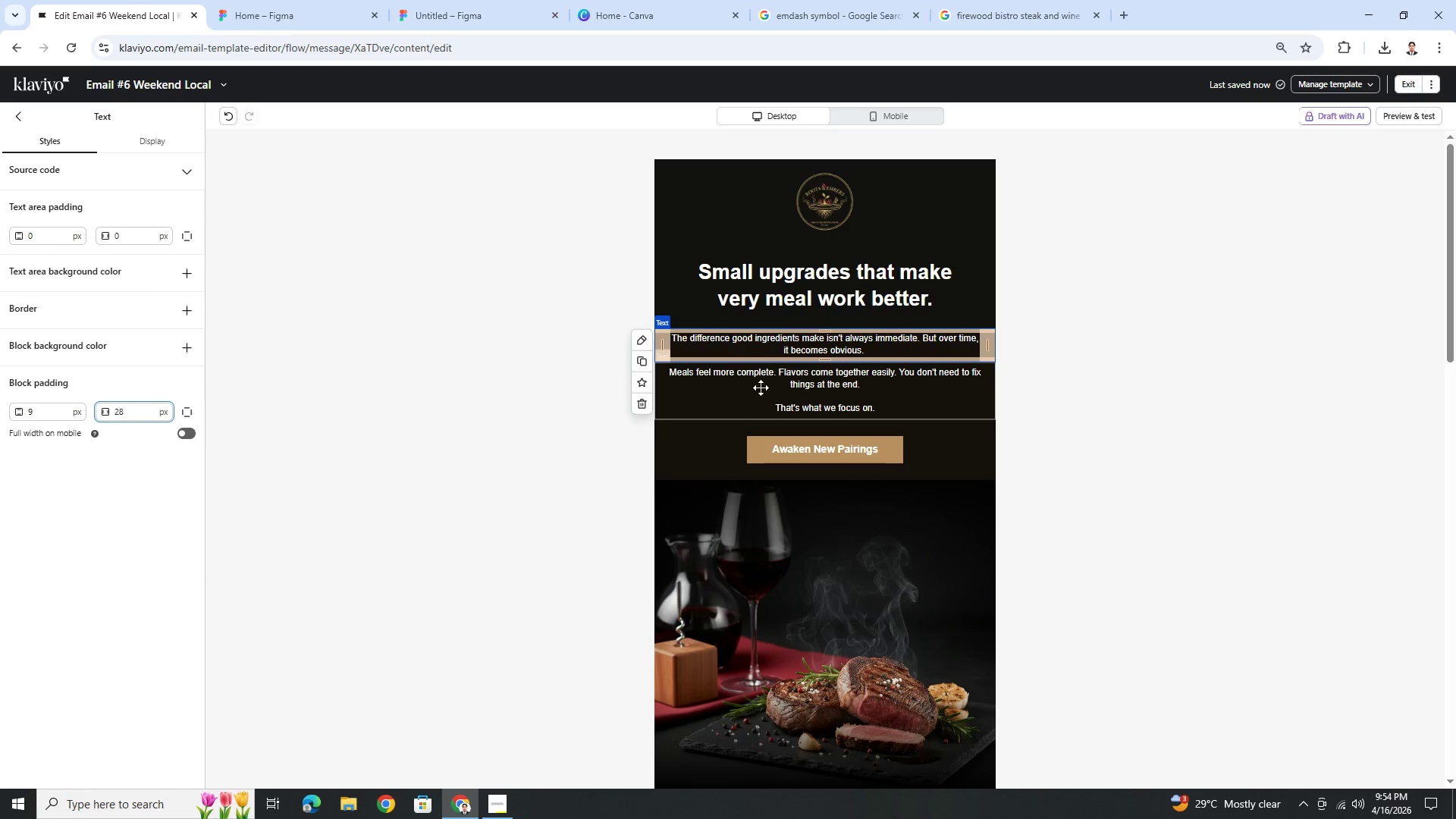 
left_click([765, 372])
 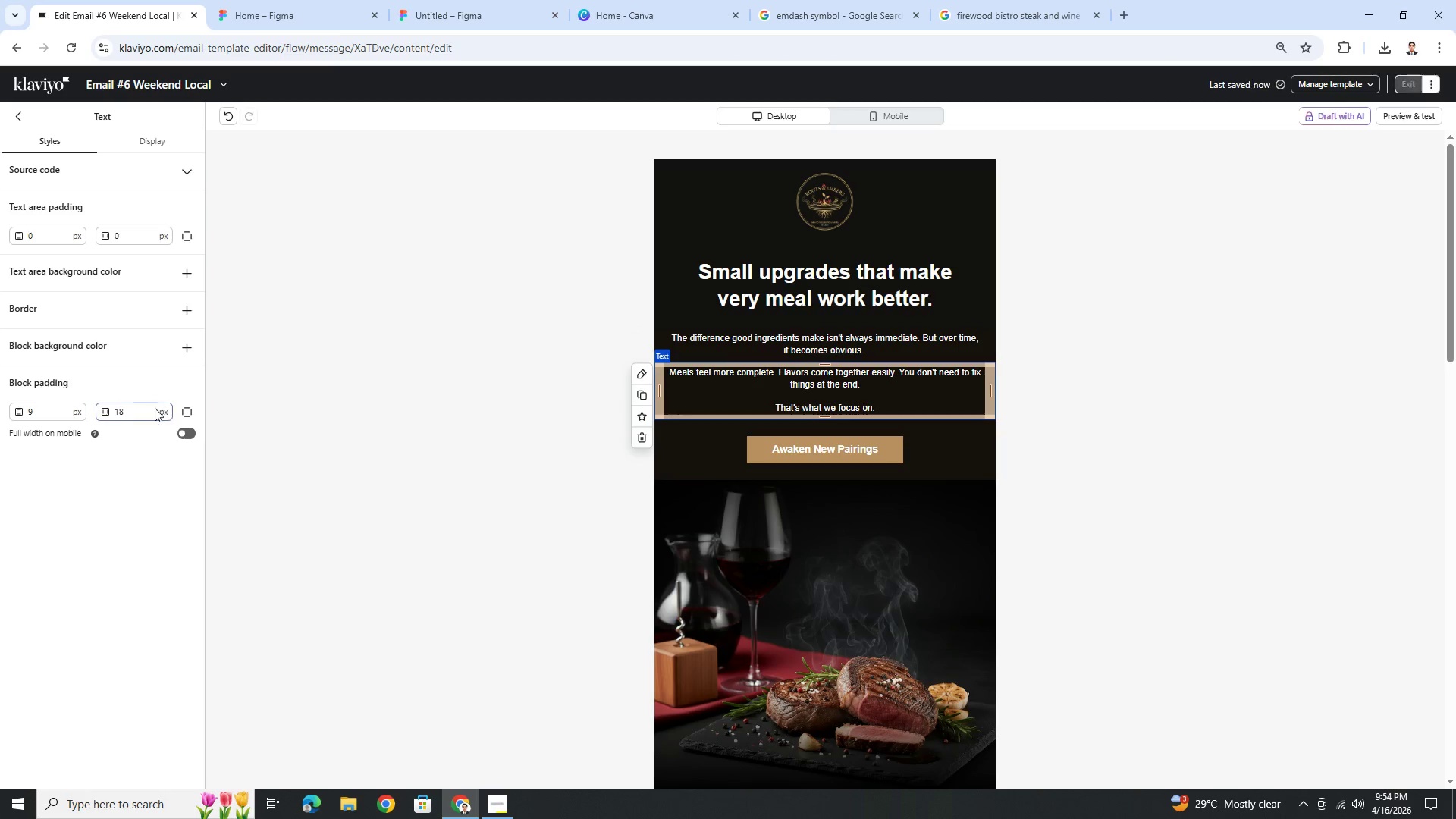 
double_click([146, 410])
 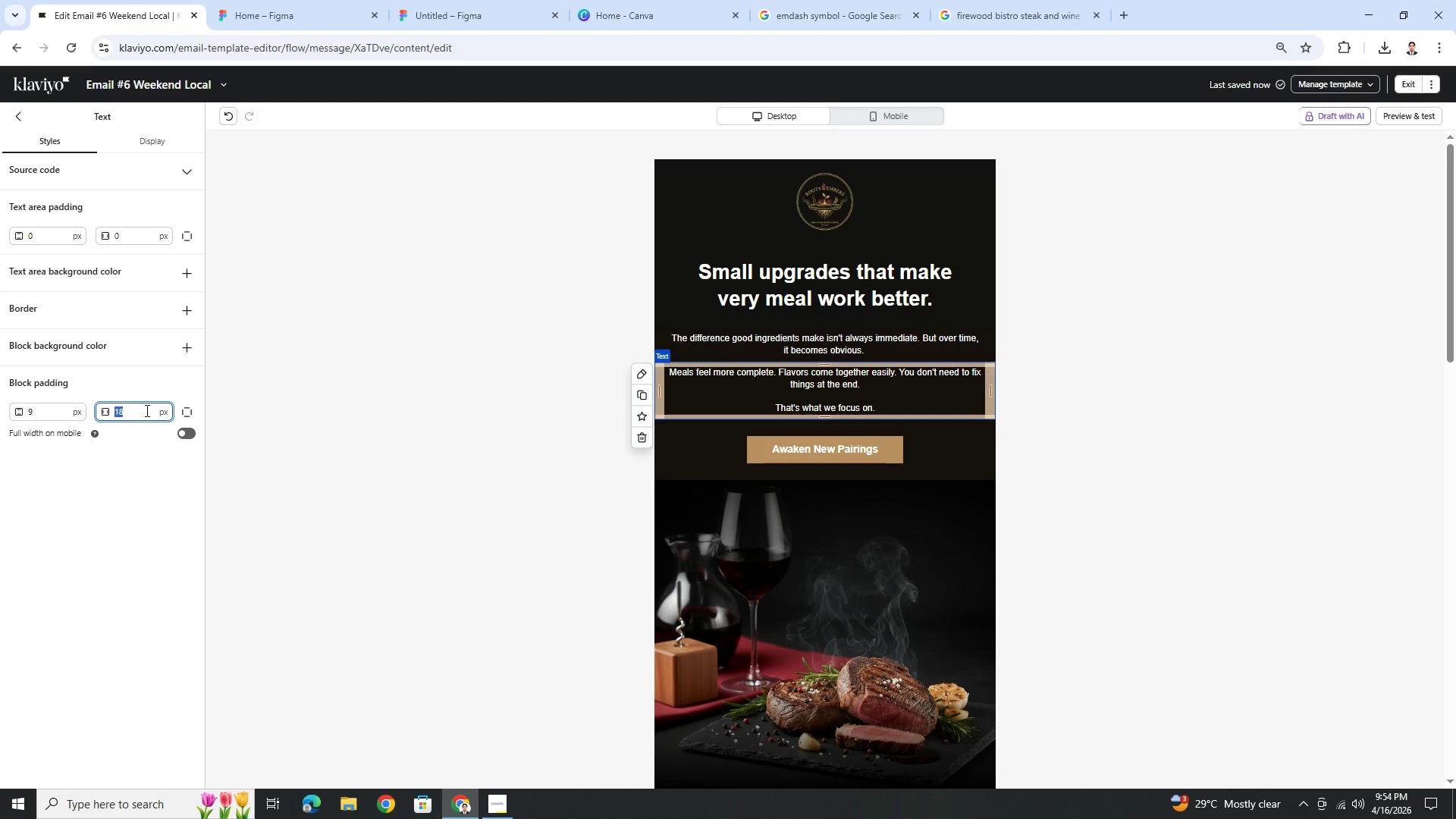 
key(Numpad2)
 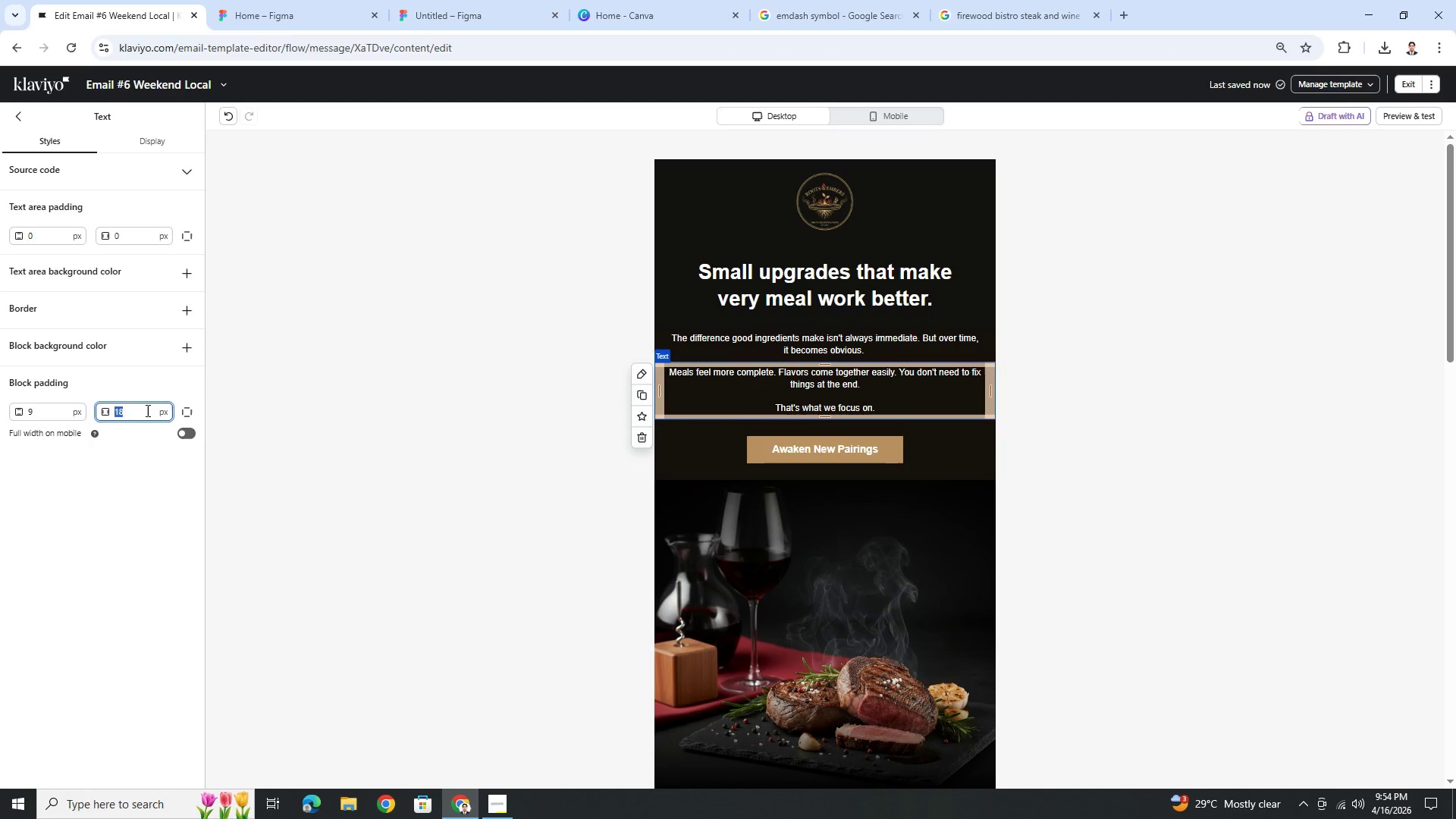 
key(Numpad8)
 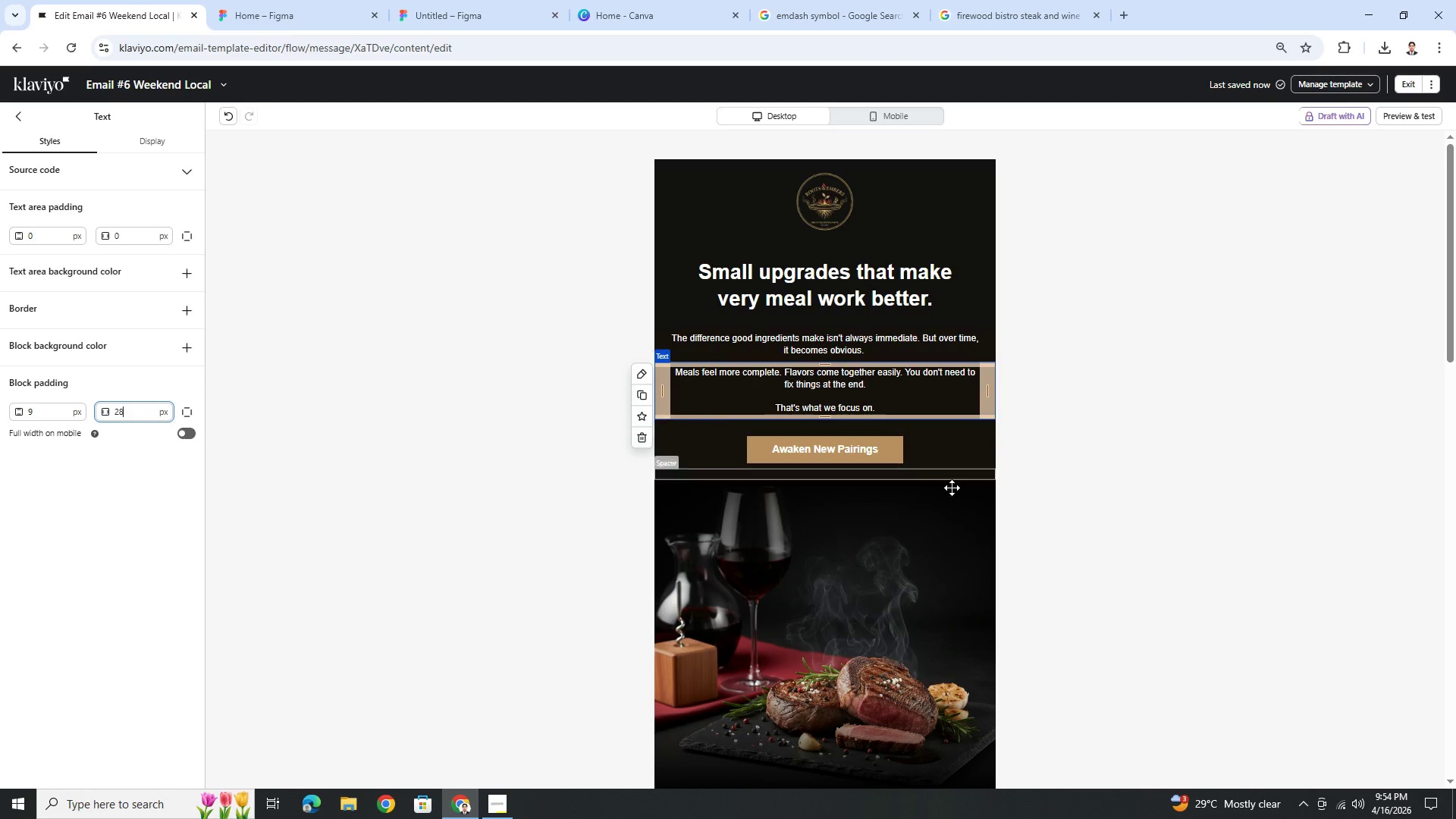 
left_click([1077, 528])
 